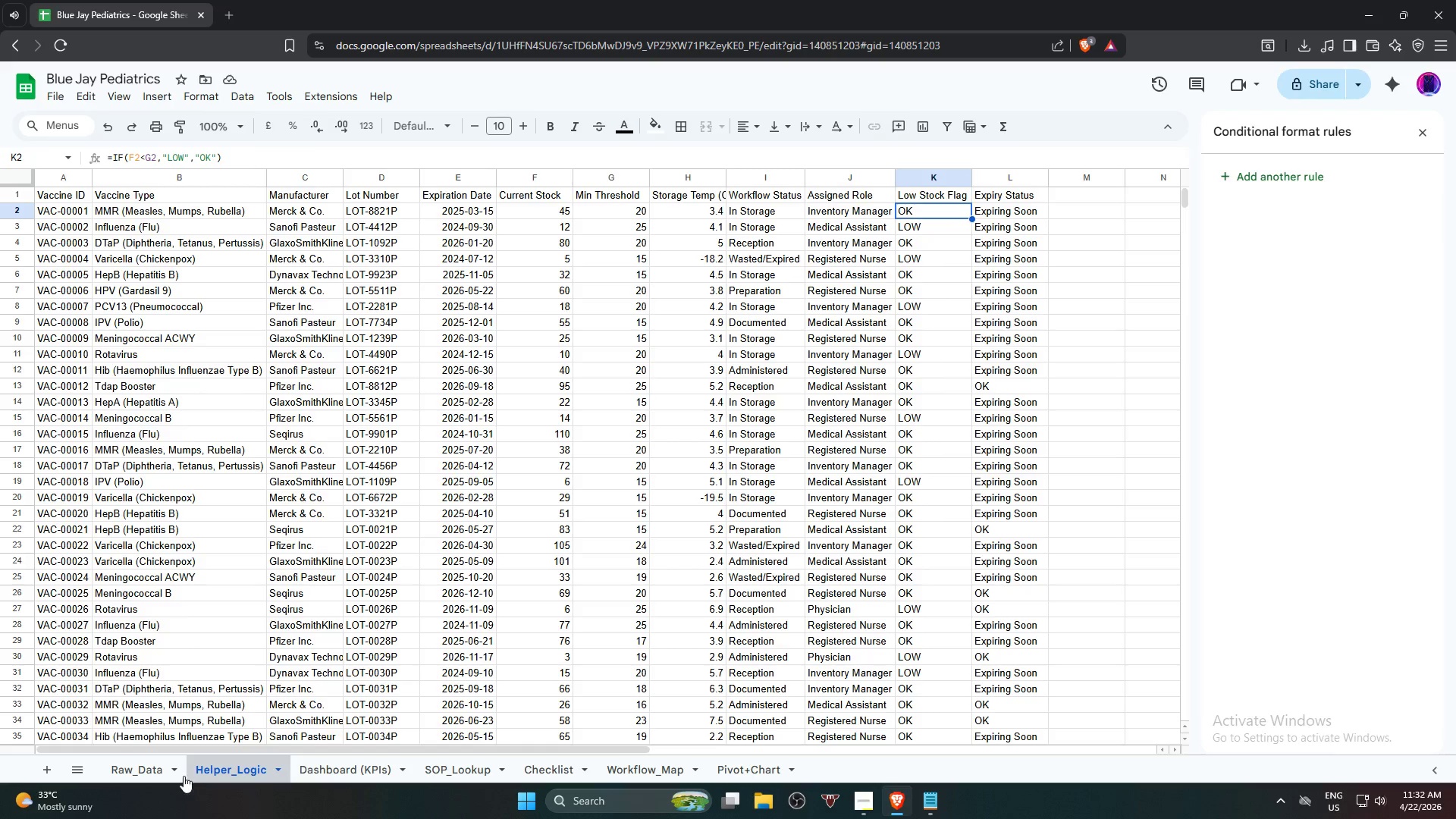 
wait(6.47)
 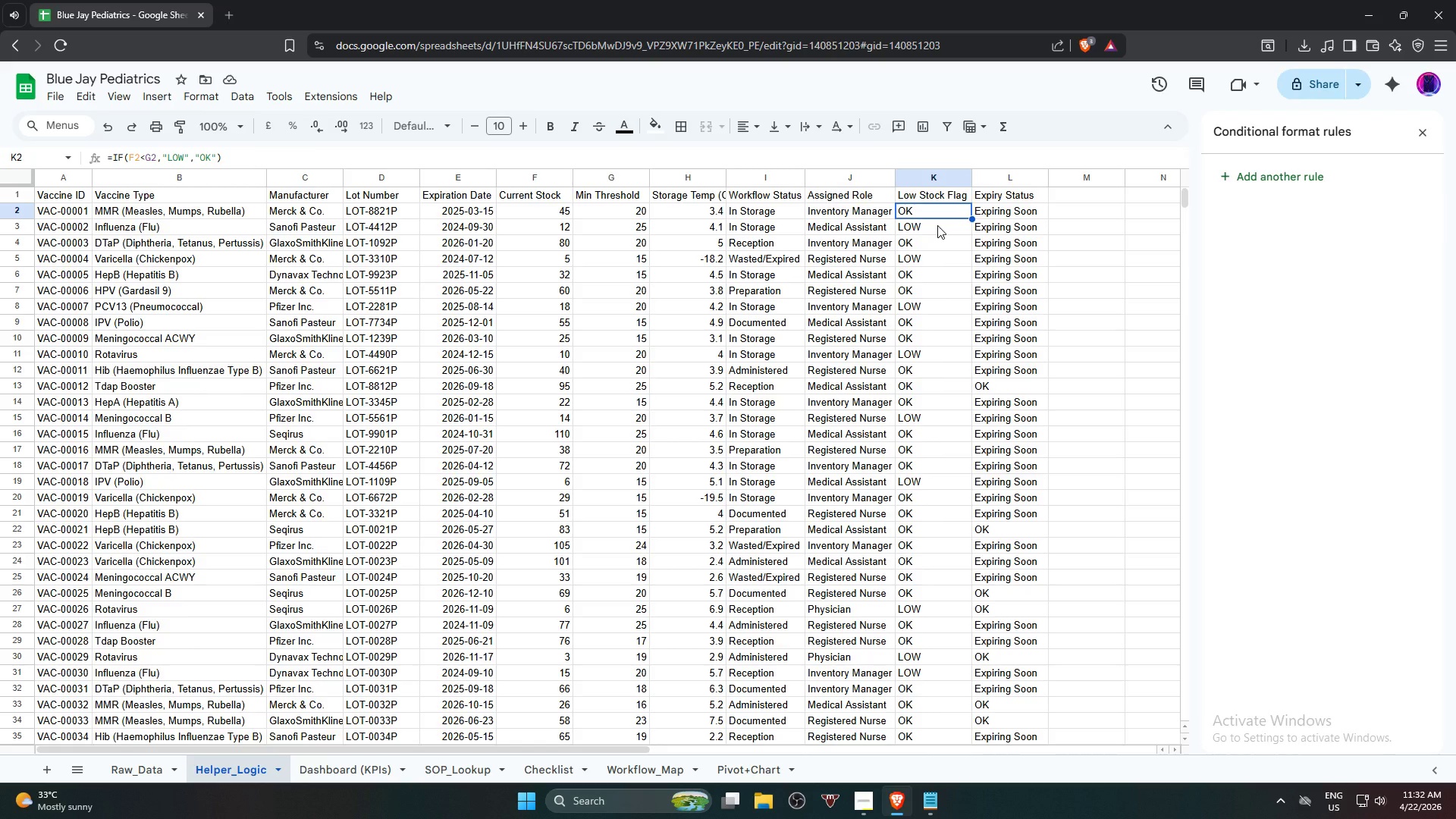 
left_click([153, 770])
 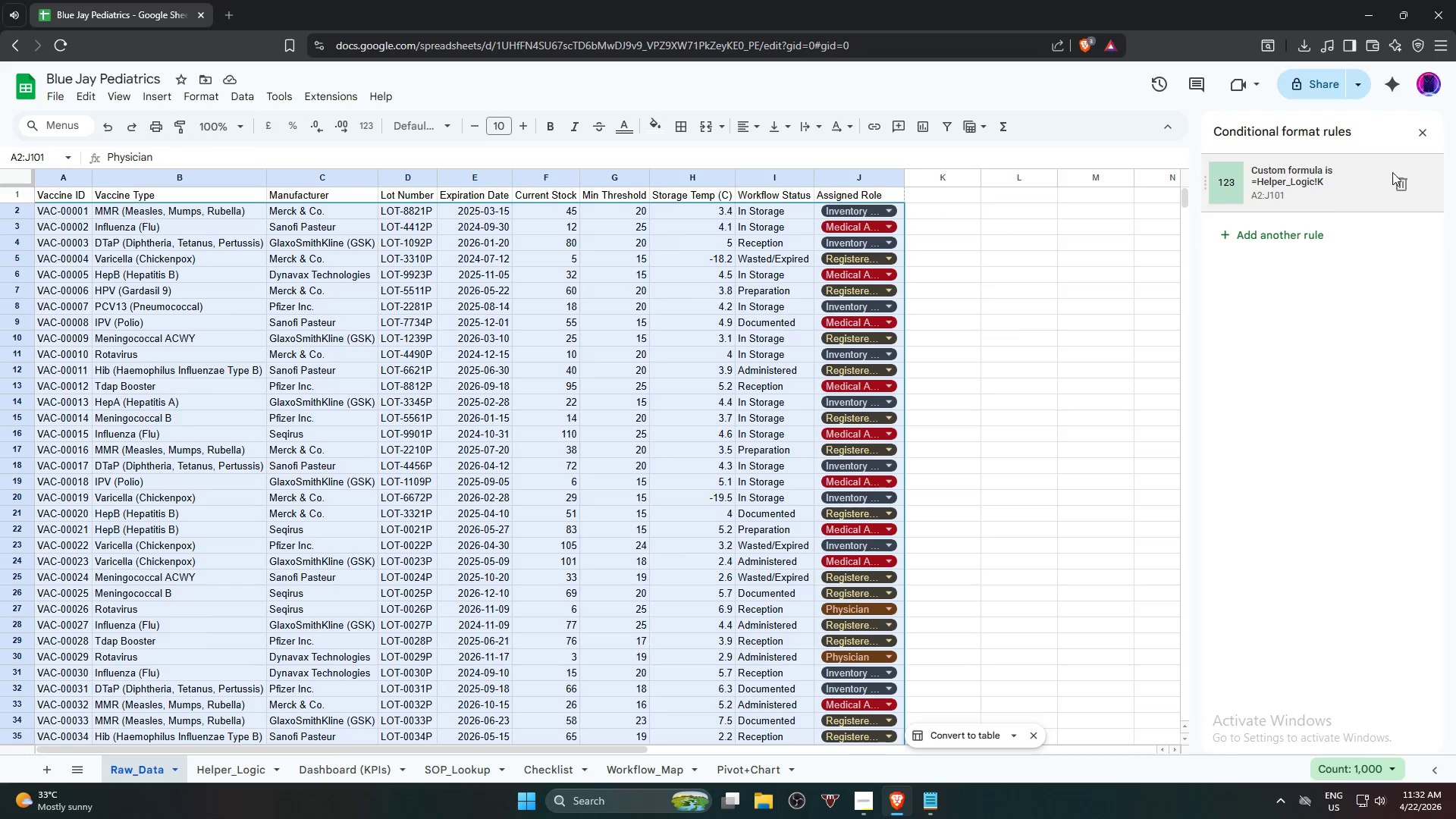 
left_click([1315, 195])
 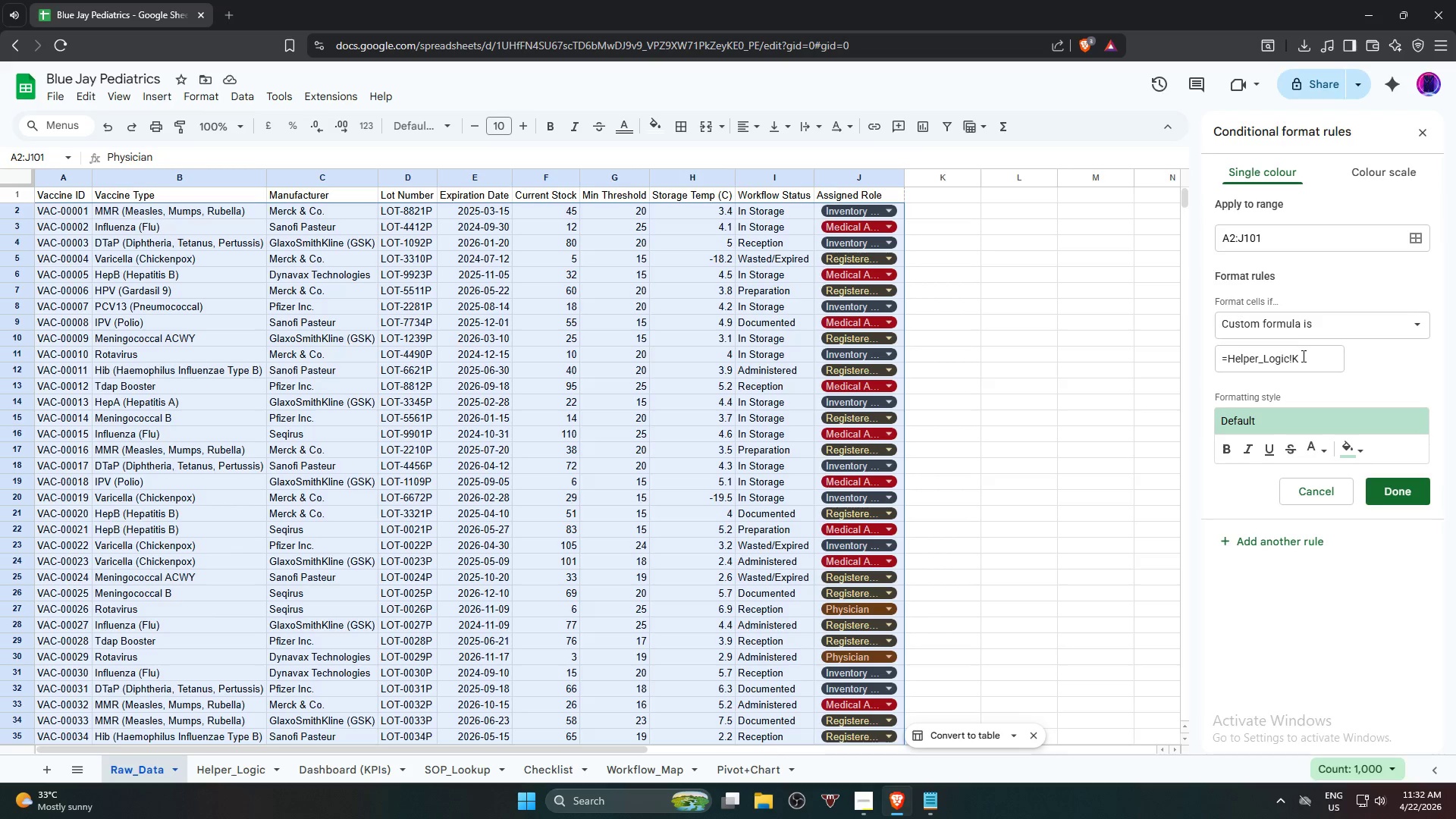 
left_click([1304, 359])
 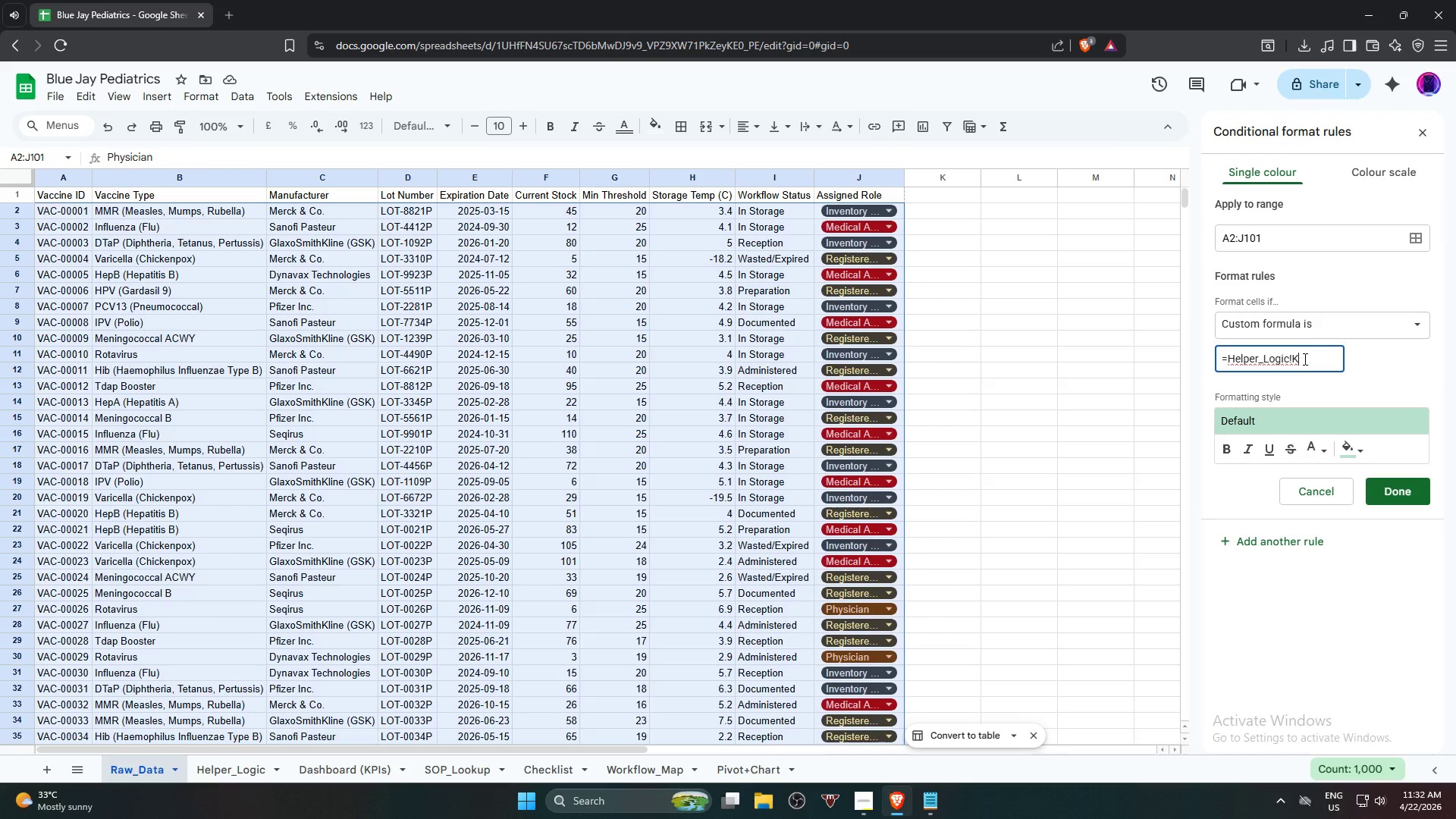 
type(2="low)
key(Backspace)
key(Backspace)
key(Backspace)
type(LOW")
 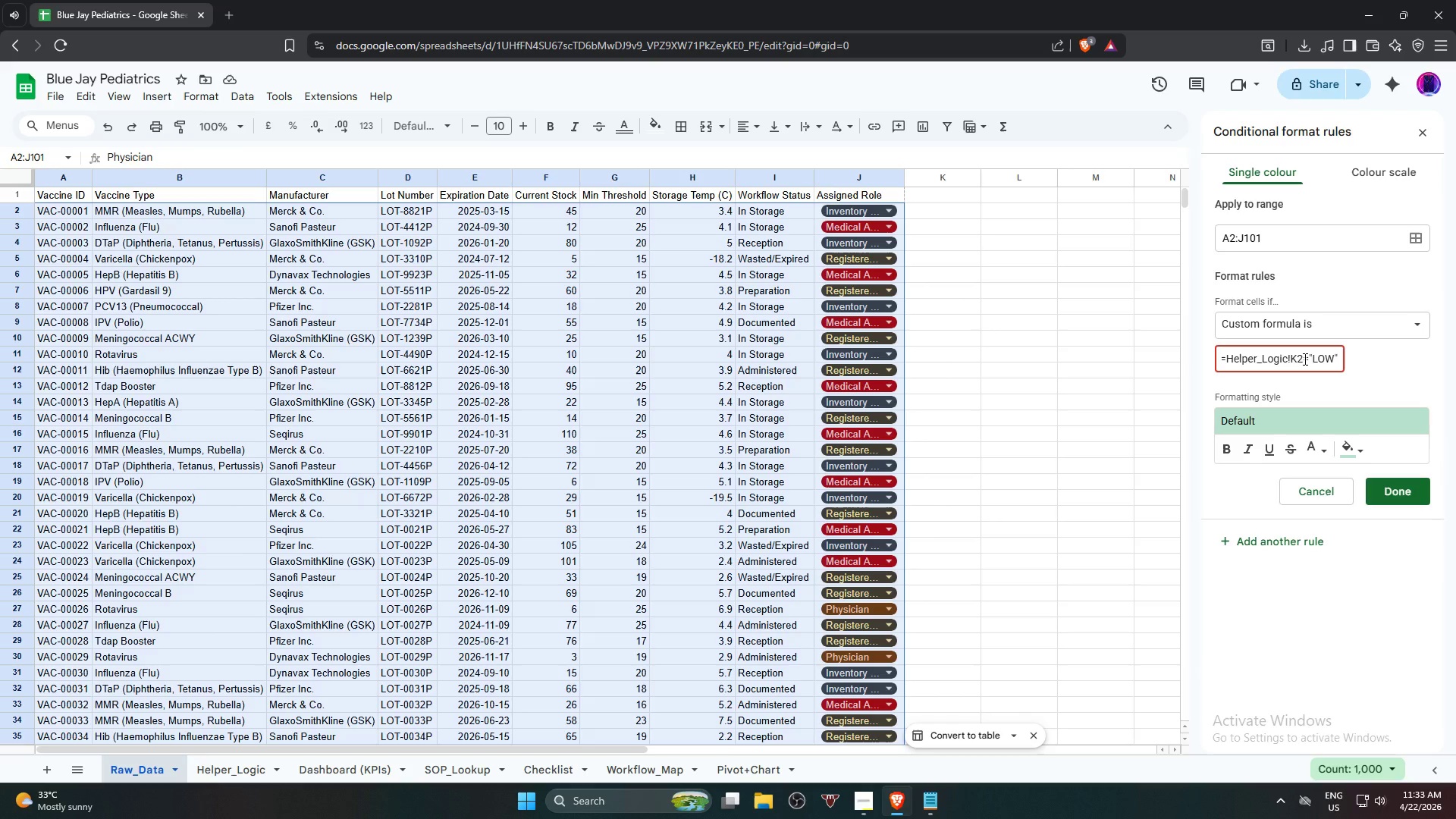 
wait(53.42)
 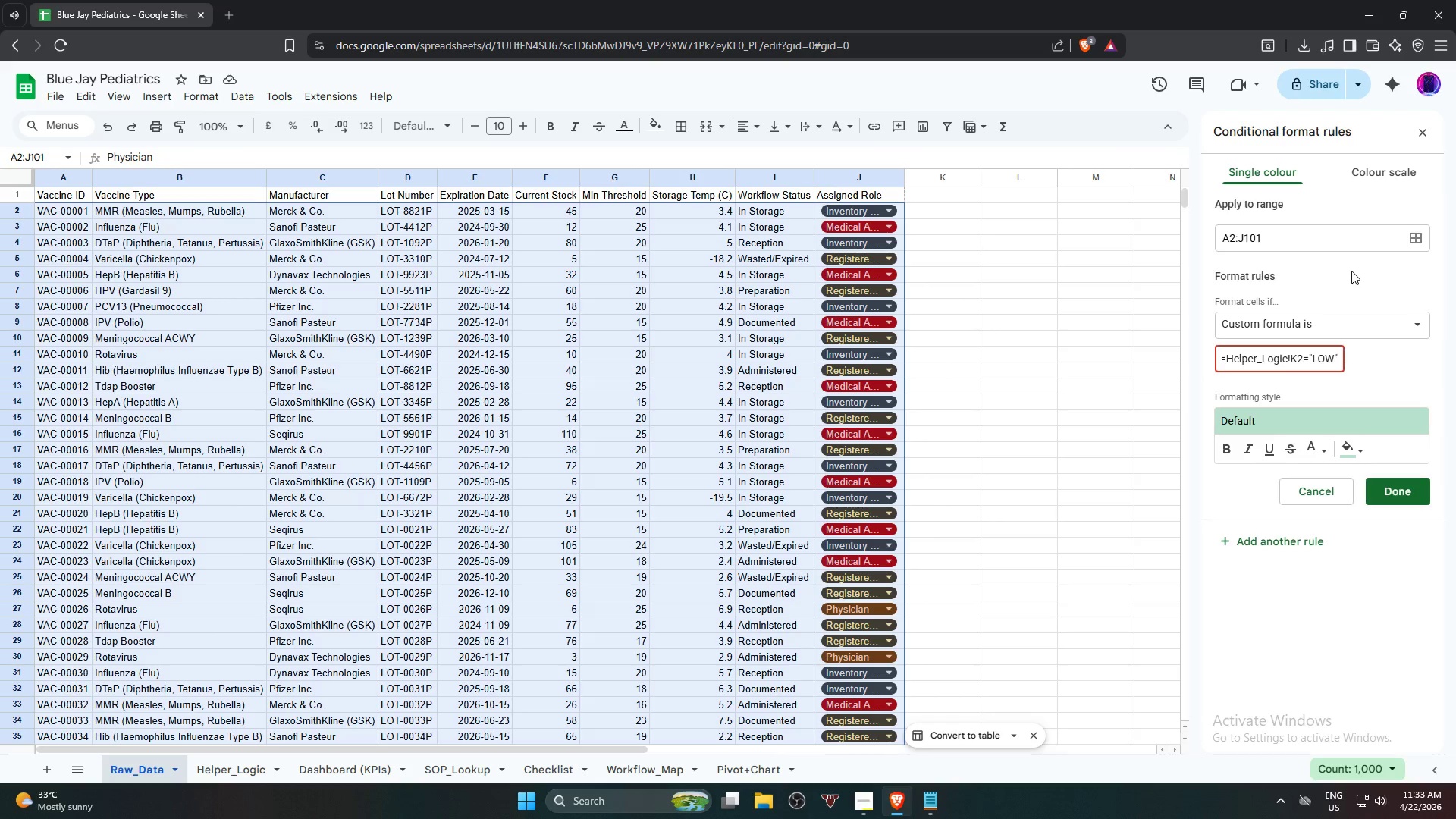 
hold_key(key=Backspace, duration=1.5)
 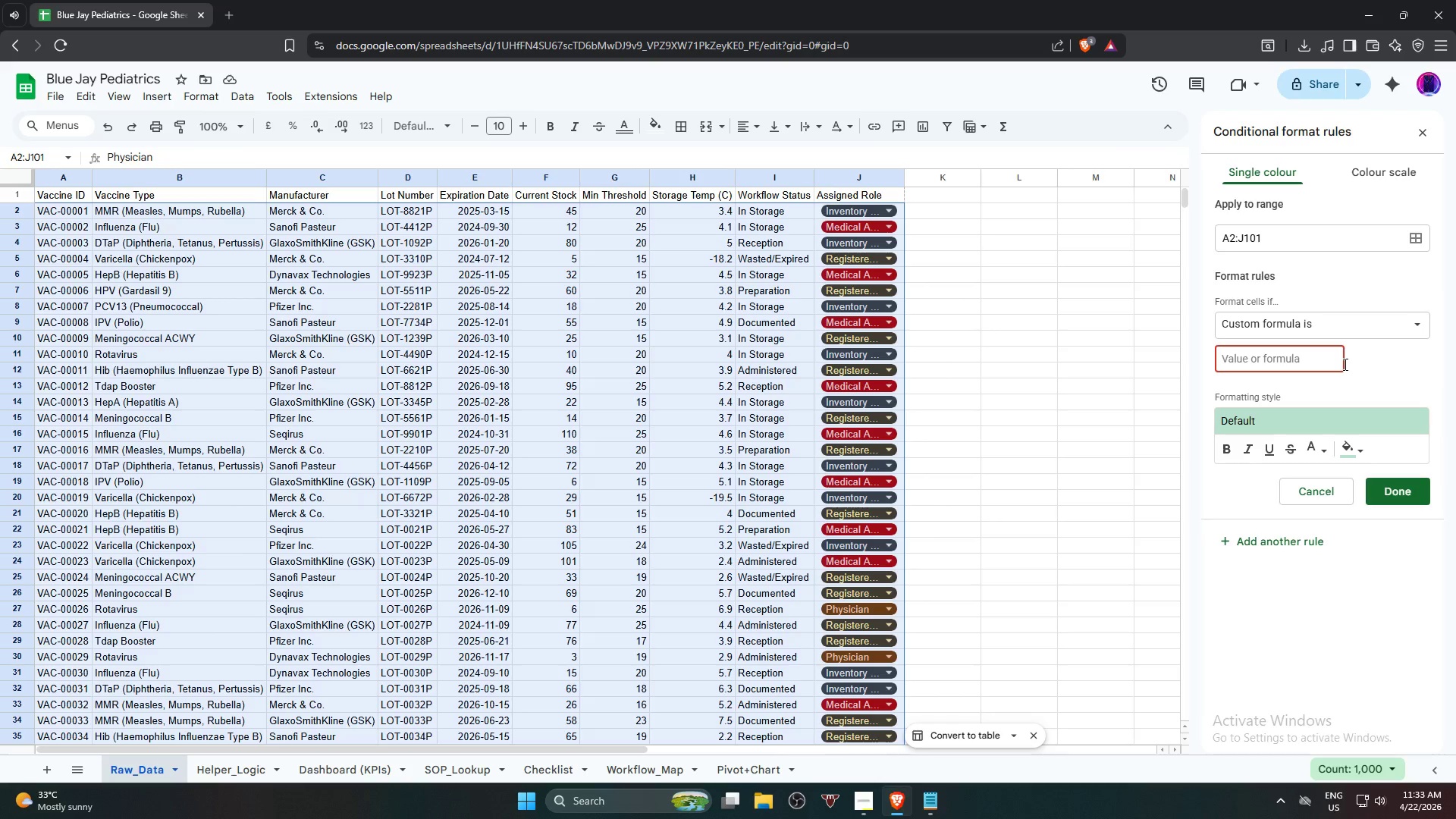 
key(Backspace)
key(Backspace)
key(Backspace)
key(Backspace)
key(Backspace)
type(=#)
key(Backspace)
type($KW)
key(Backspace)
type(2=')
key(Backspace)
type("LOW")
 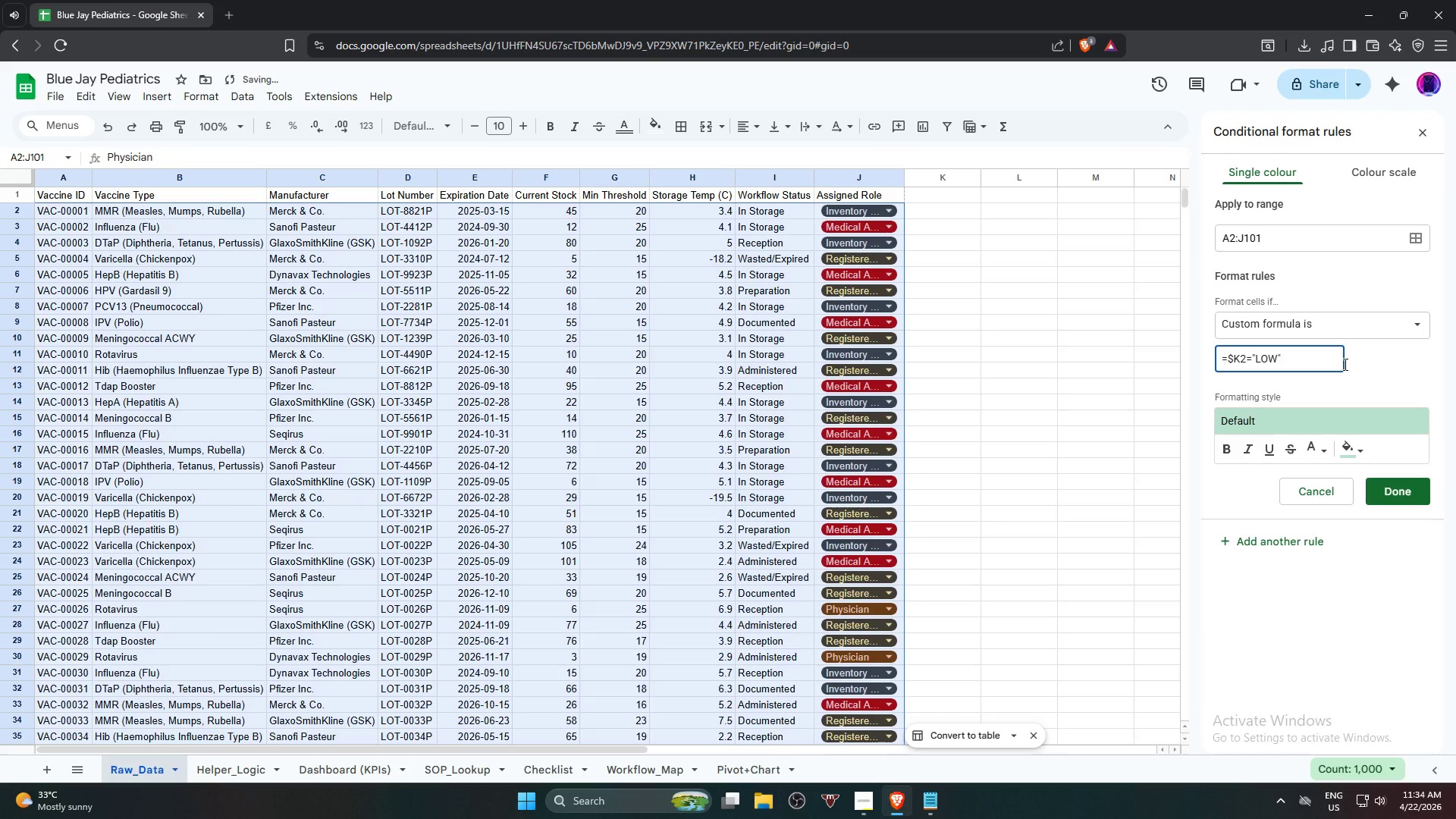 
key(Enter)
 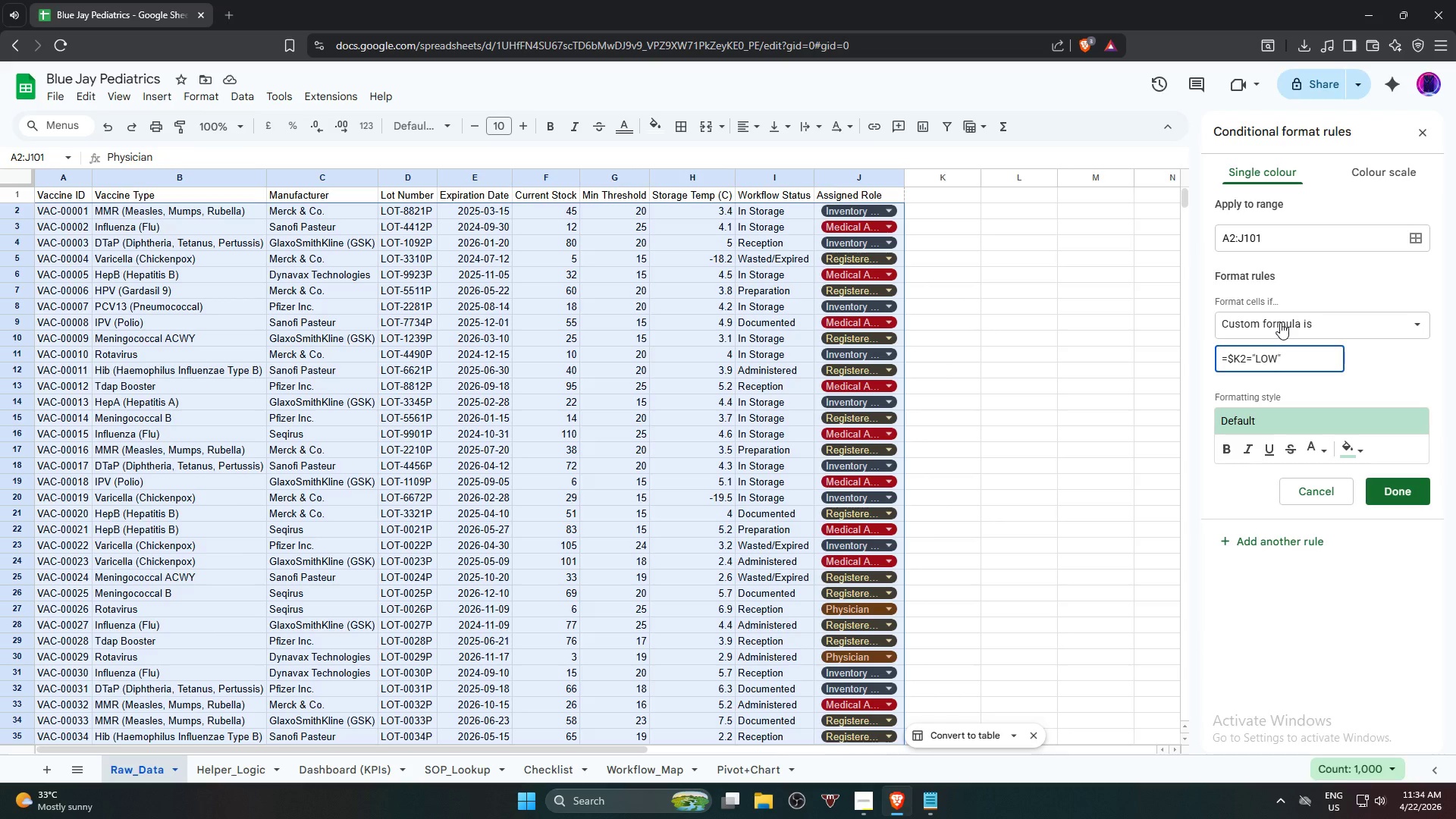 
wait(37.95)
 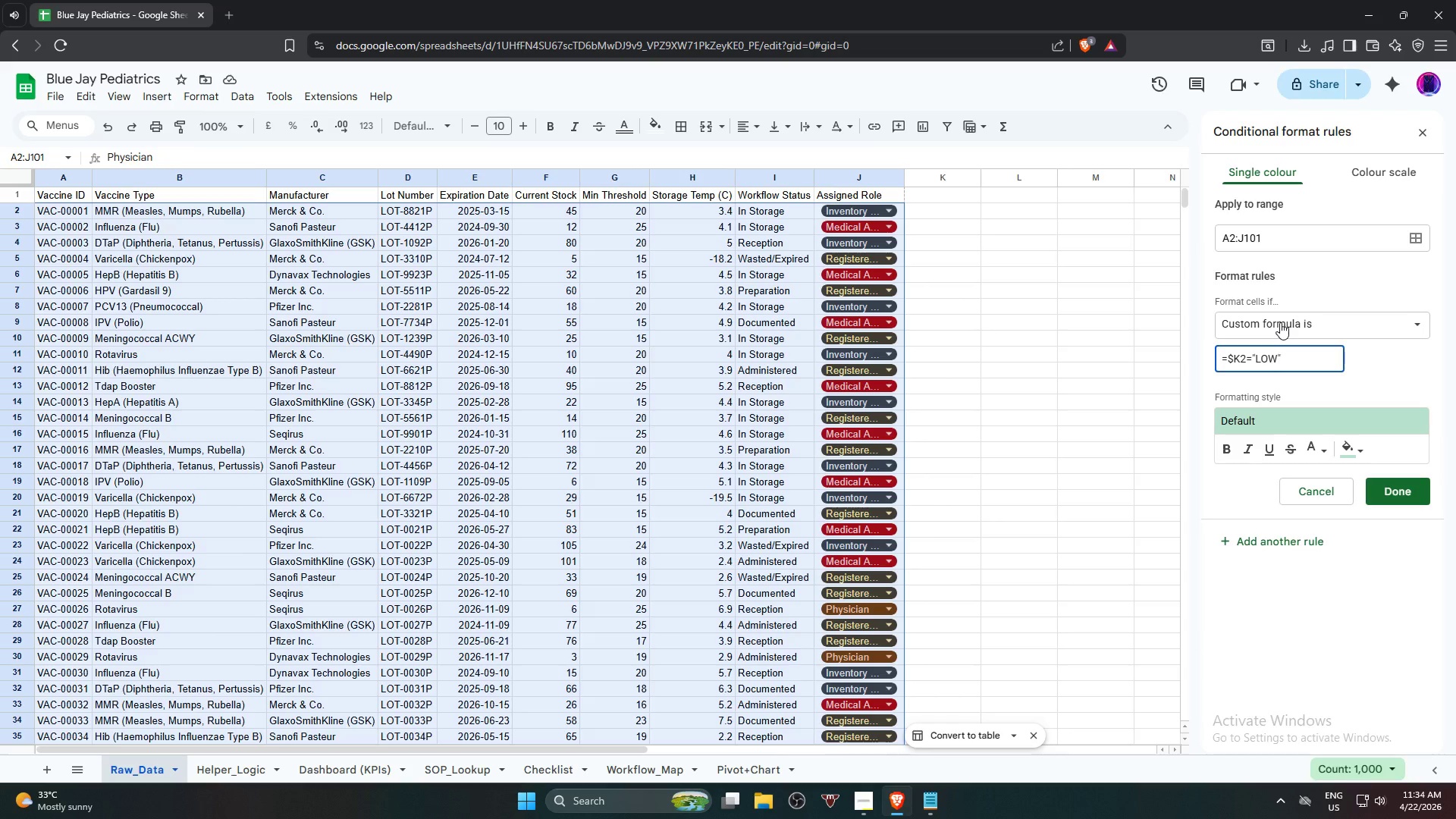 
left_click([1360, 450])
 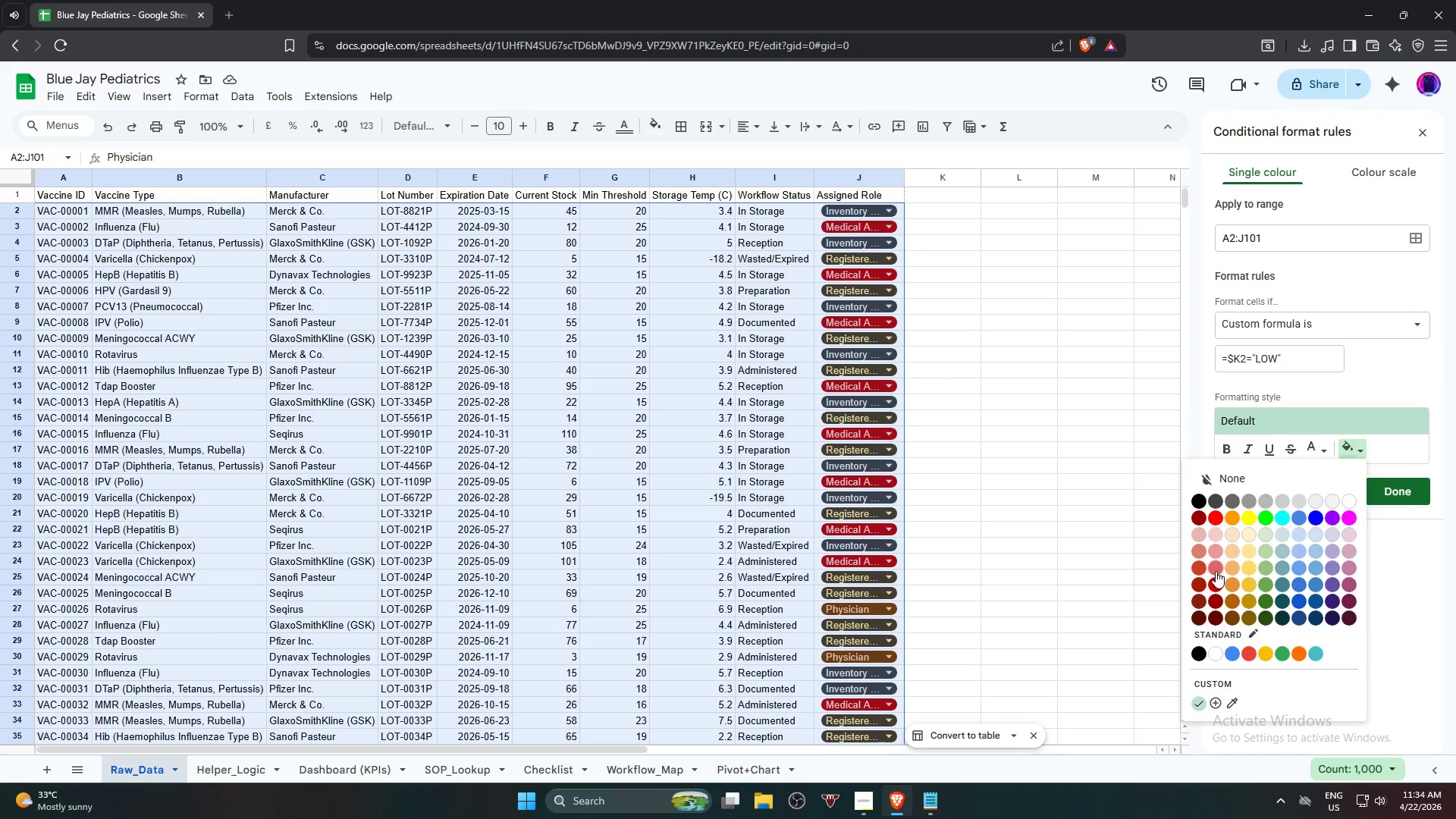 
left_click([1219, 580])
 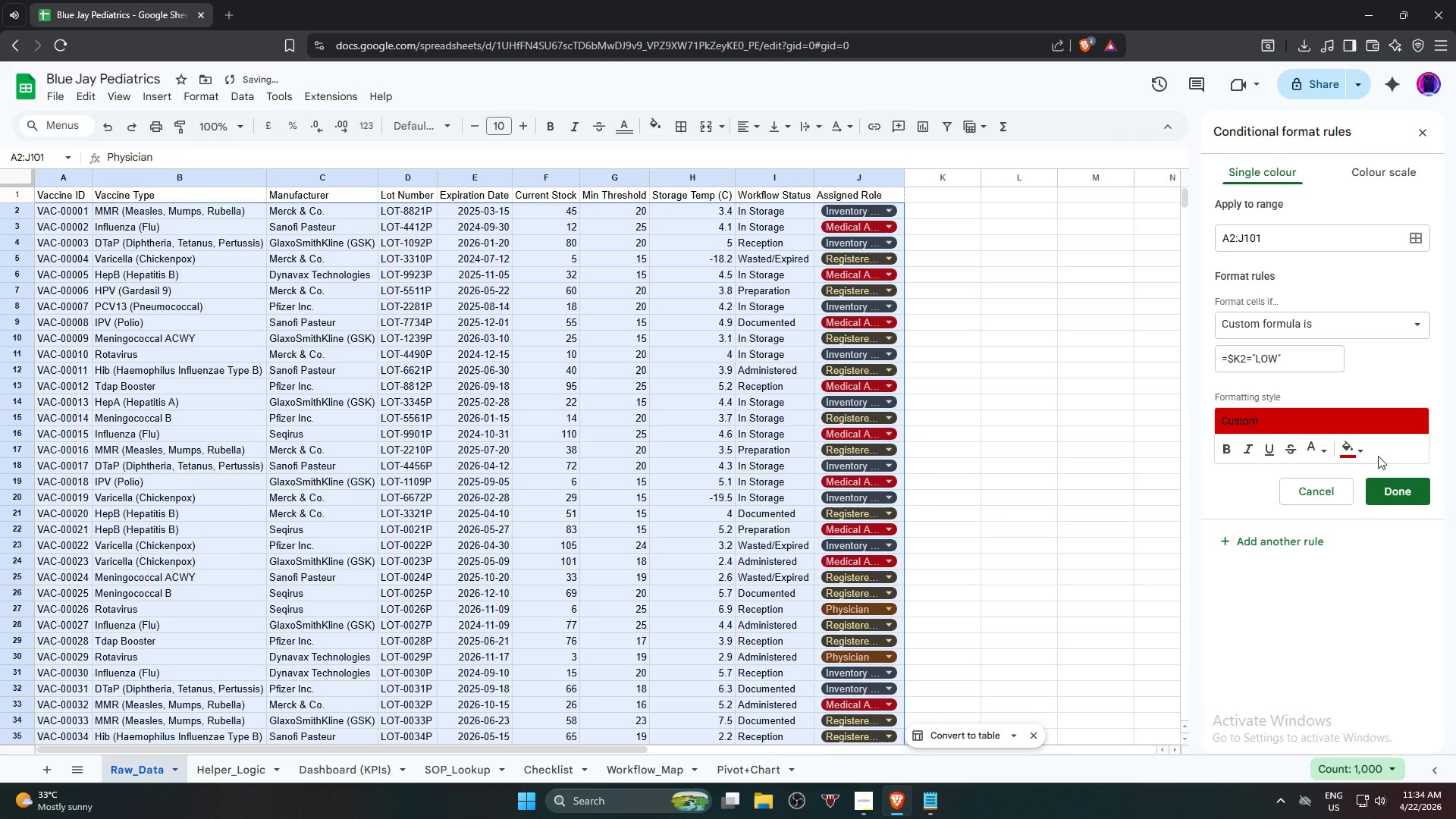 
left_click([1360, 456])
 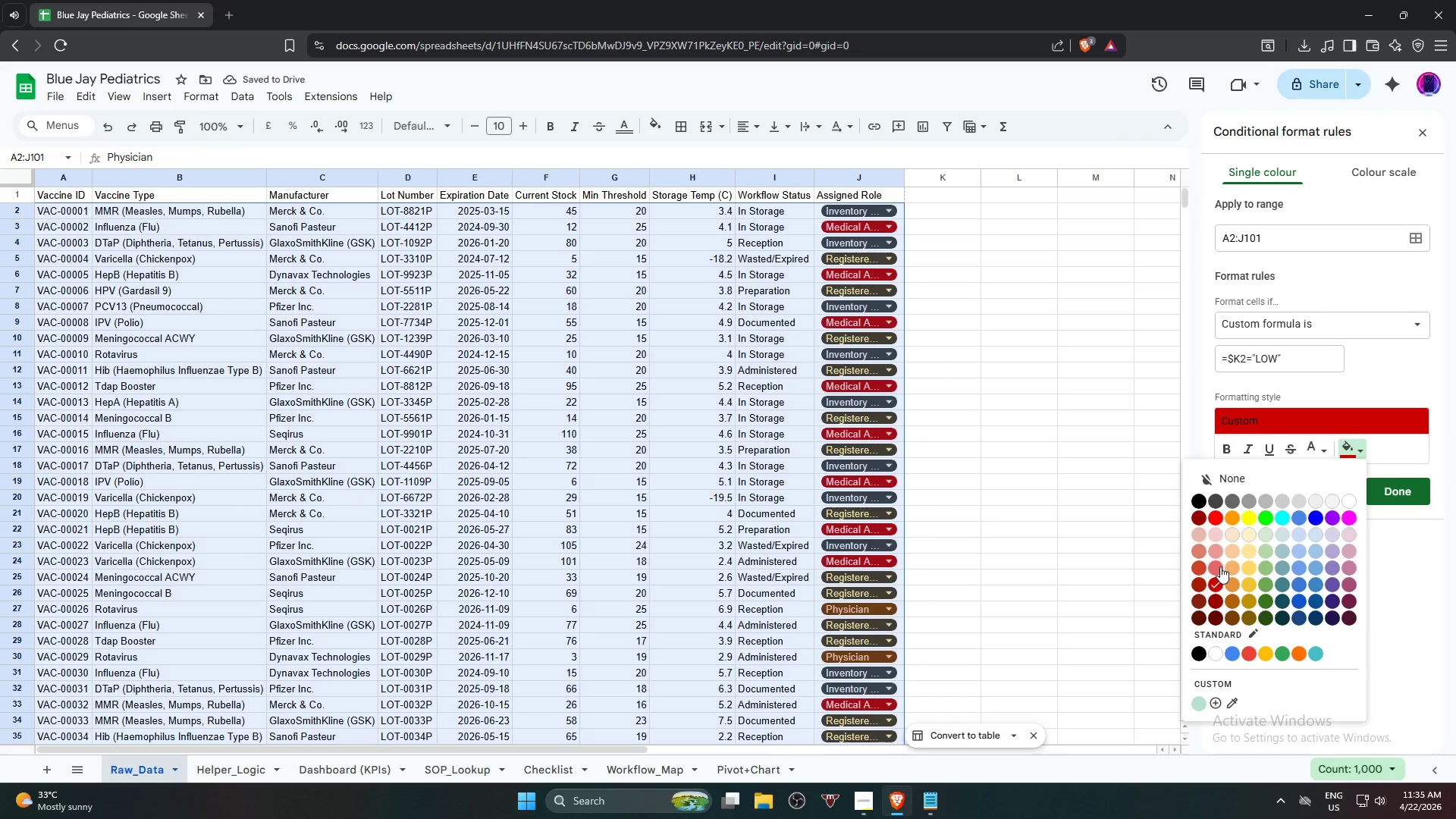 
left_click([1219, 566])
 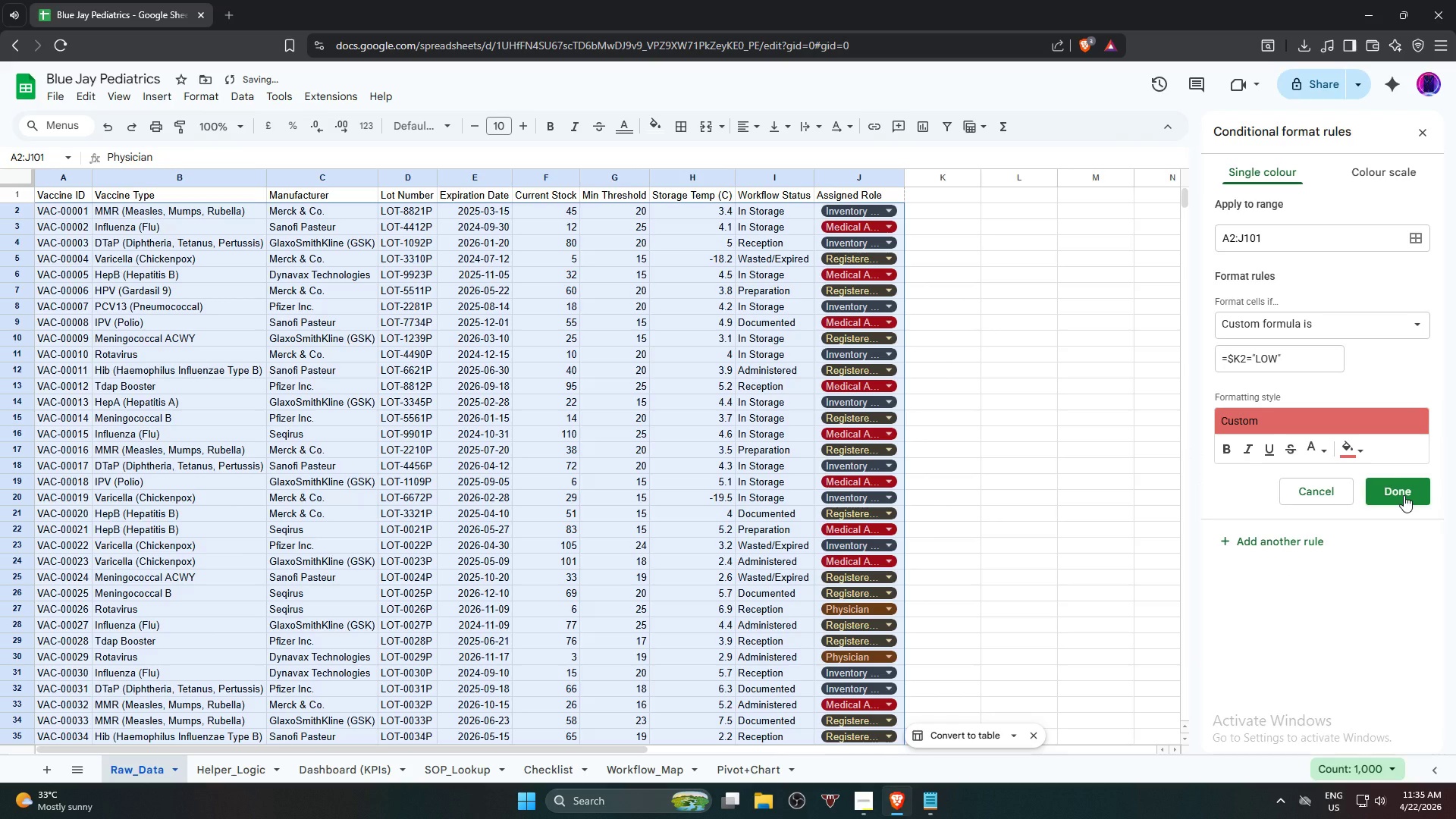 
left_click([1404, 495])
 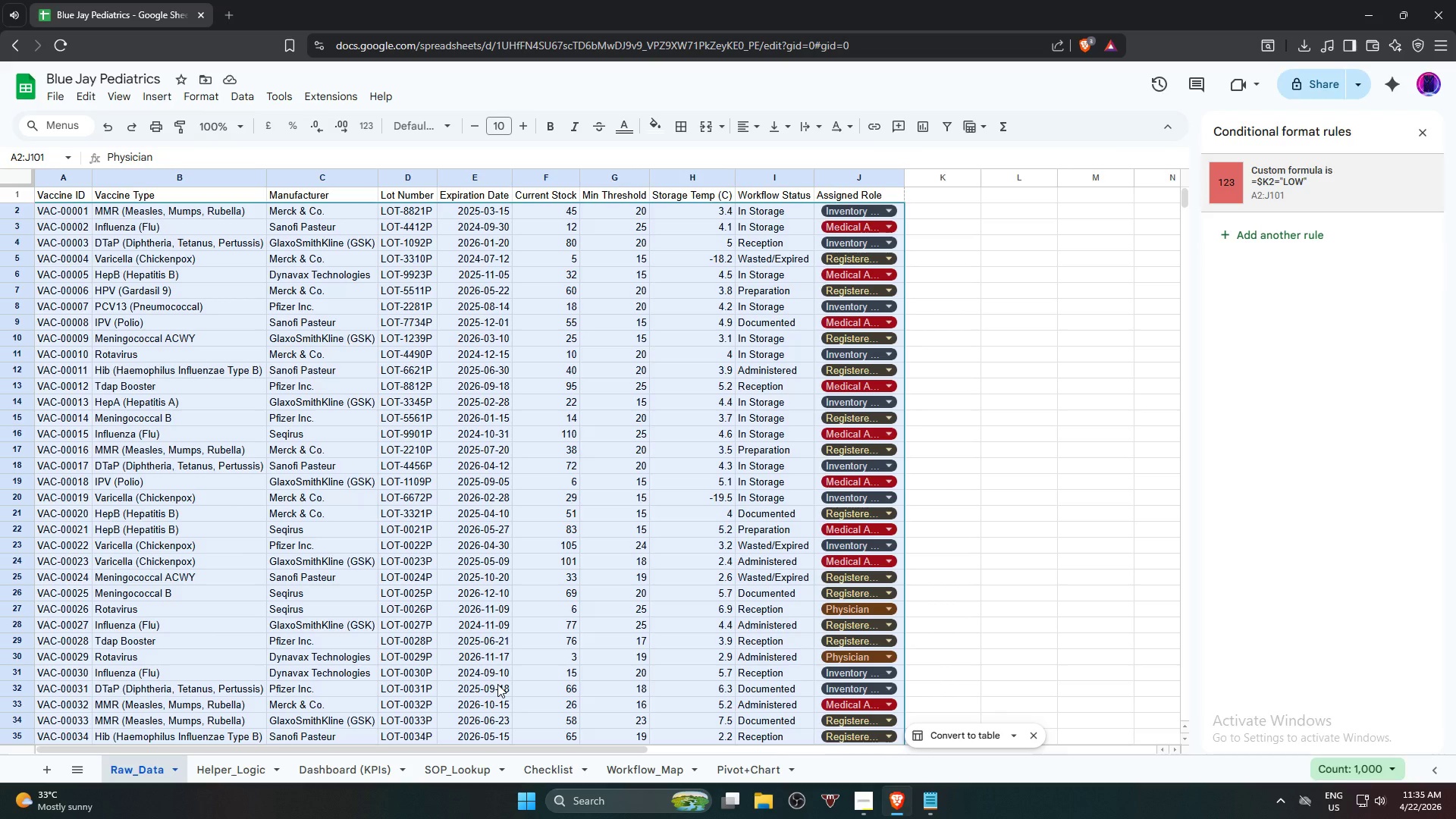 
wait(14.02)
 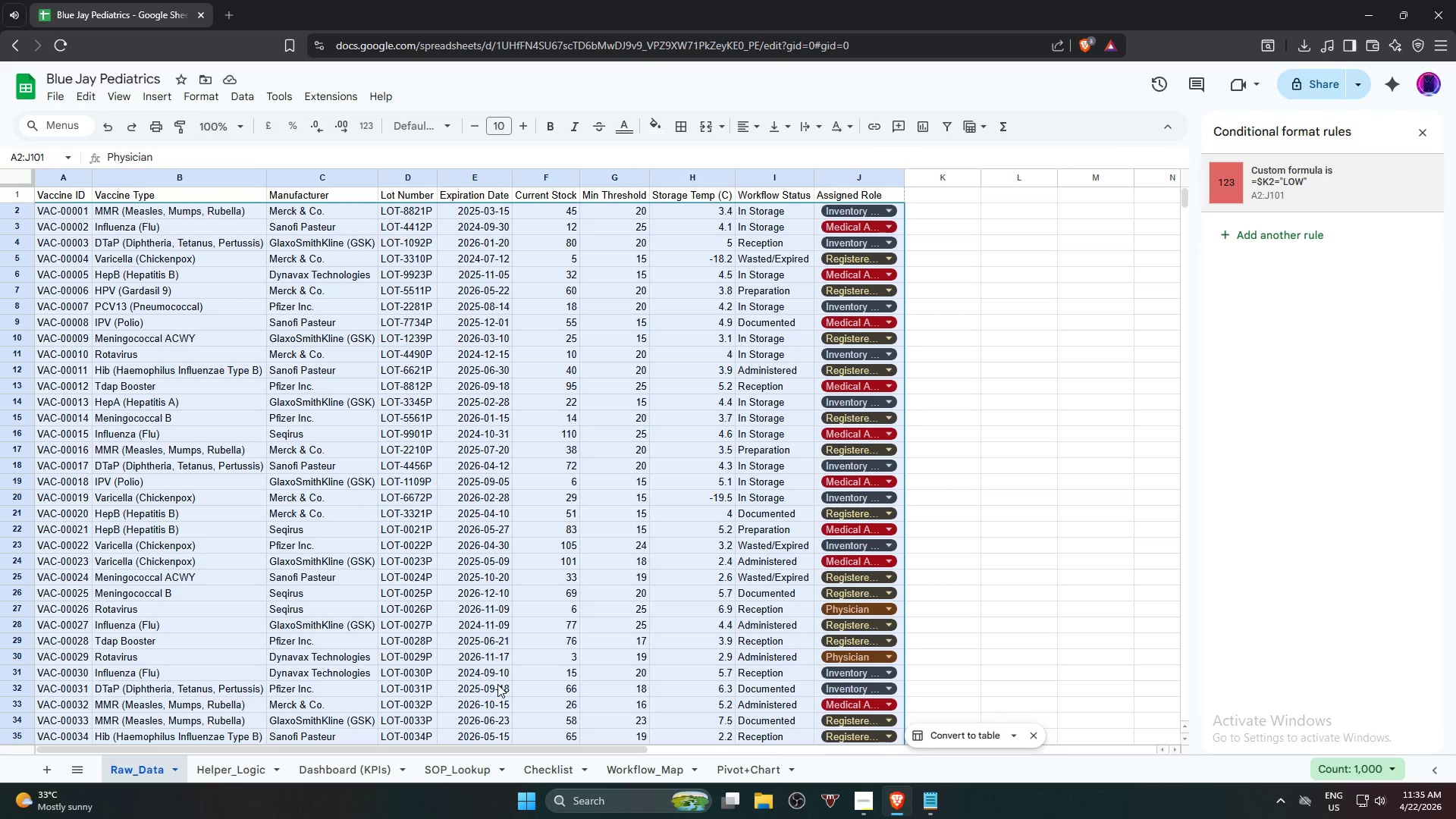 
left_click([242, 774])
 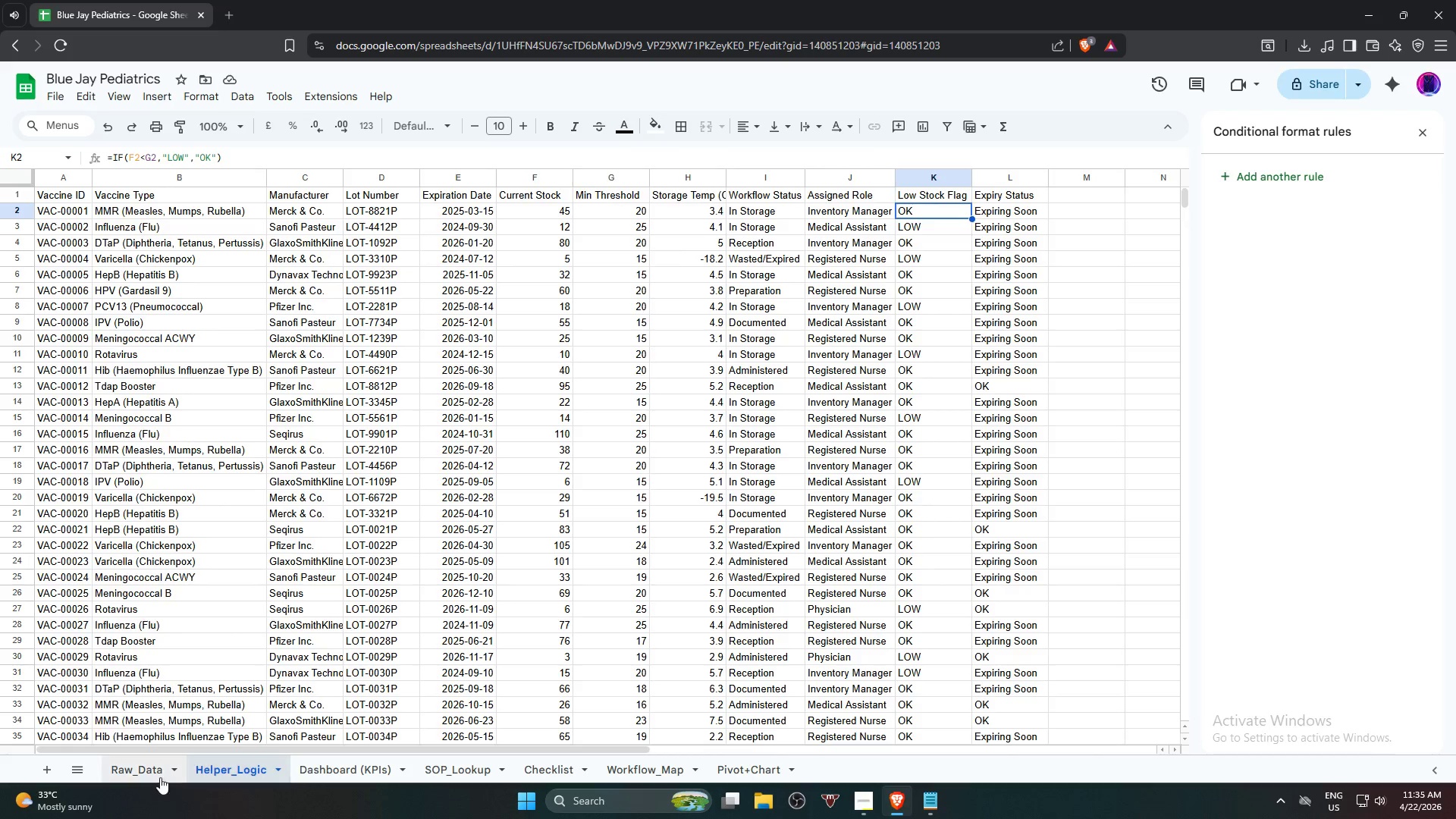 
left_click([140, 768])
 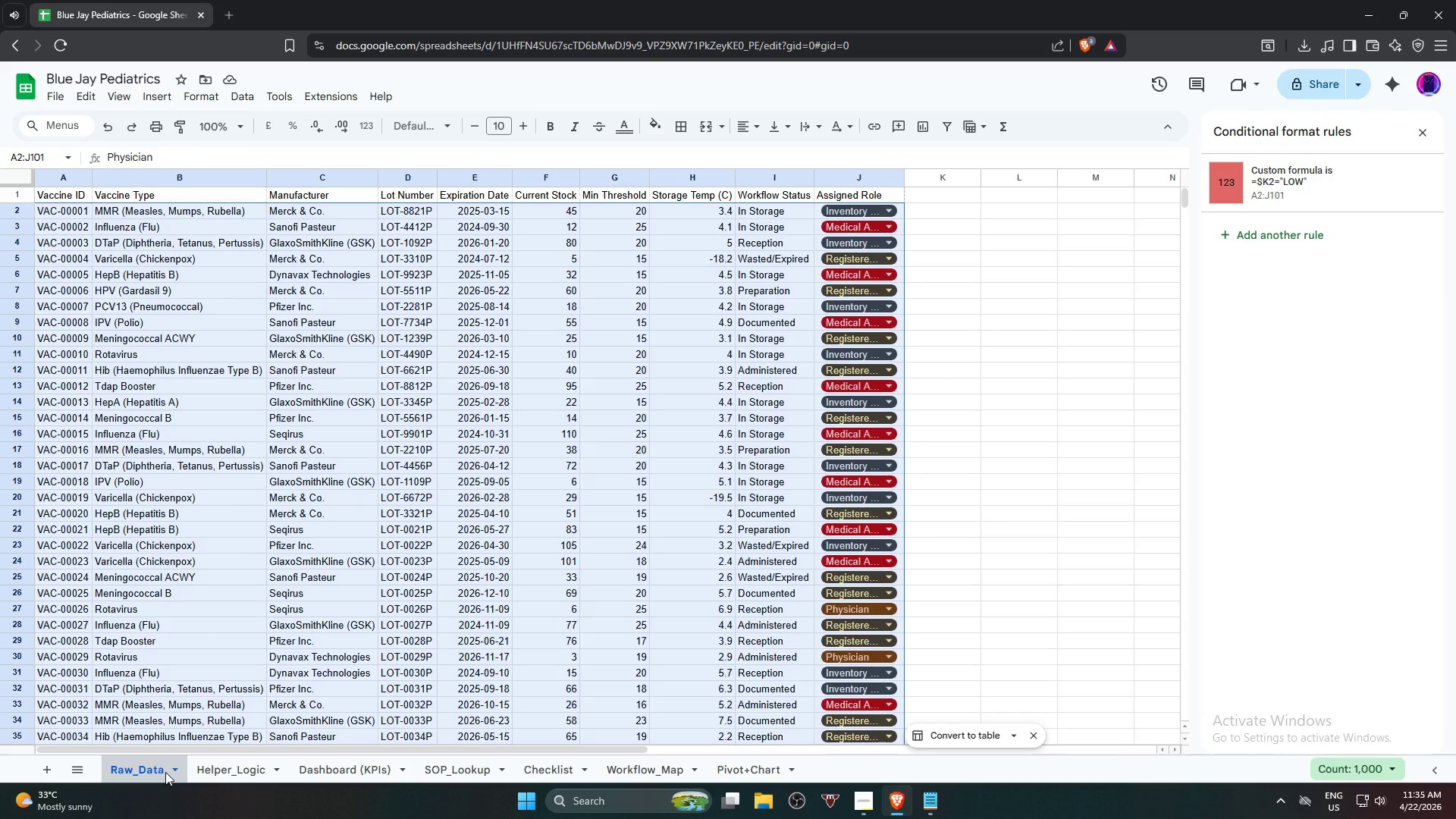 
wait(8.12)
 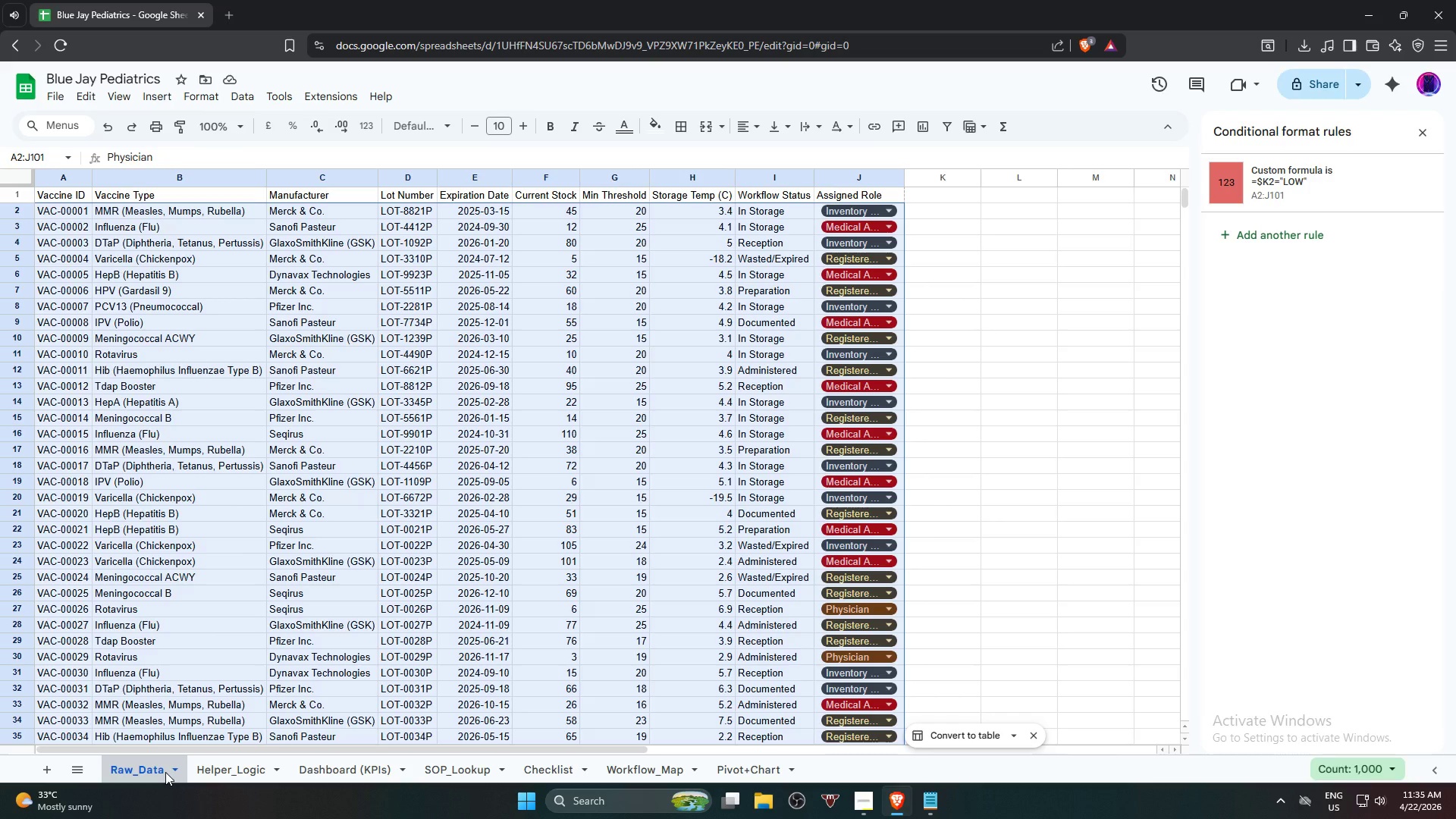 
scroll: coordinate [1026, 459], scroll_direction: down, amount: 16.0
 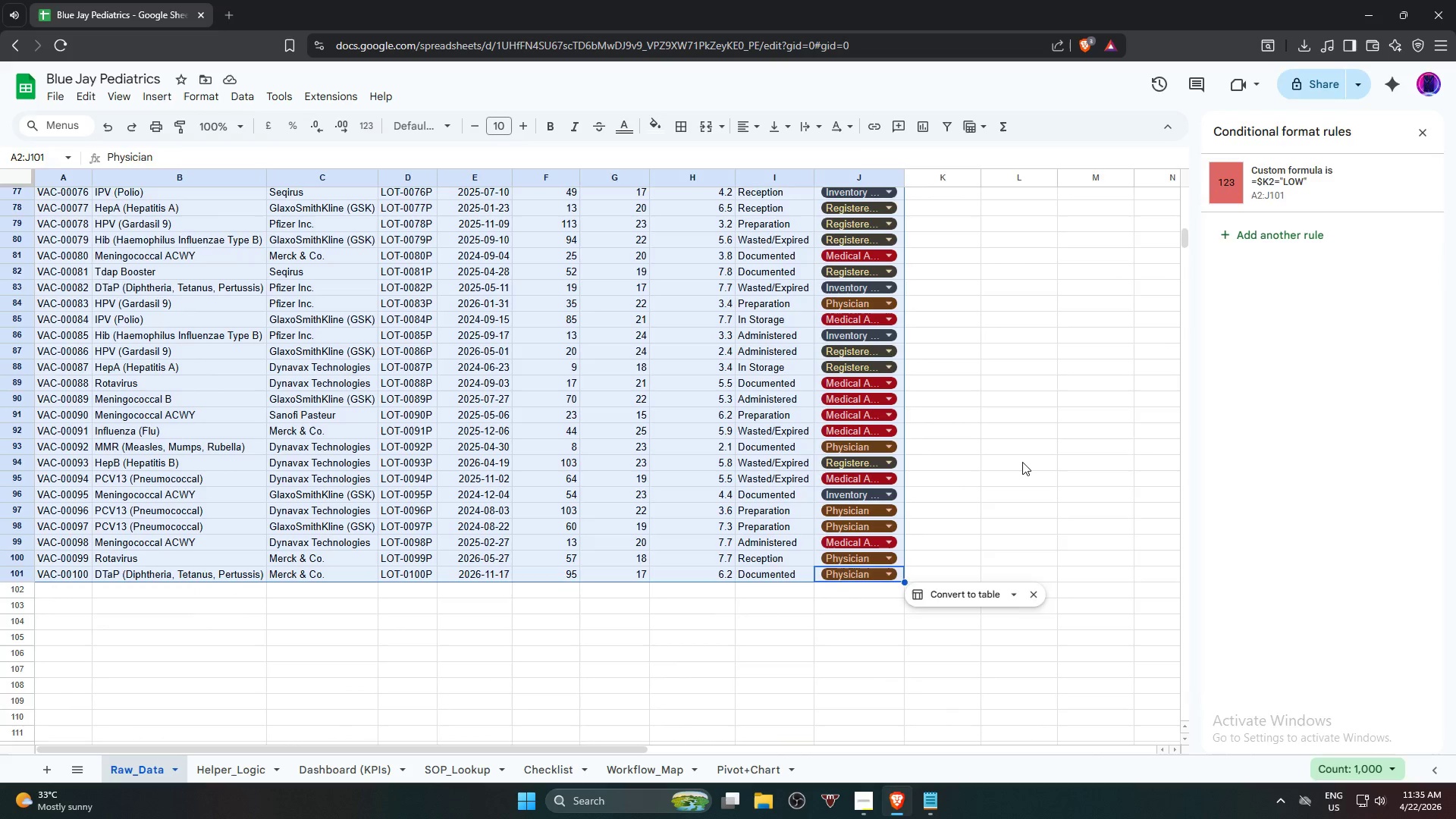 
left_click([1022, 462])
 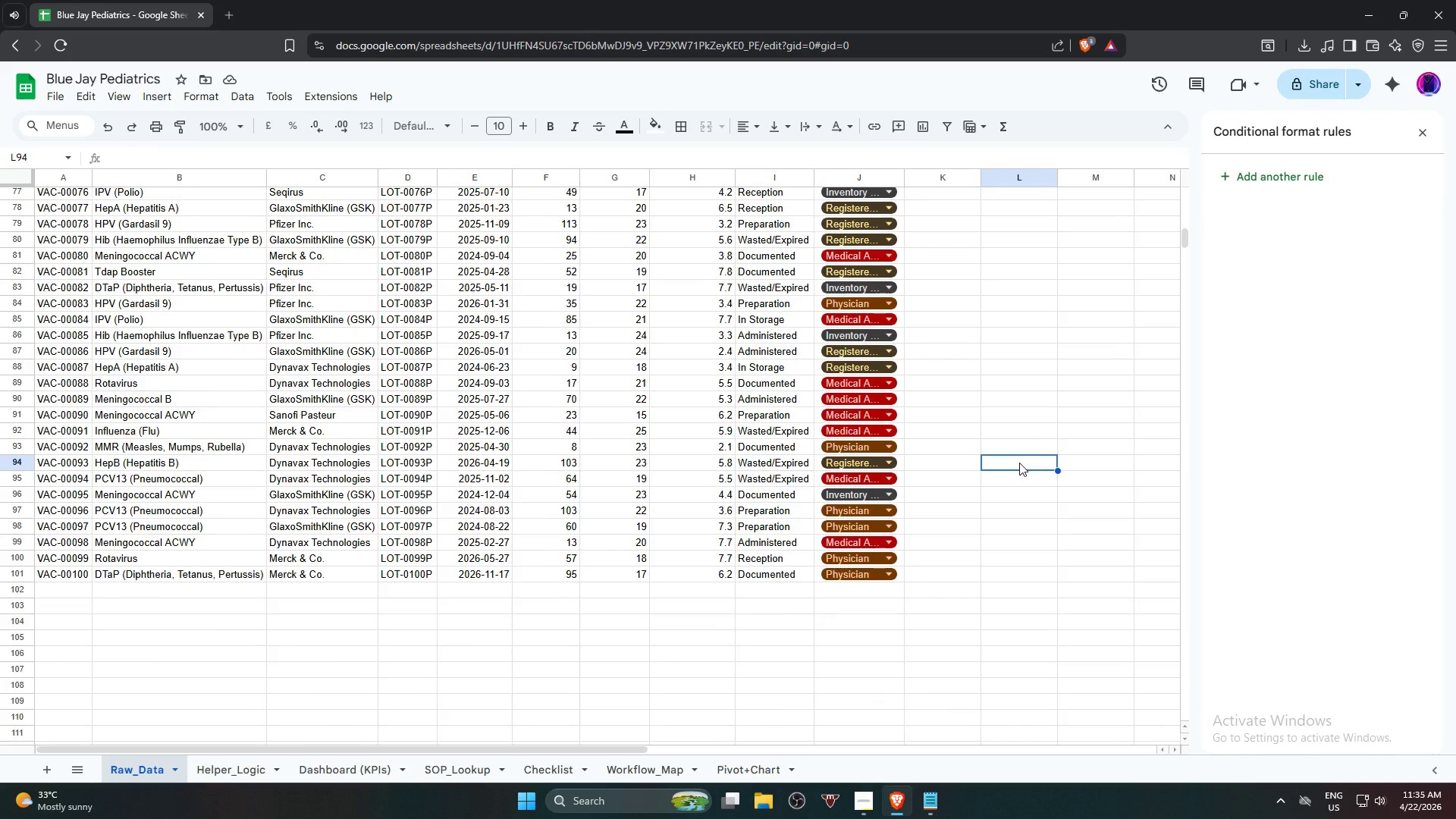 
scroll: coordinate [982, 466], scroll_direction: up, amount: 21.0
 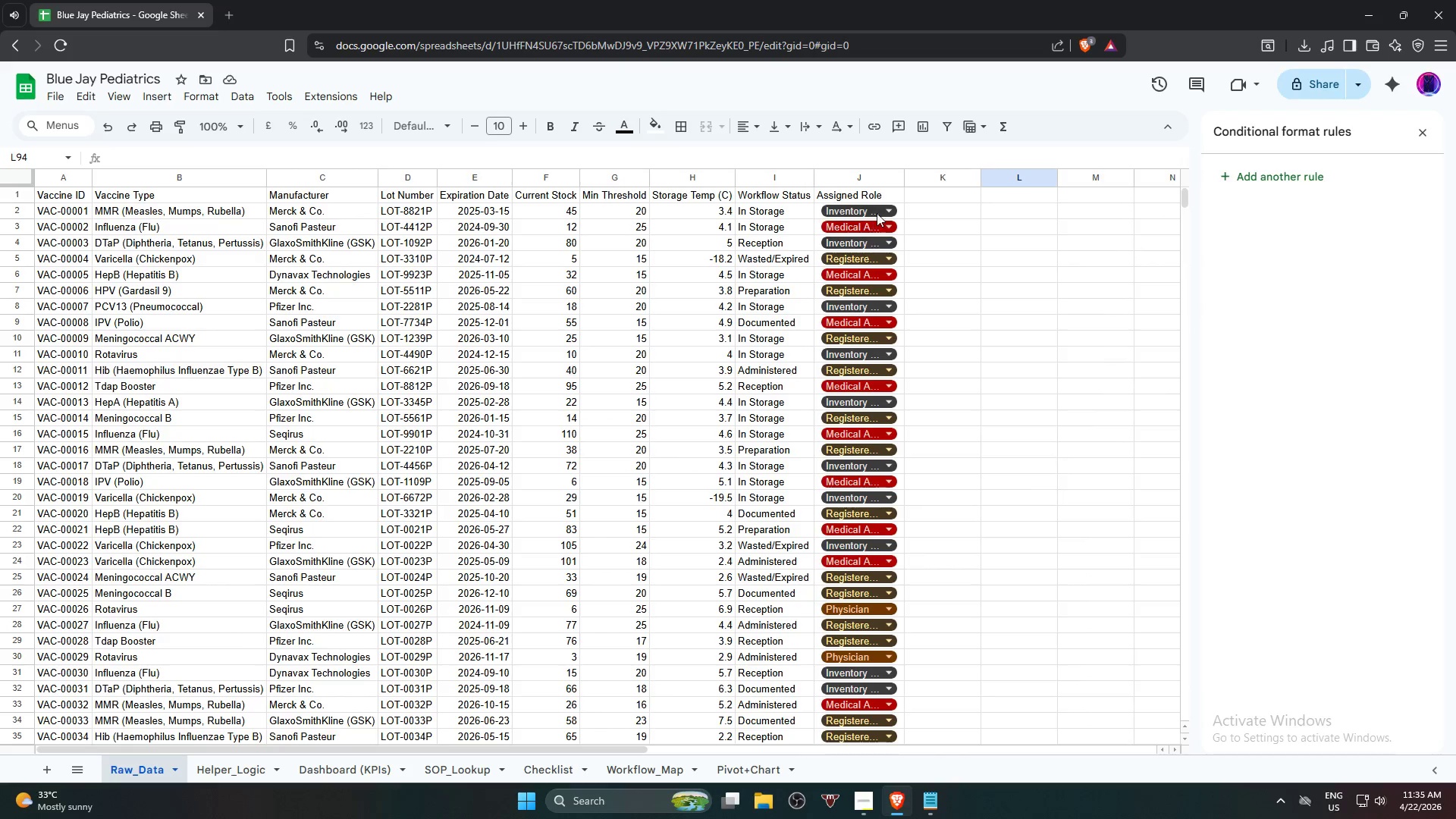 
left_click([877, 212])
 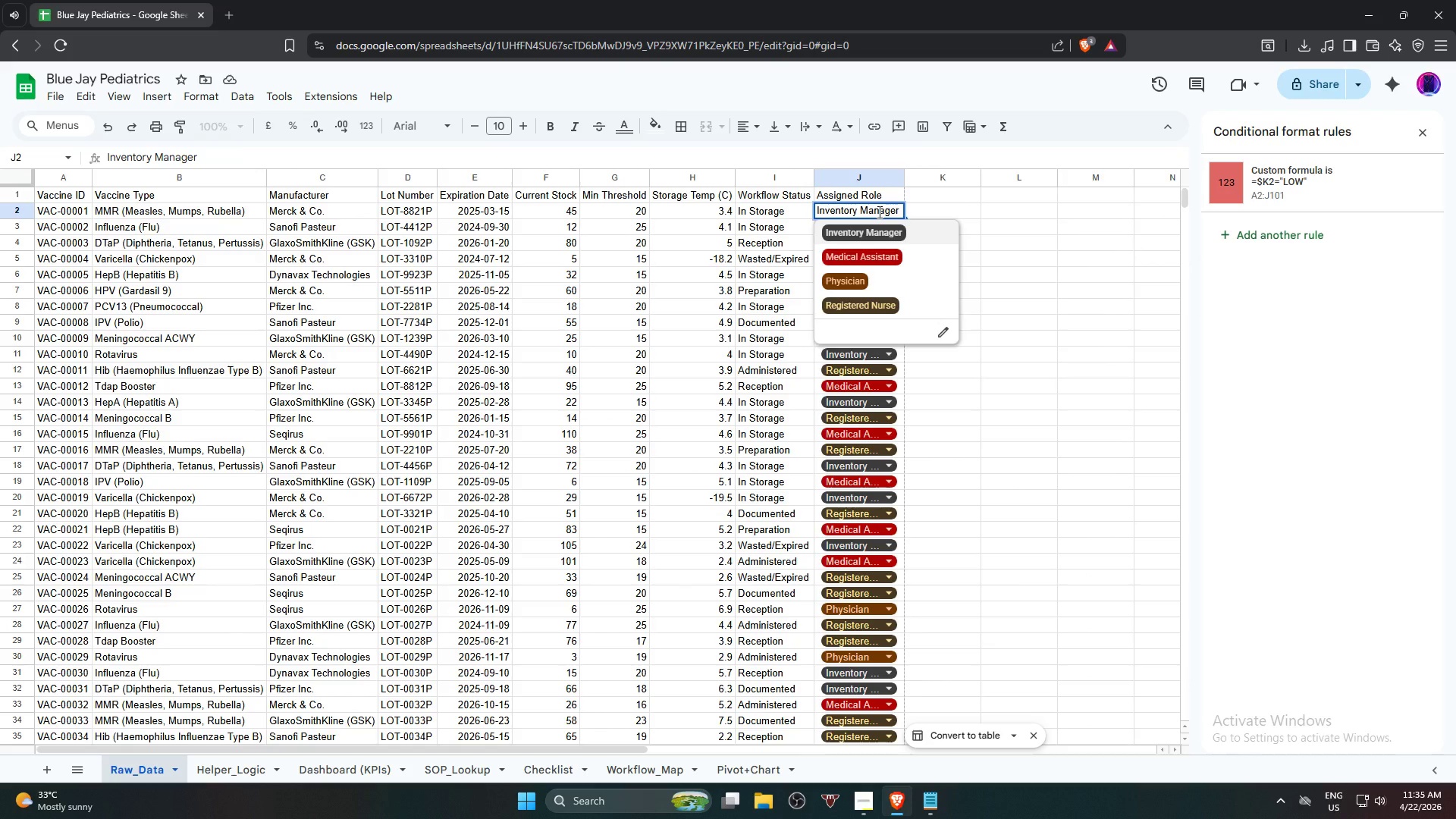 
wait(8.94)
 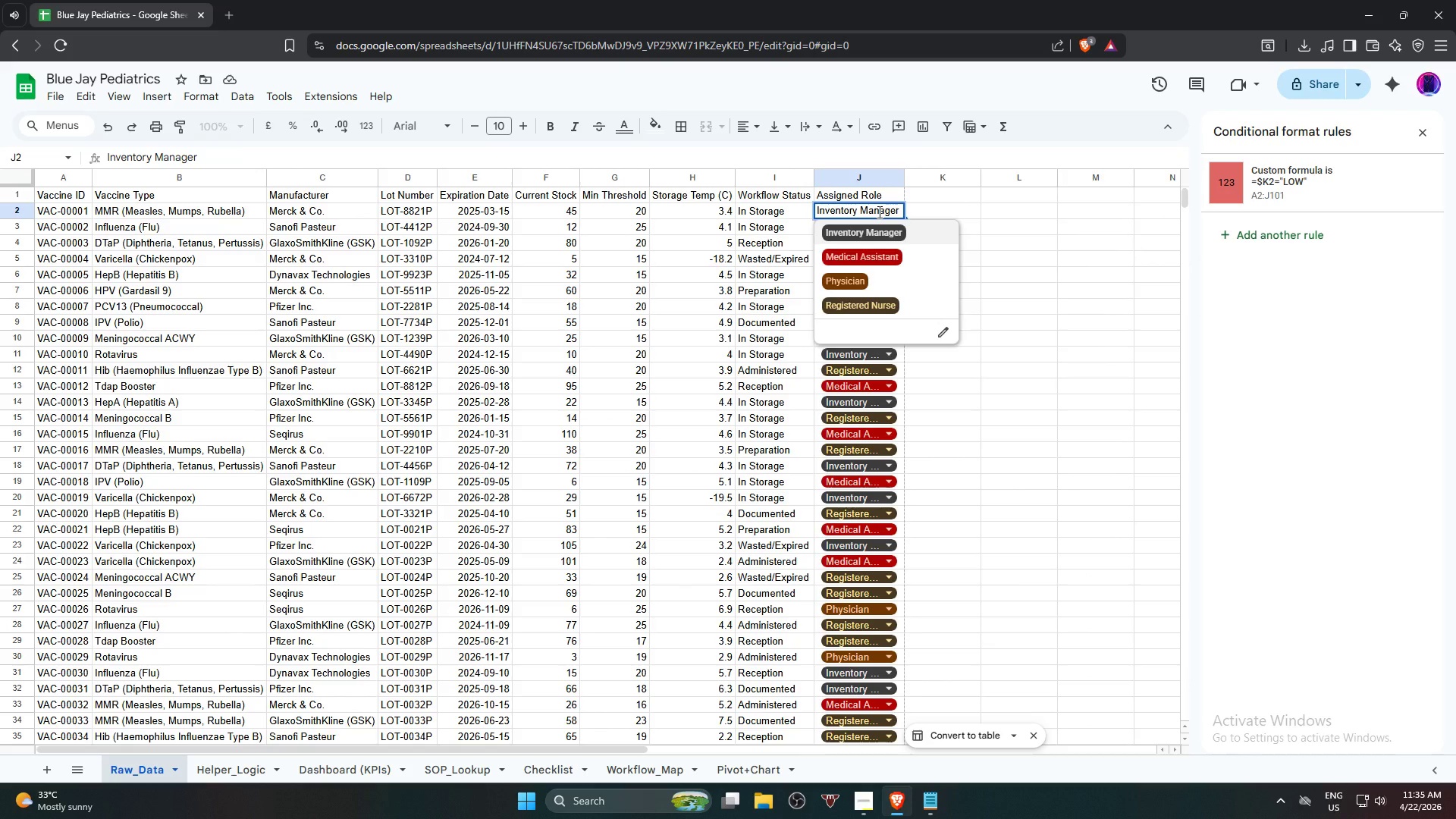 
left_click([1046, 253])
 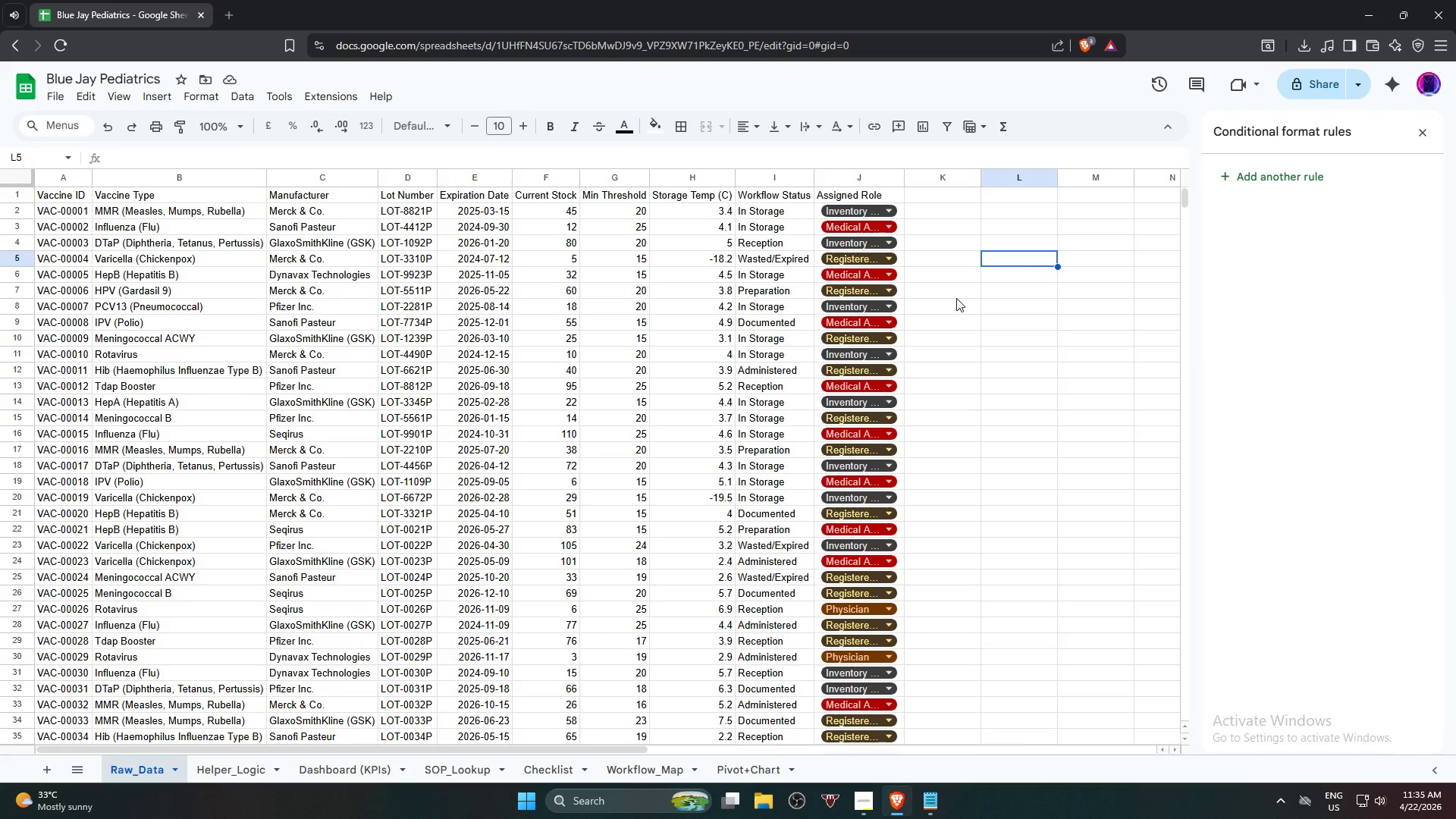 
wait(10.44)
 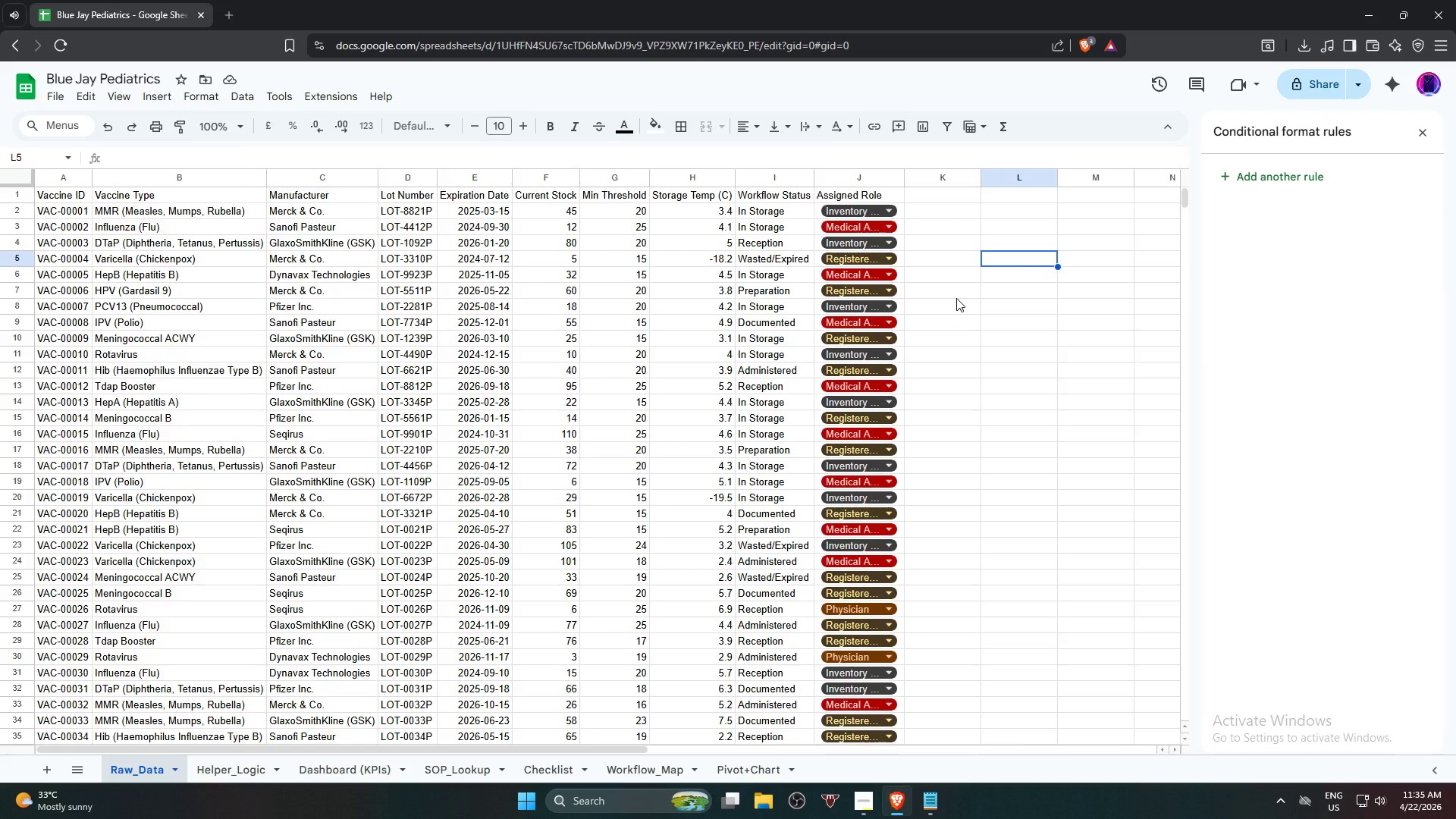 
scroll: coordinate [777, 374], scroll_direction: up, amount: 2.0
 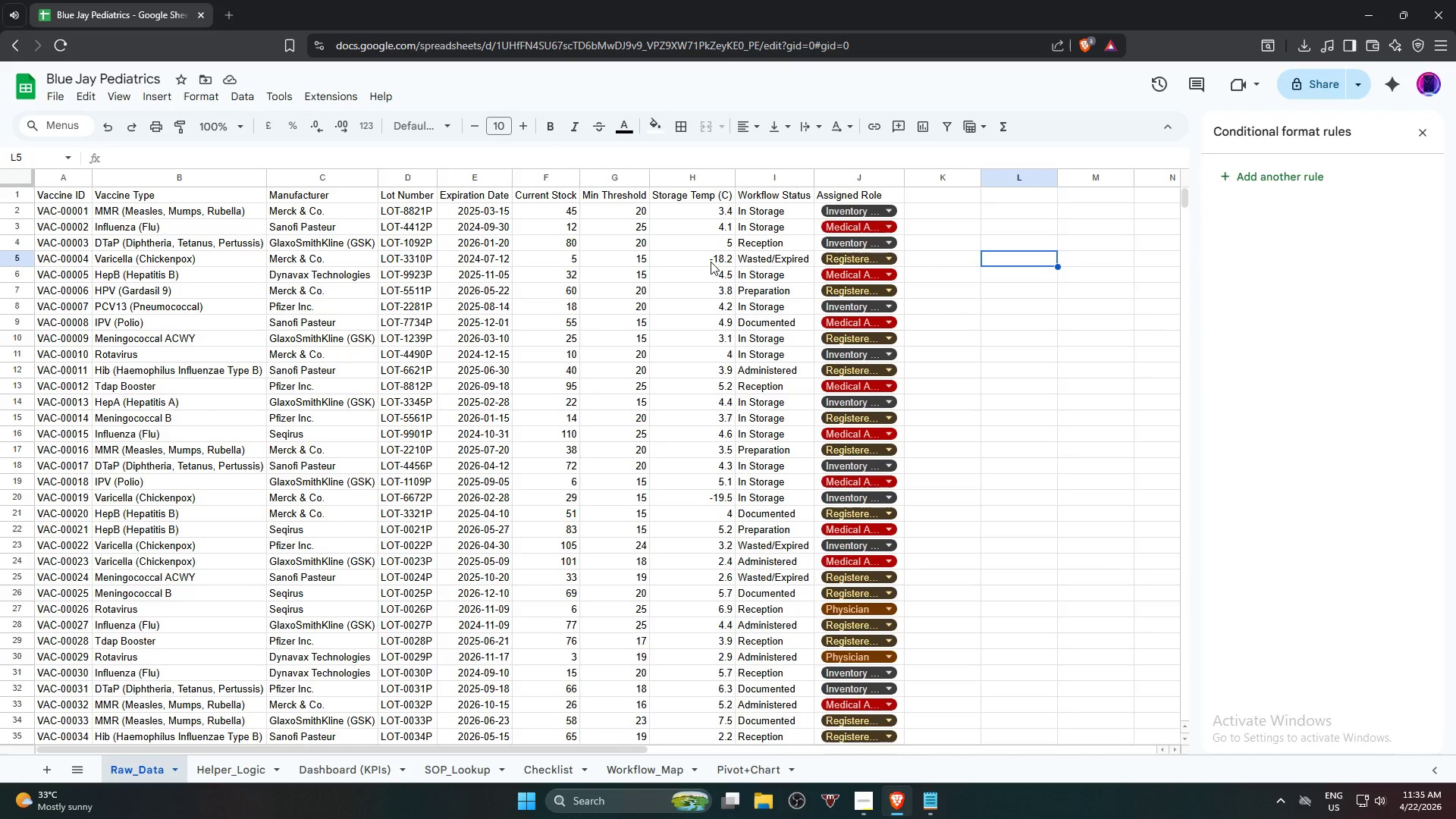 
left_click([755, 225])
 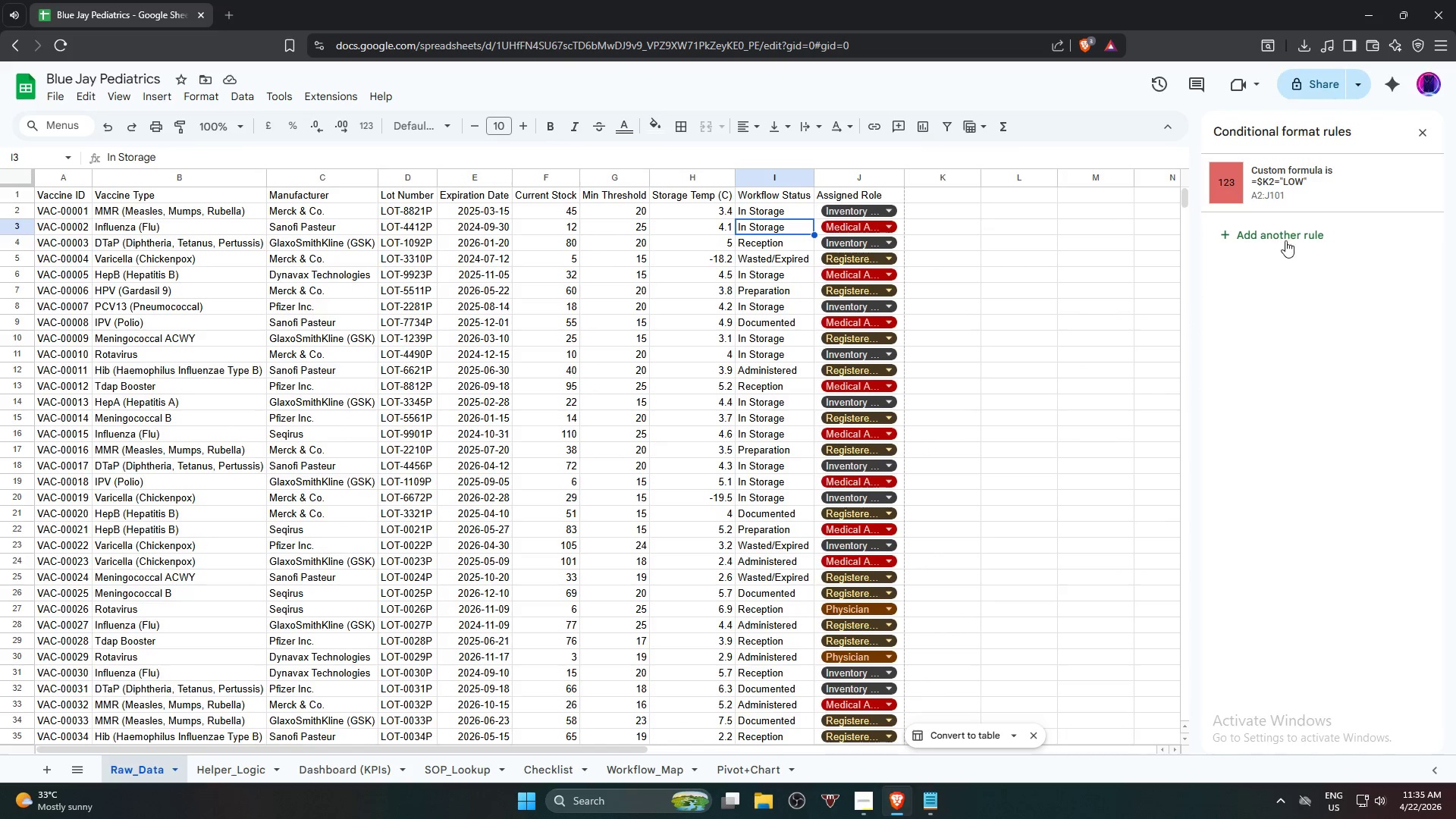 
left_click([1291, 237])
 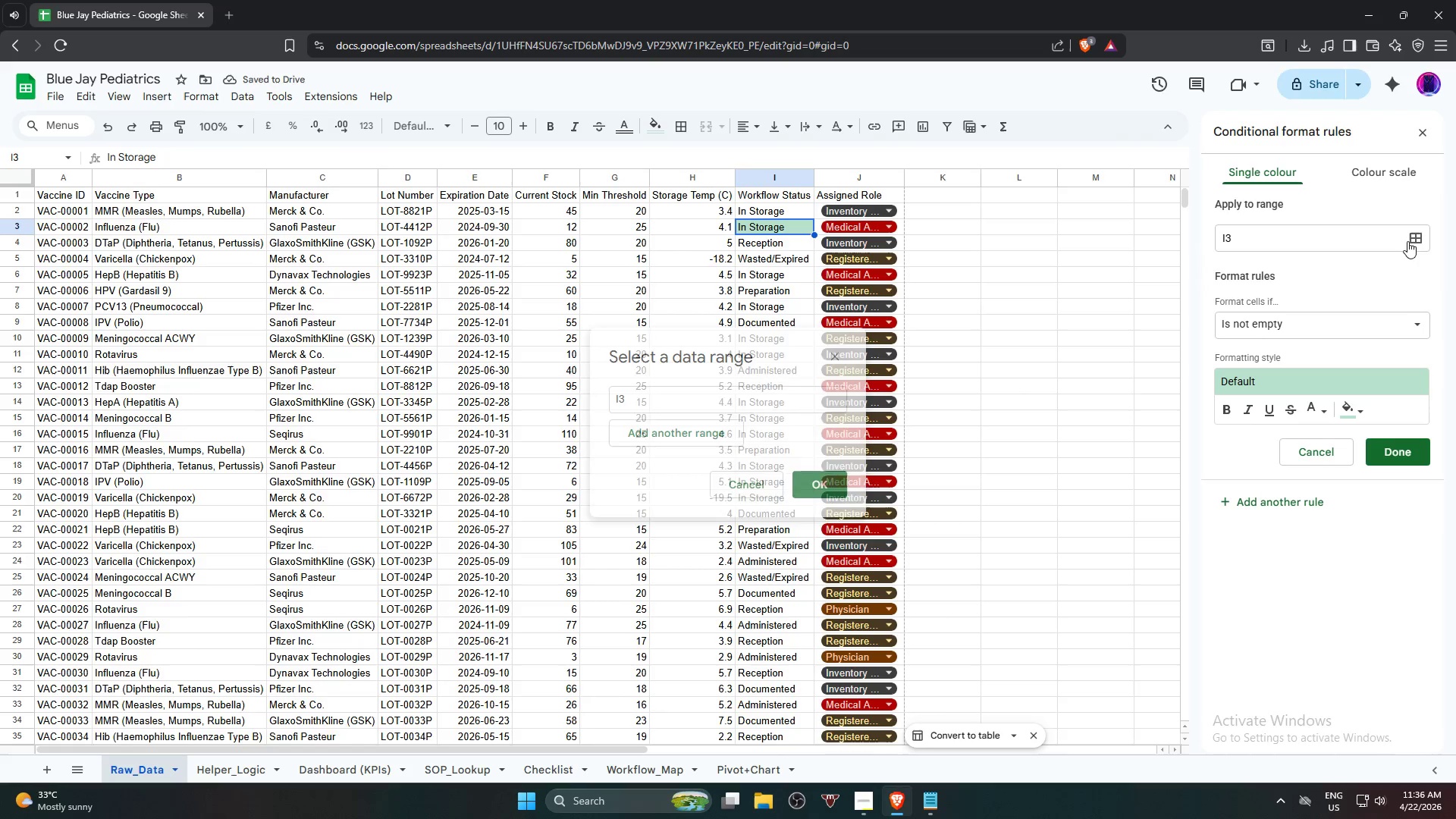 
wait(7.11)
 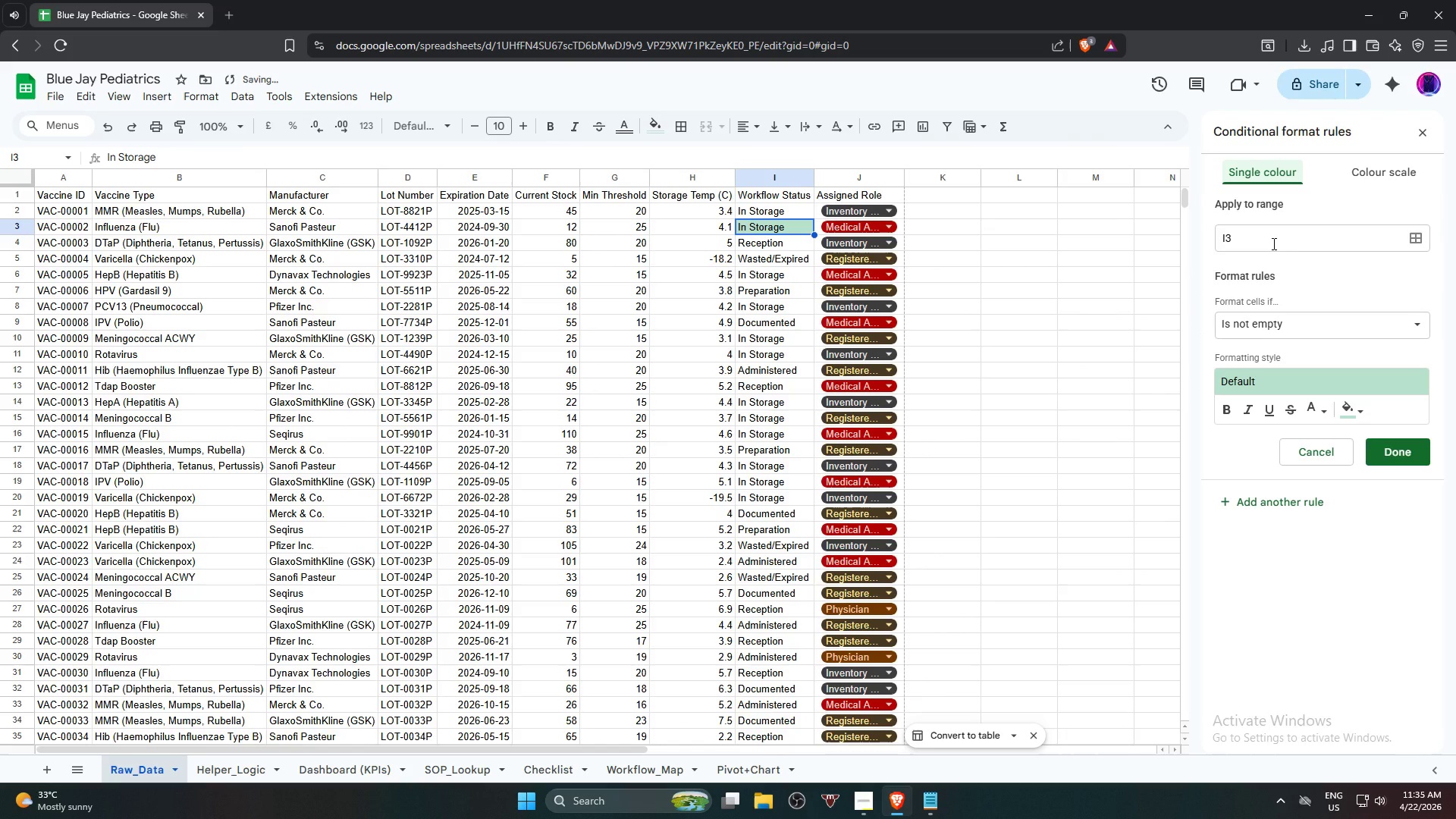 
left_click([679, 394])
 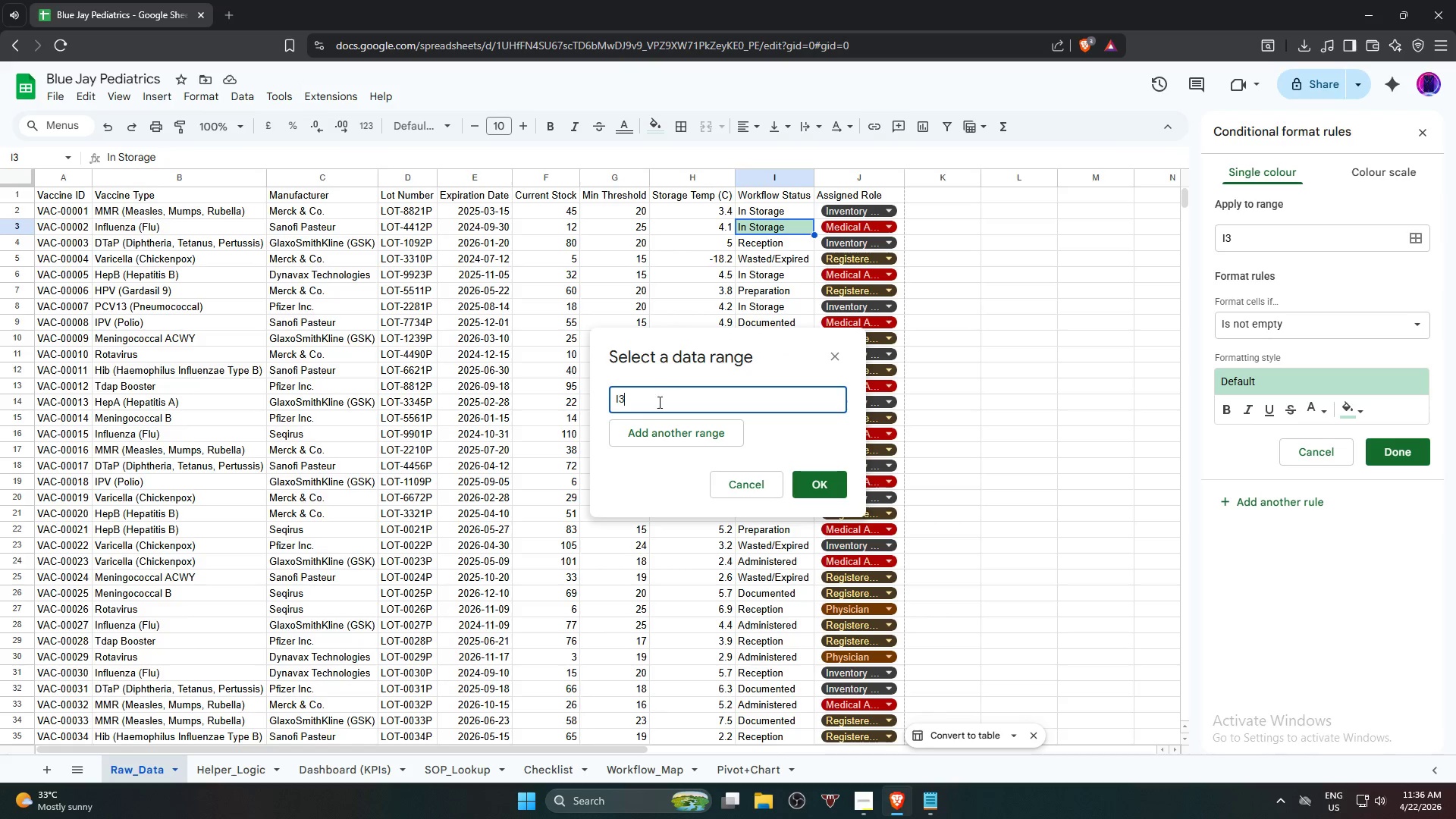 
key(Backspace)
 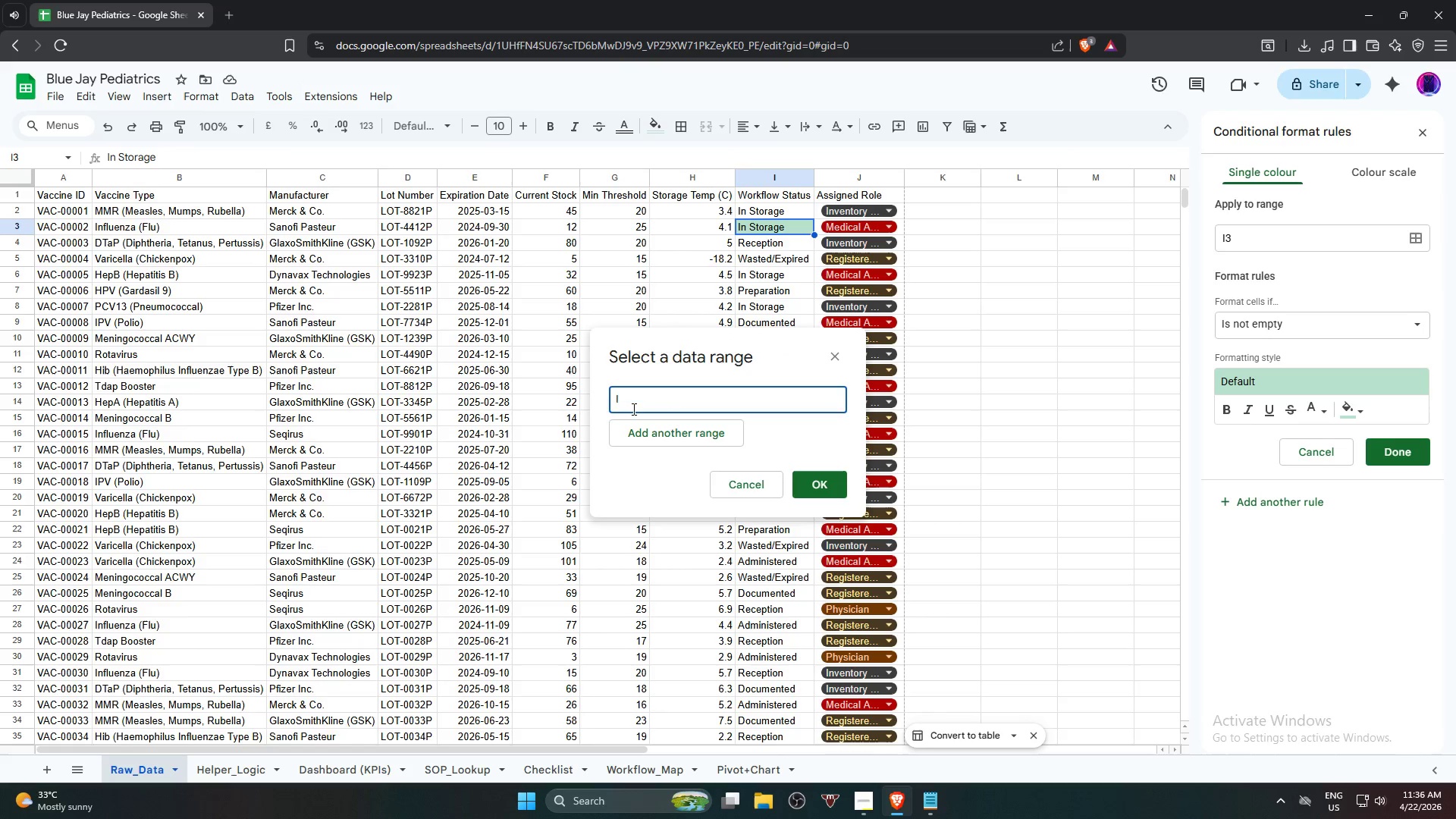 
key(Backspace)
 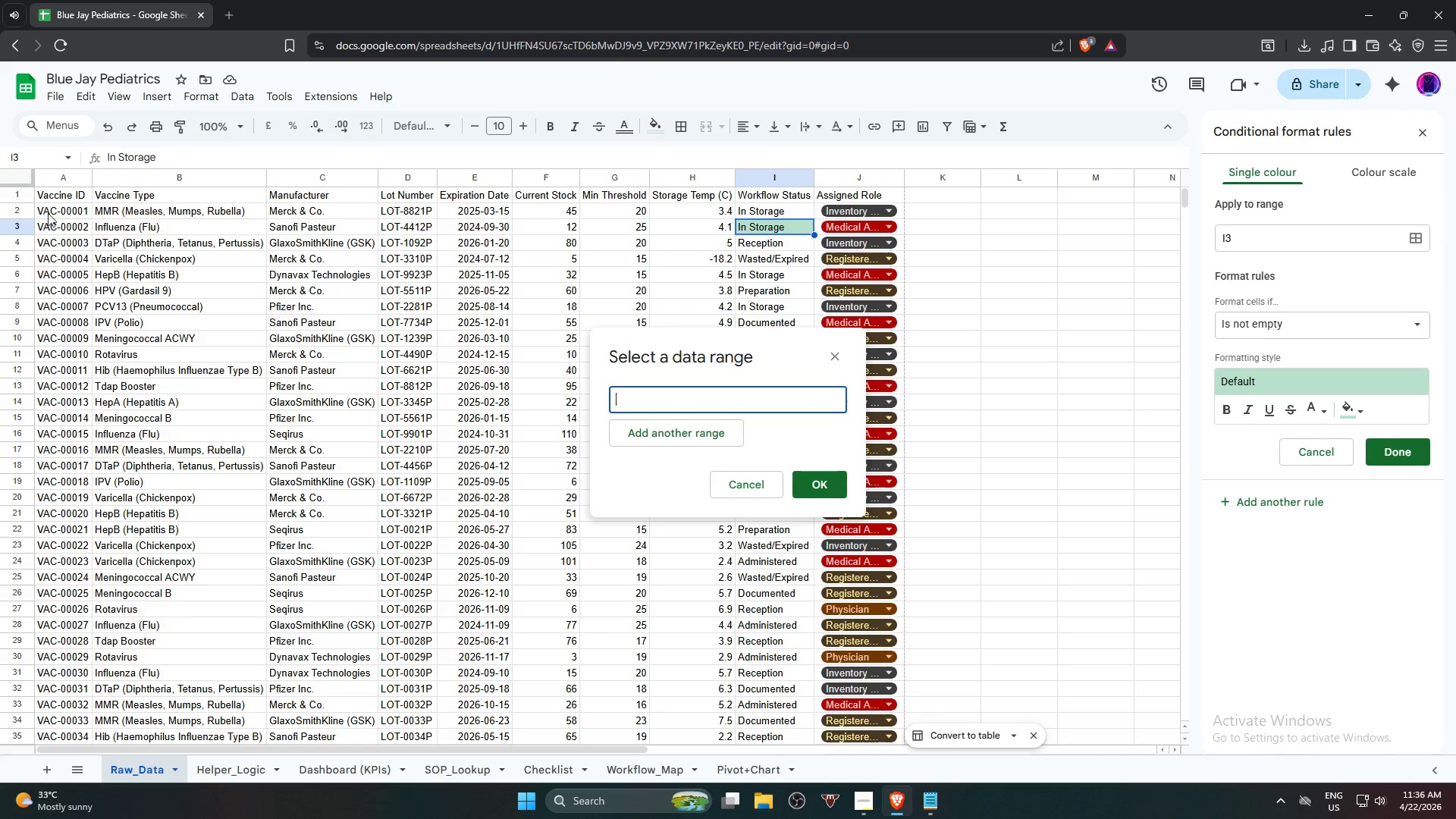 
left_click([53, 210])
 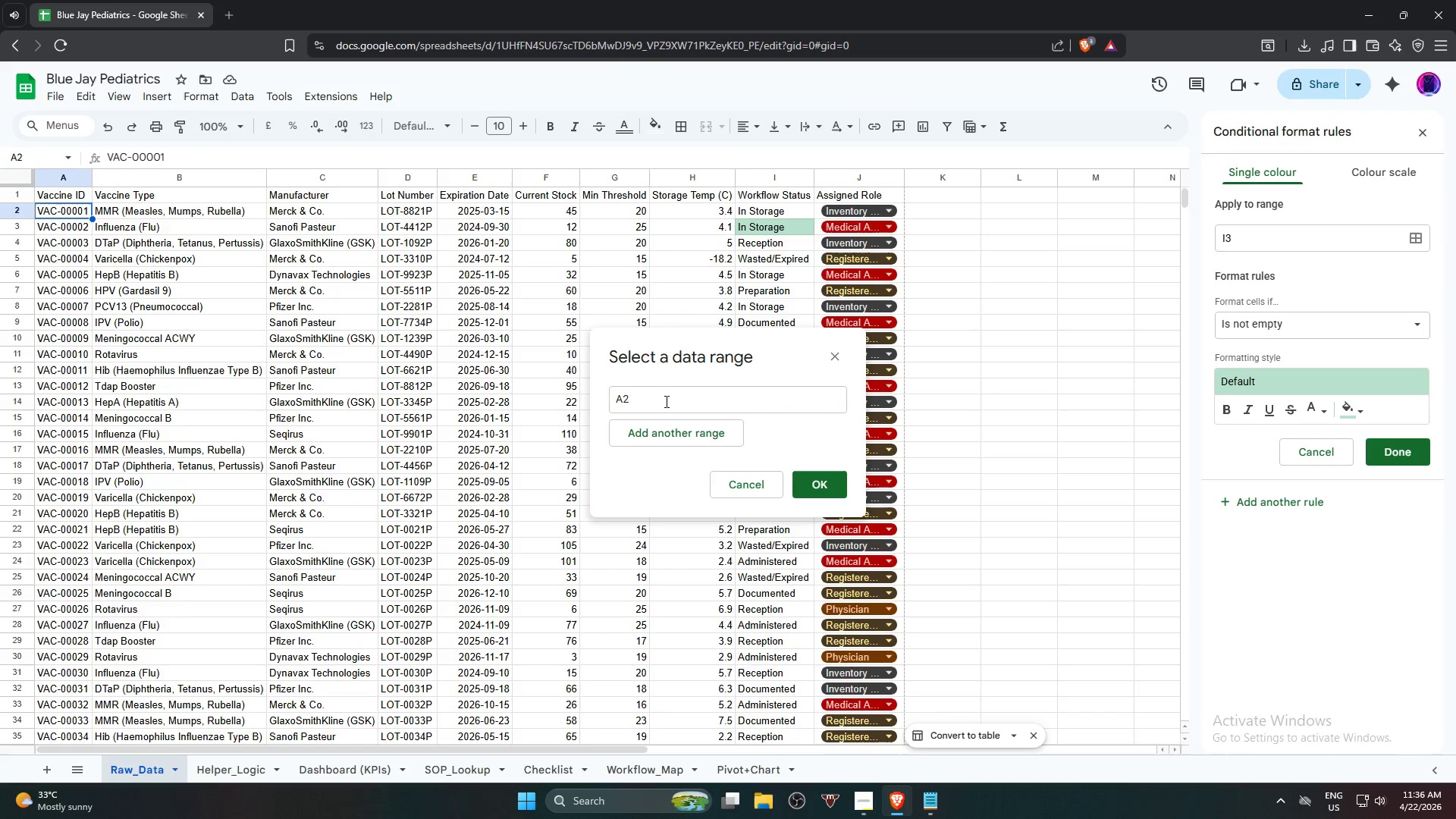 
scroll: coordinate [788, 631], scroll_direction: down, amount: 18.0
 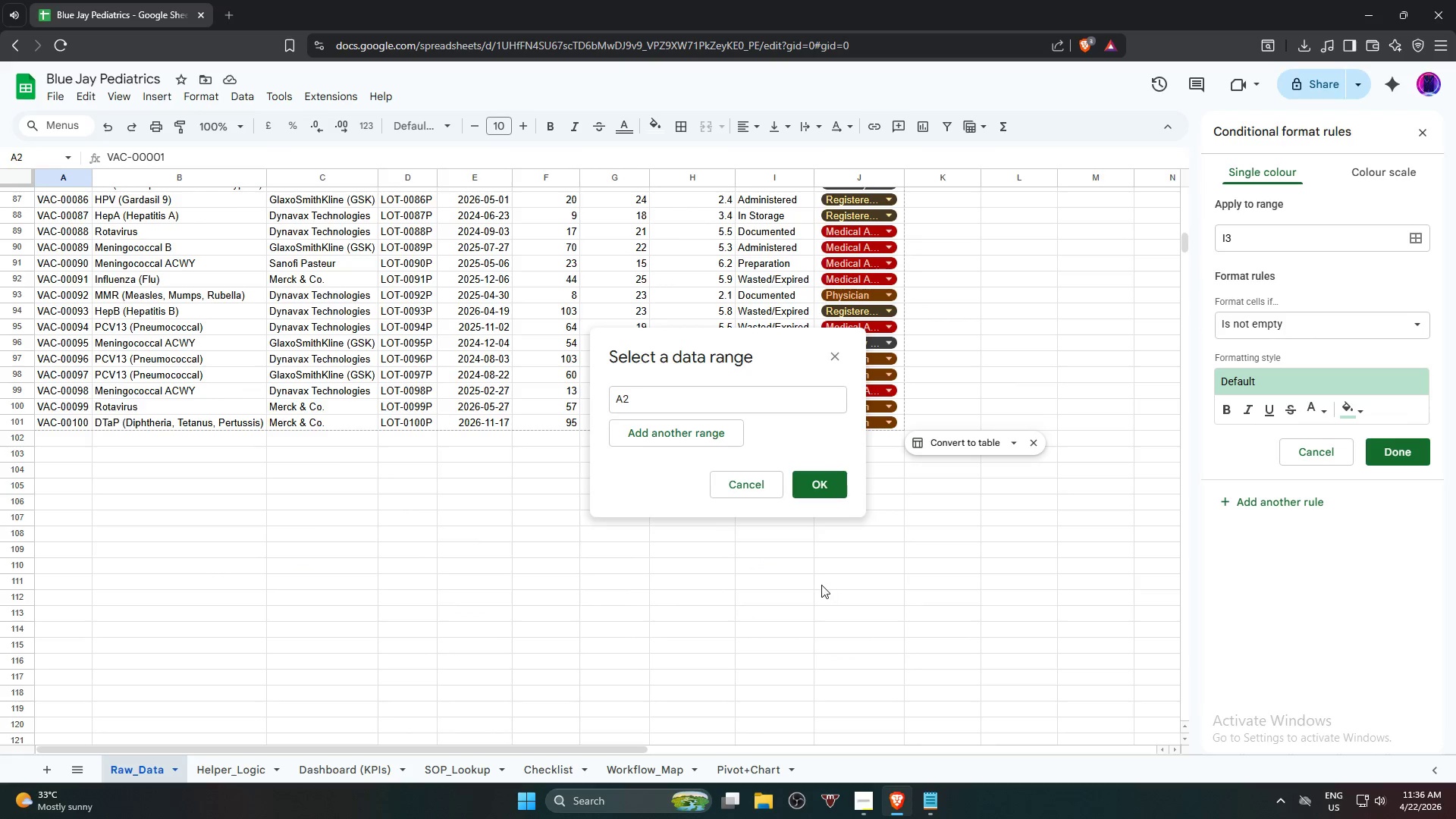 
hold_key(key=ShiftLeft, duration=1.8)
 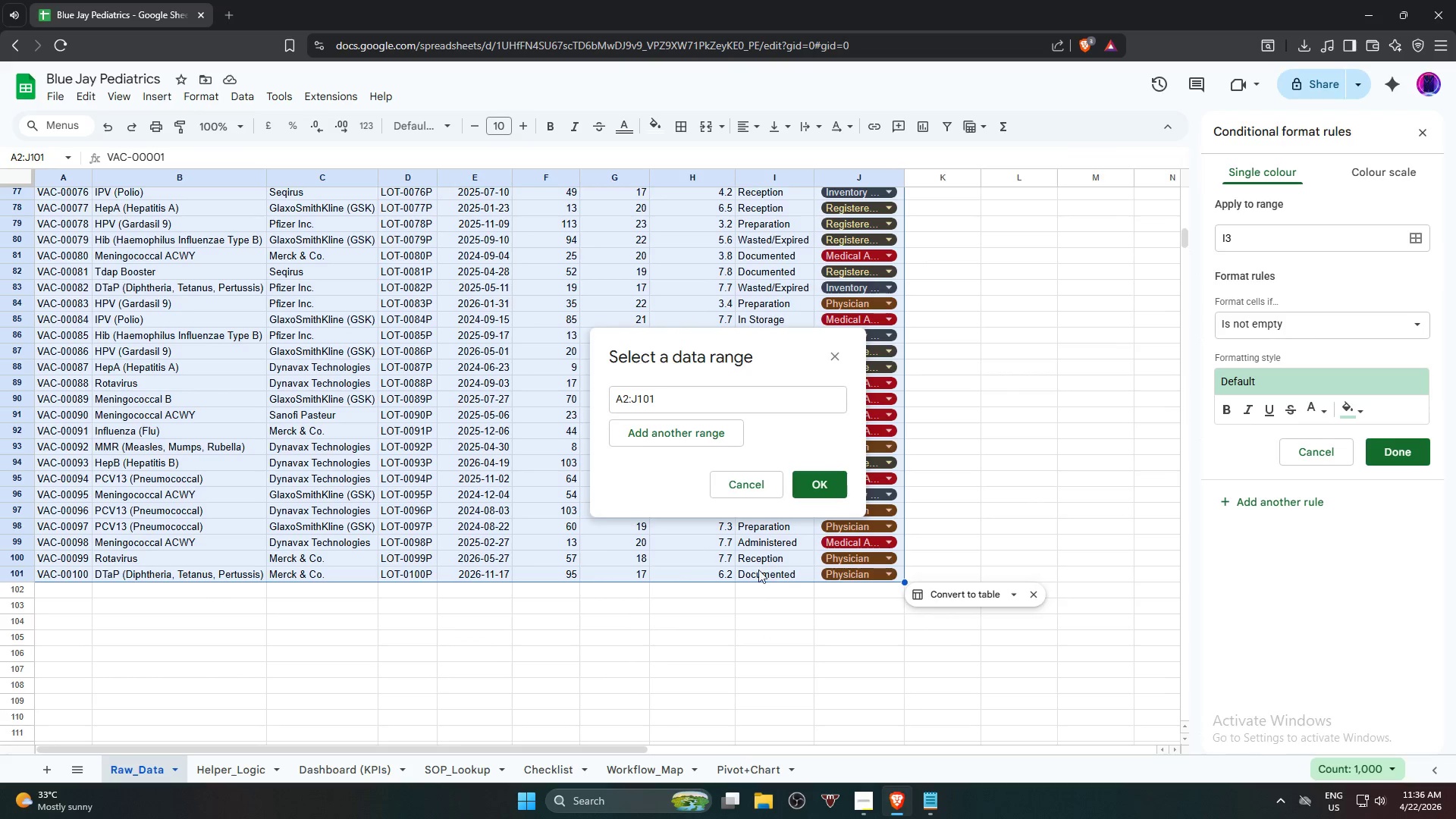 
scroll: coordinate [818, 586], scroll_direction: up, amount: 2.0
 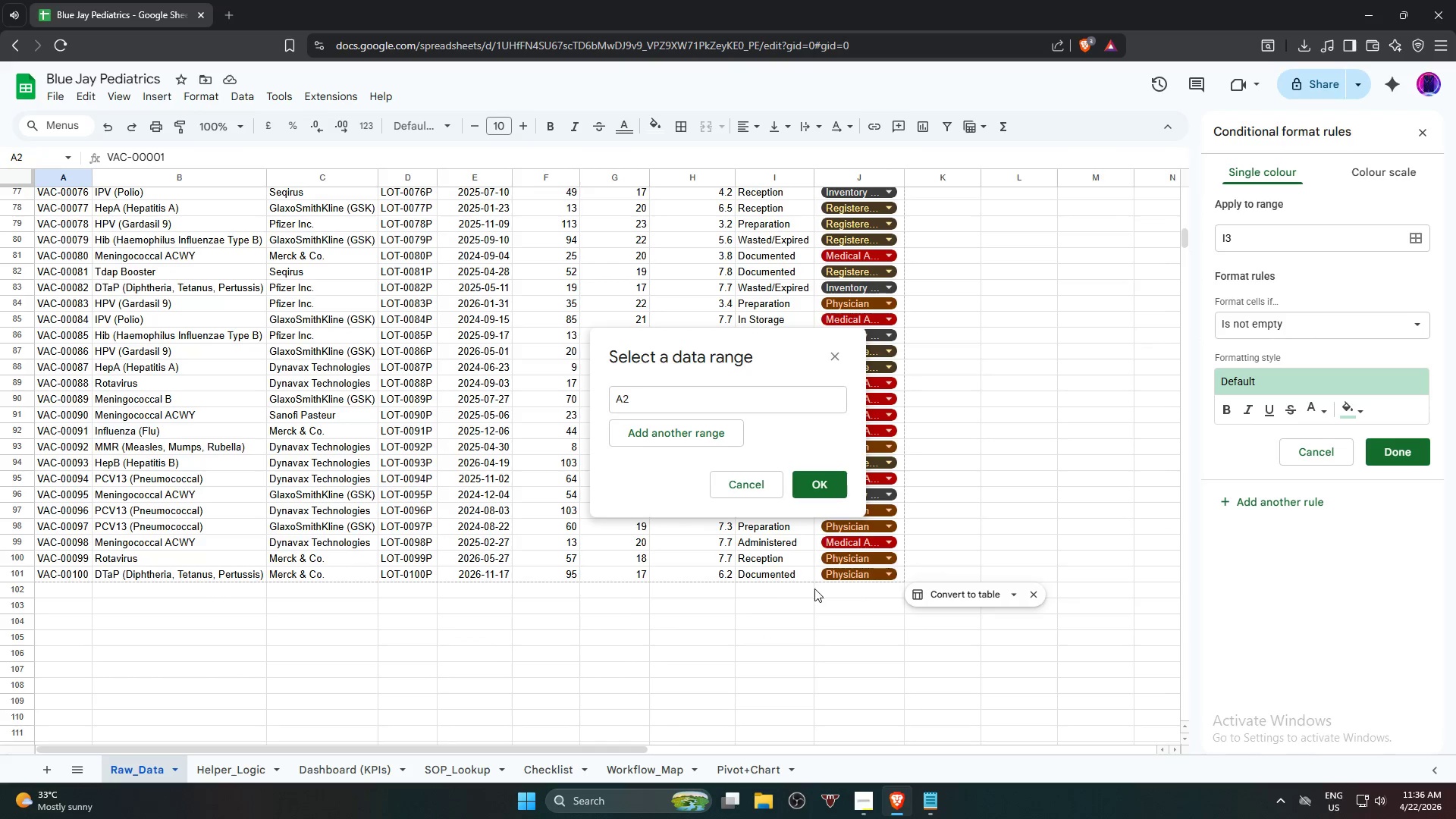 
left_click([816, 576])
 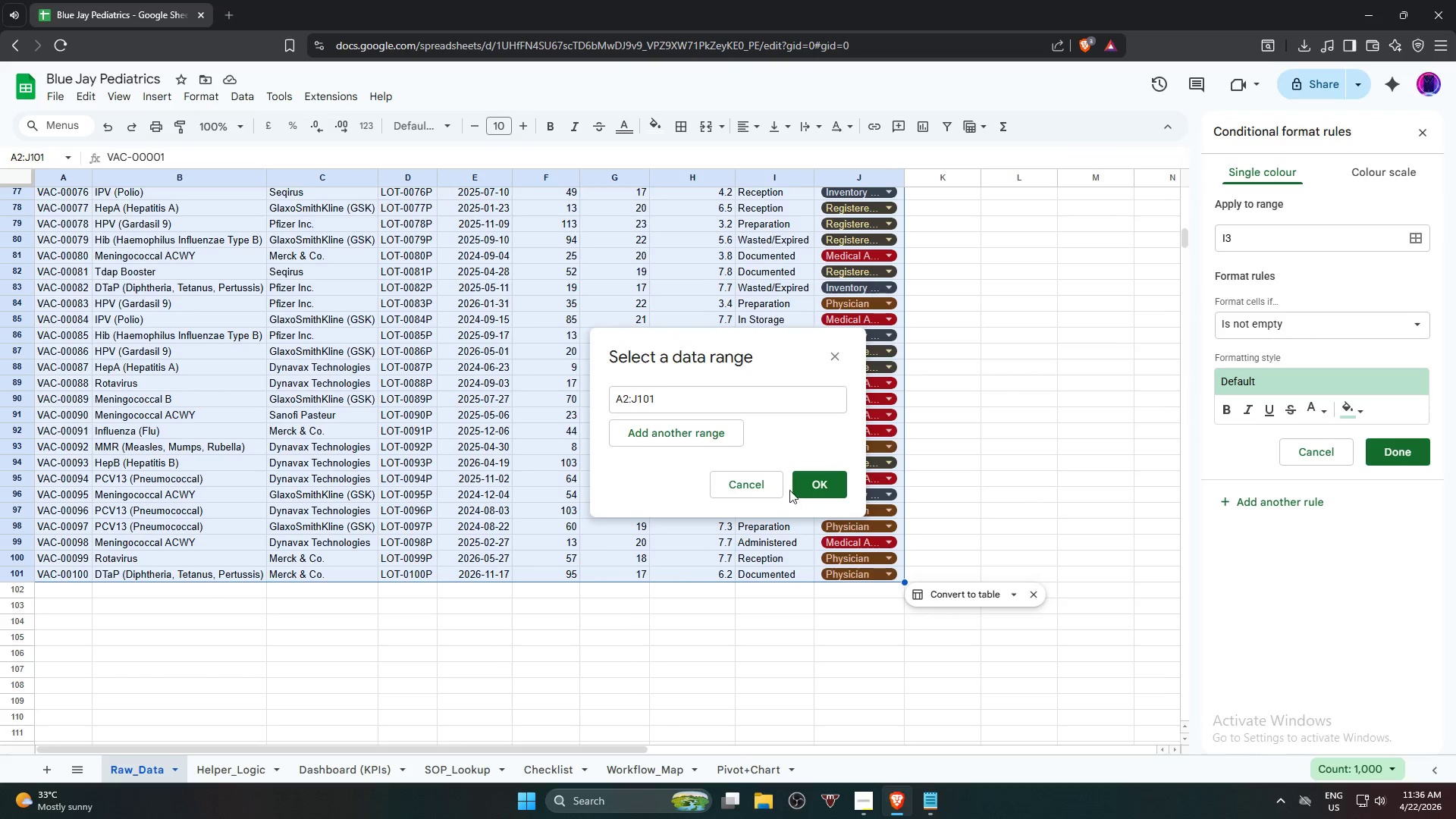 
left_click([811, 482])
 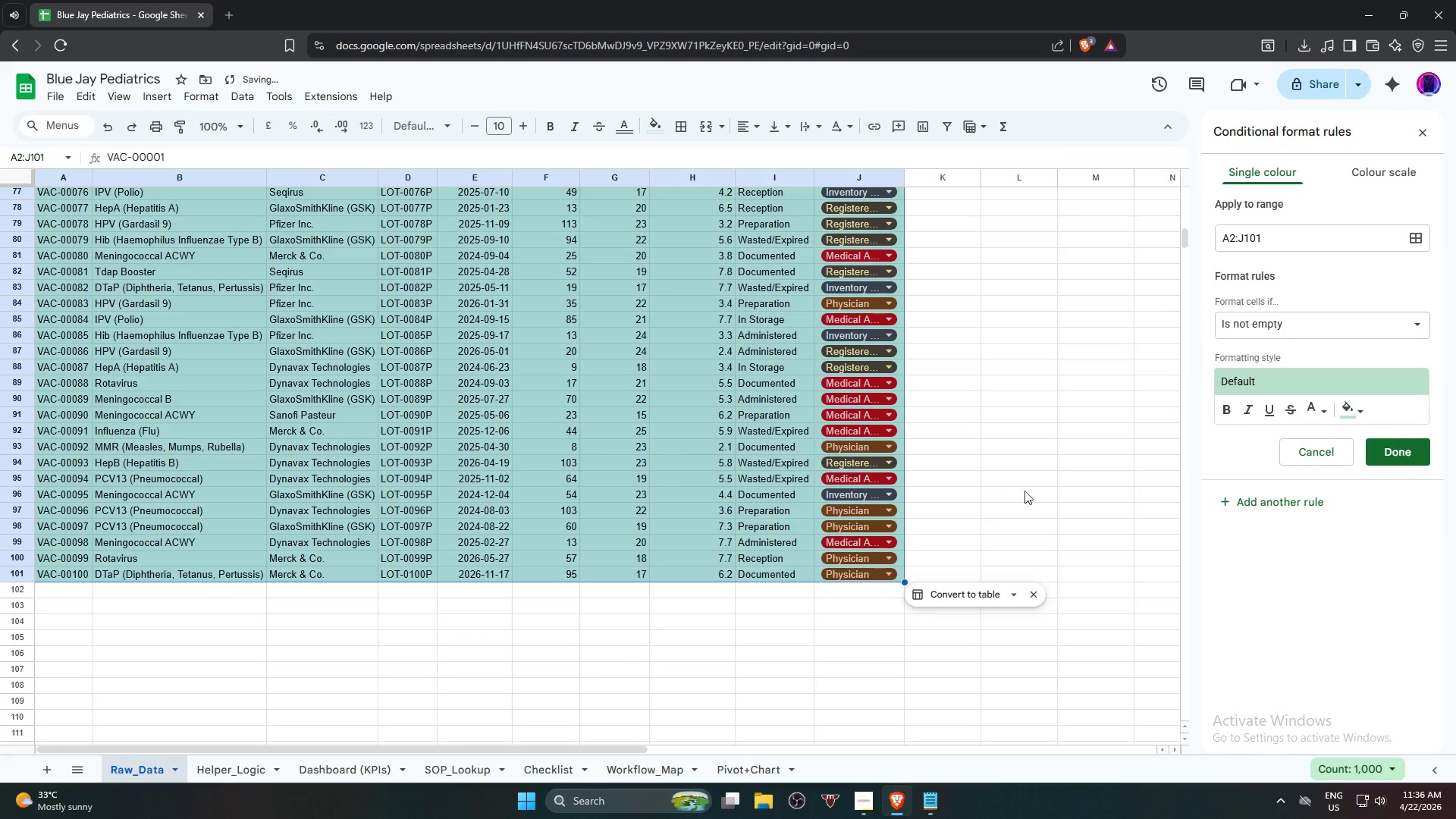 
scroll: coordinate [1154, 491], scroll_direction: up, amount: 10.0
 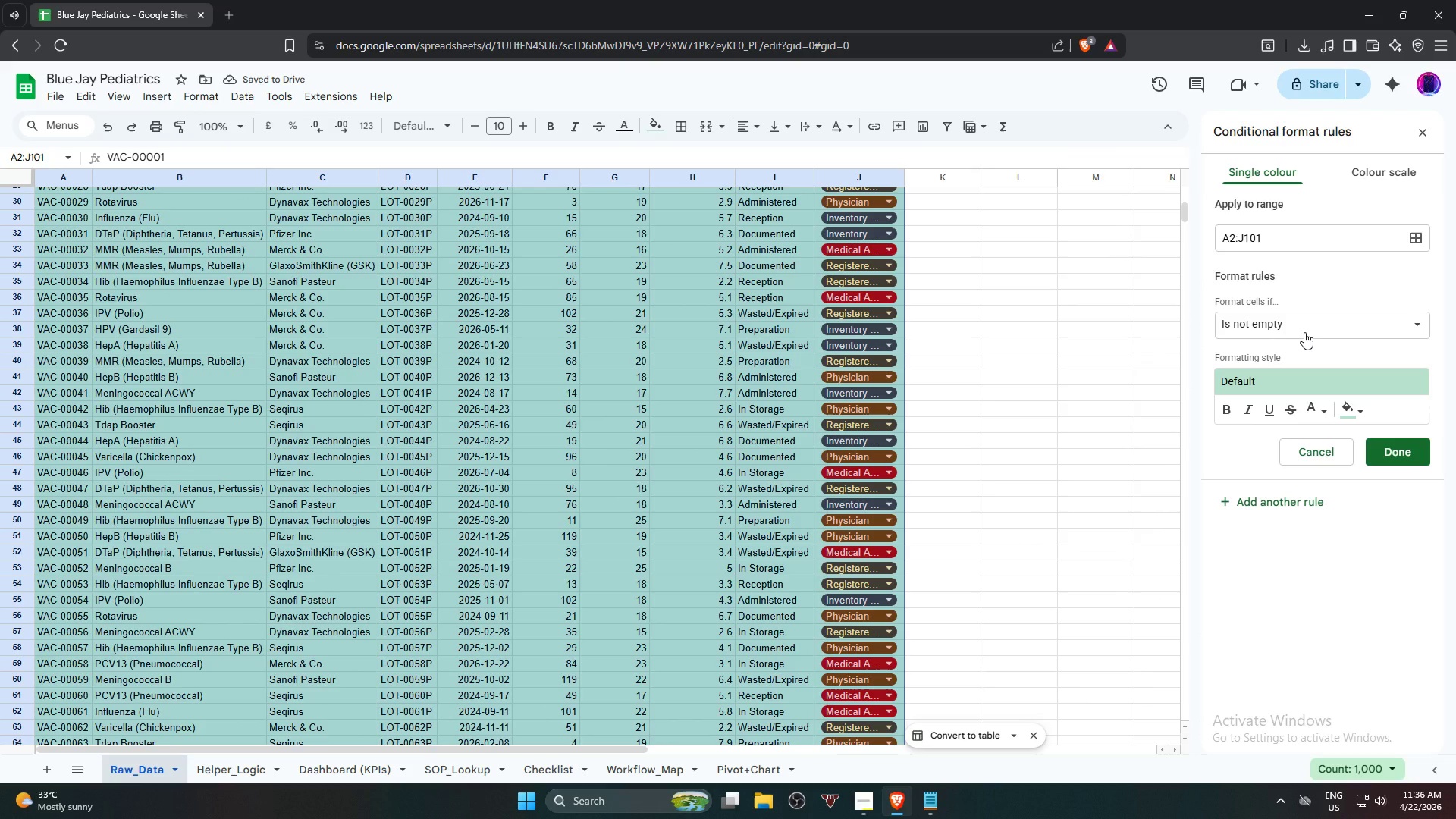 
left_click([1304, 332])
 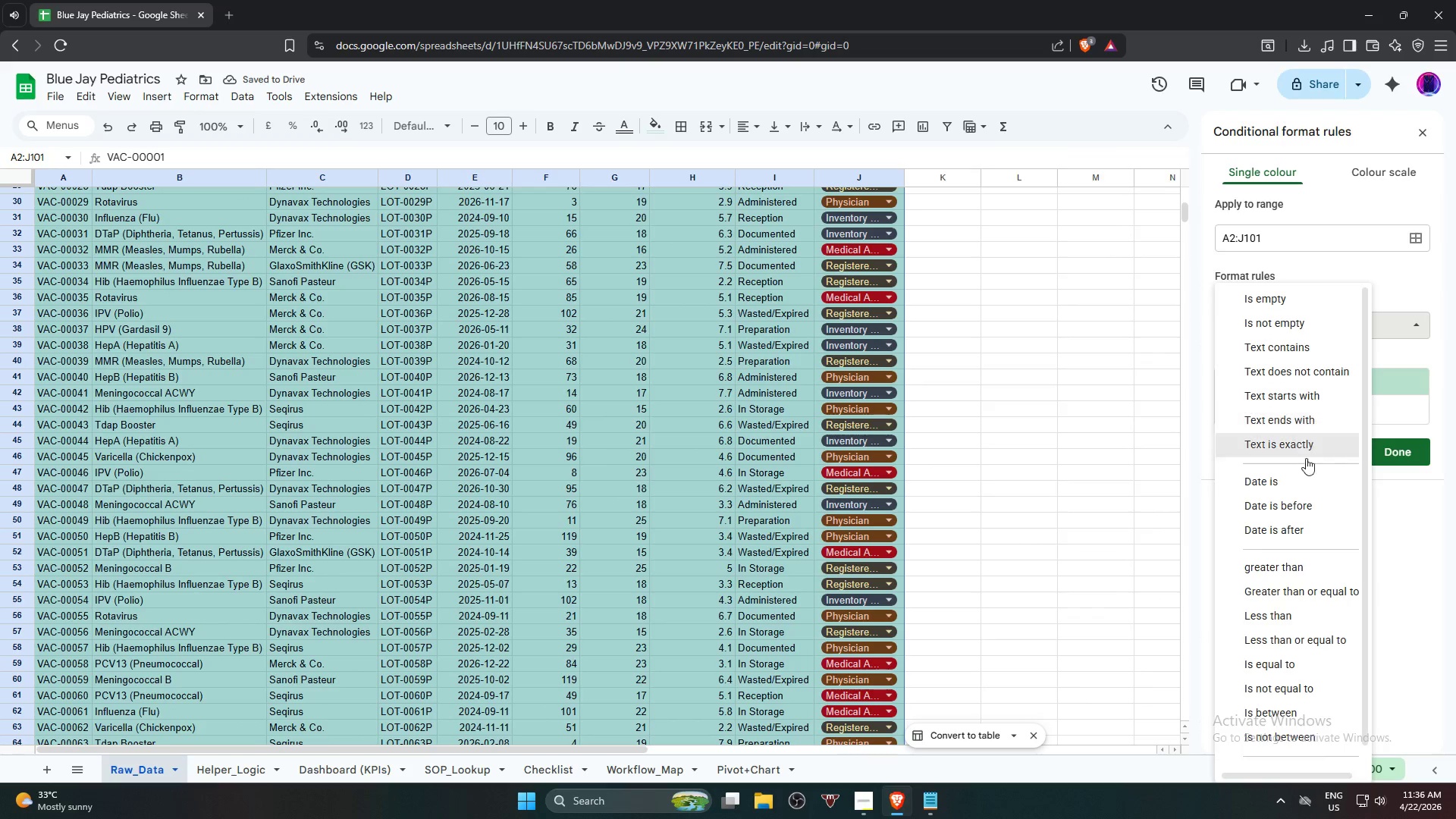 
scroll: coordinate [1285, 676], scroll_direction: down, amount: 5.0
 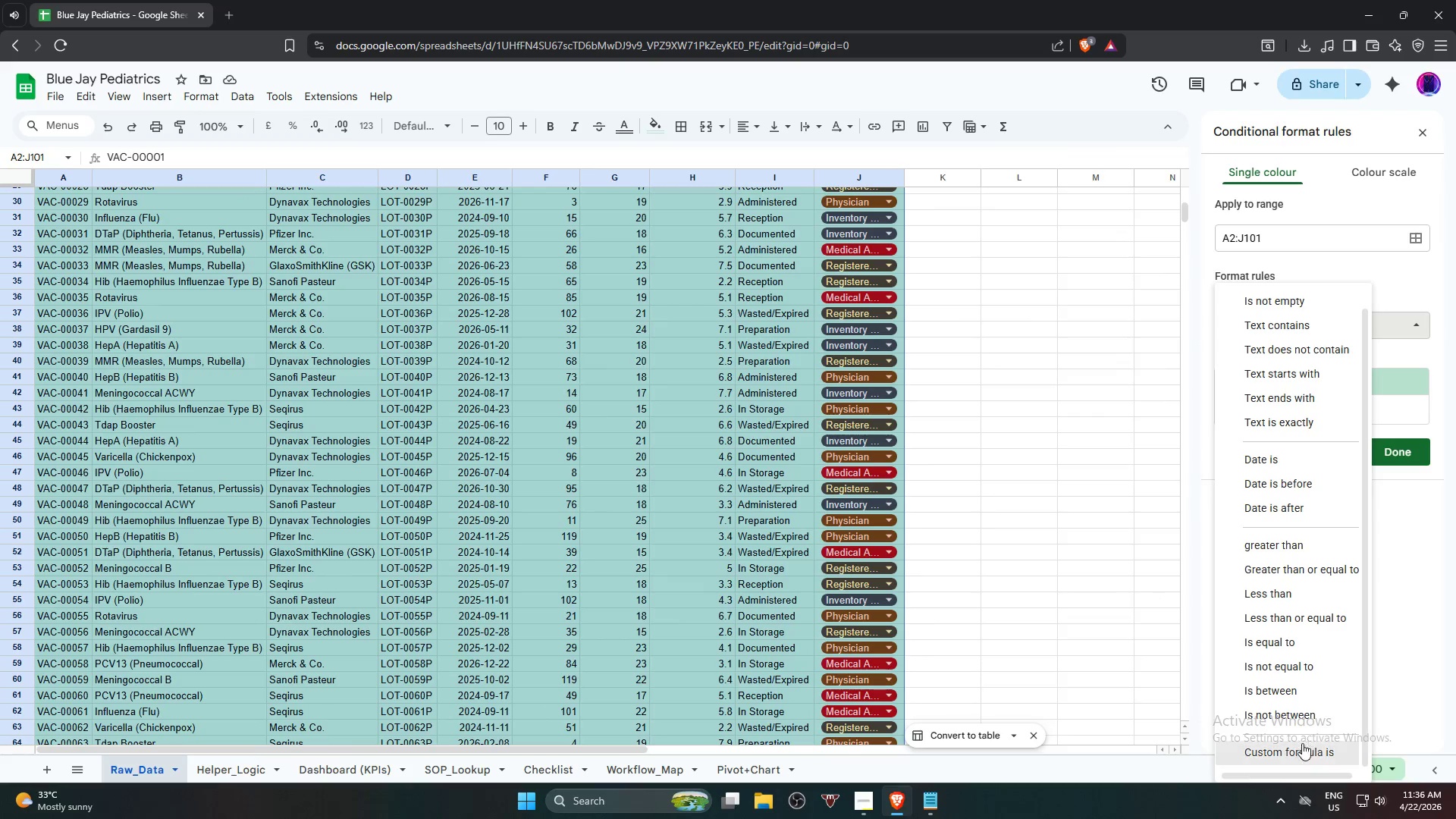 
left_click([1301, 744])
 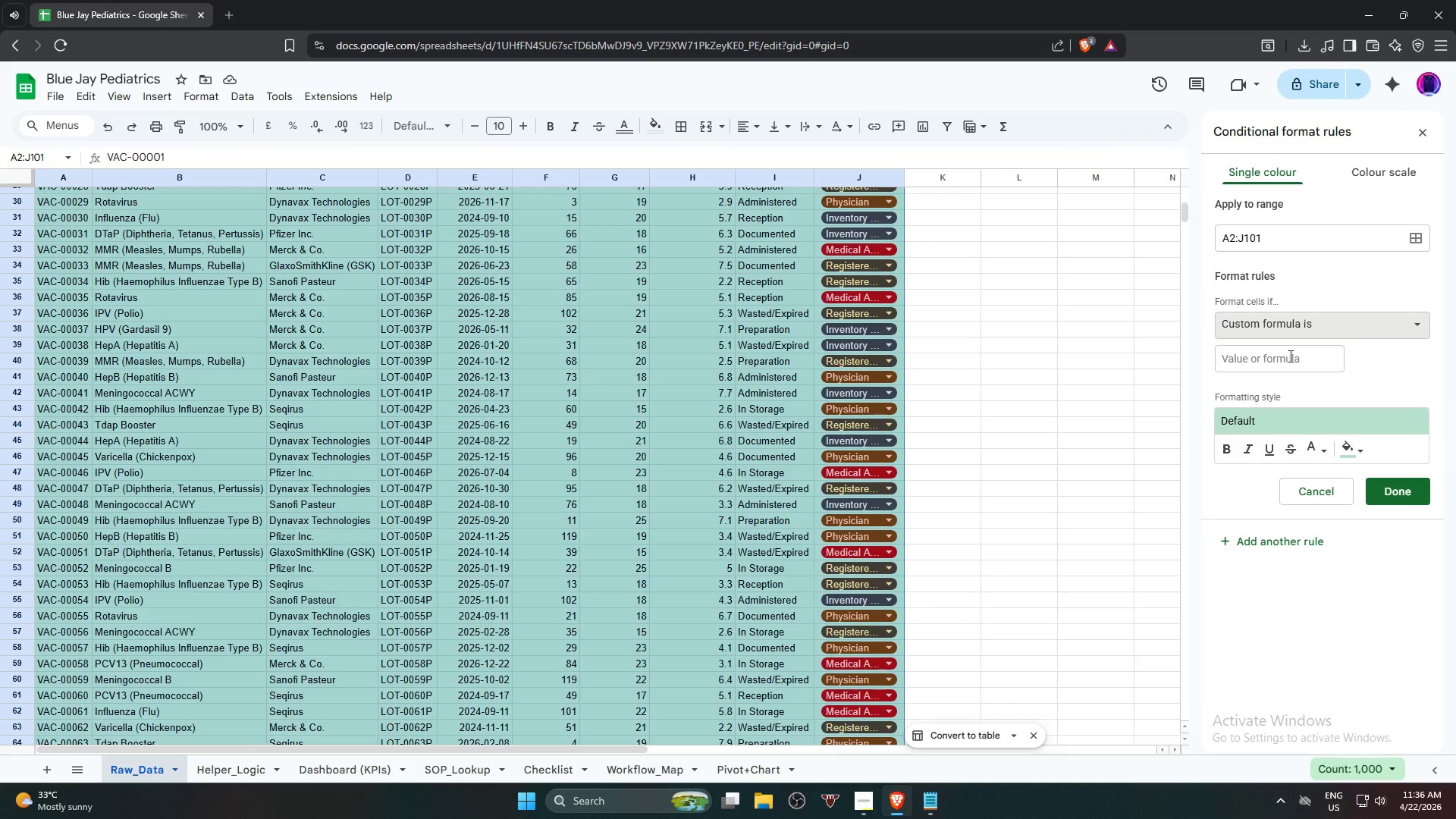 
left_click([1289, 356])
 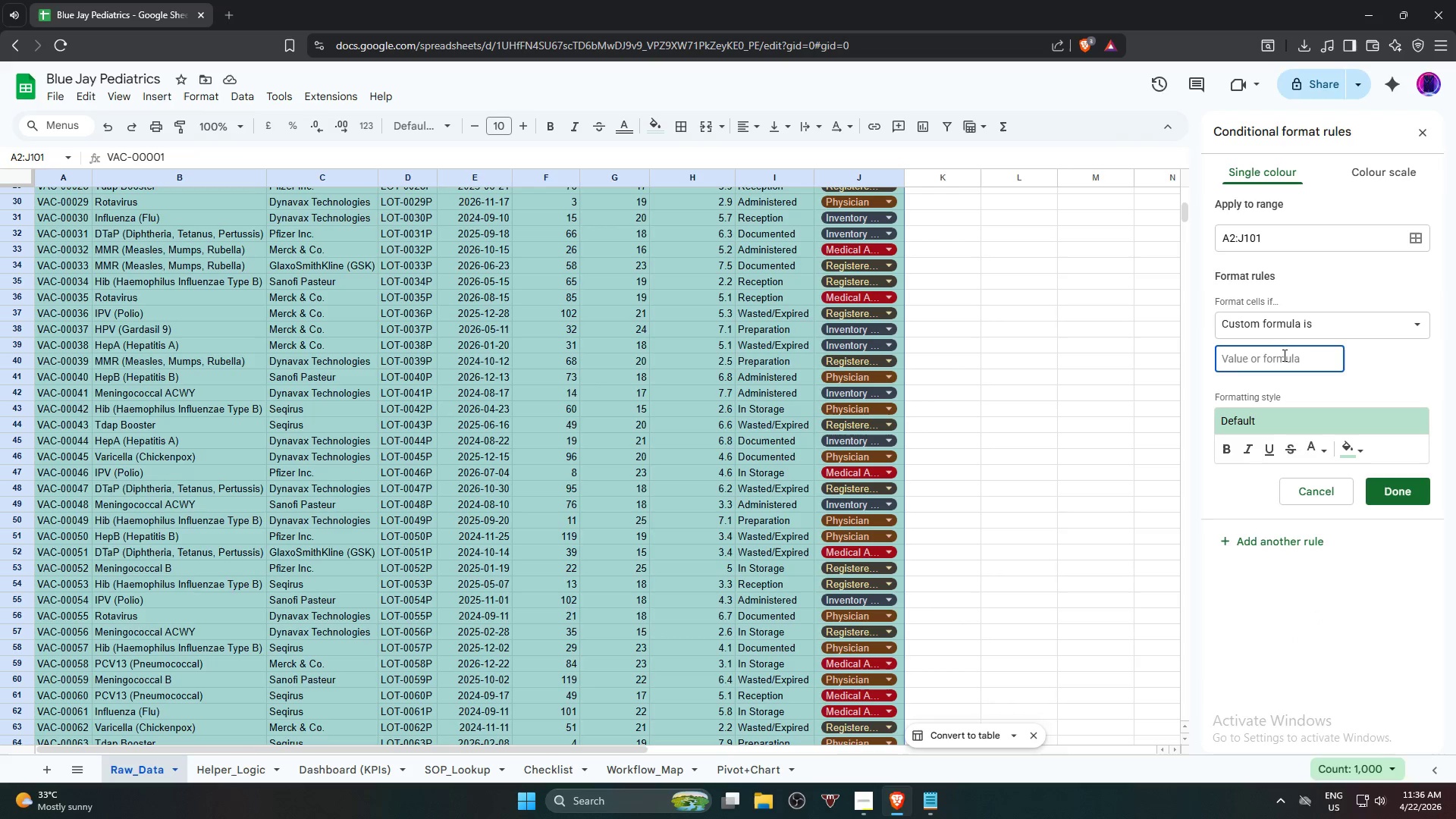 
key(Equal)
 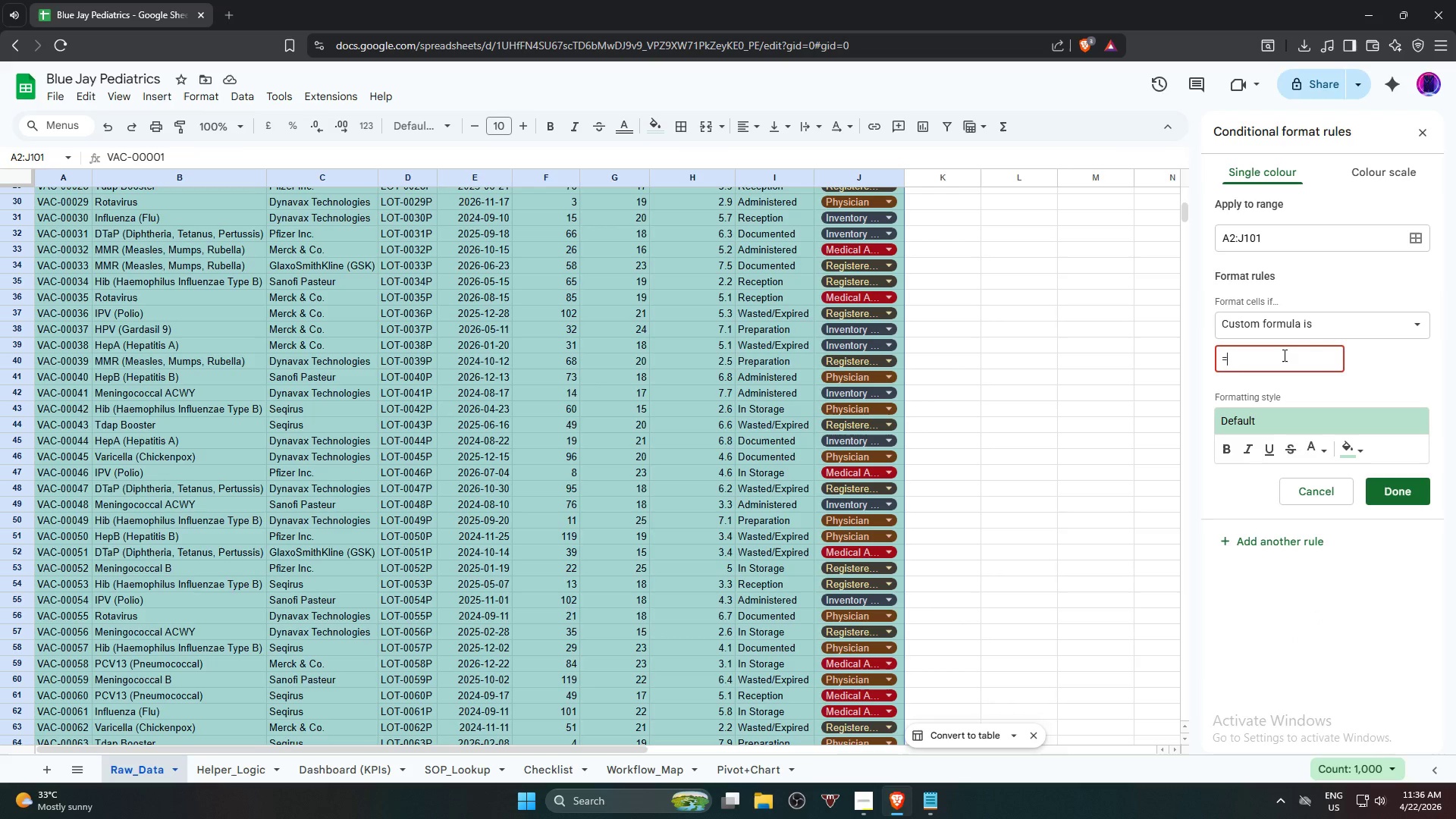 
type(hE)
key(Backspace)
key(Backspace)
type(h)
key(Backspace)
type(G)
key(Backspace)
type(hEL)
key(Backspace)
key(Backspace)
key(Backspace)
type(Helper_Logic!)
 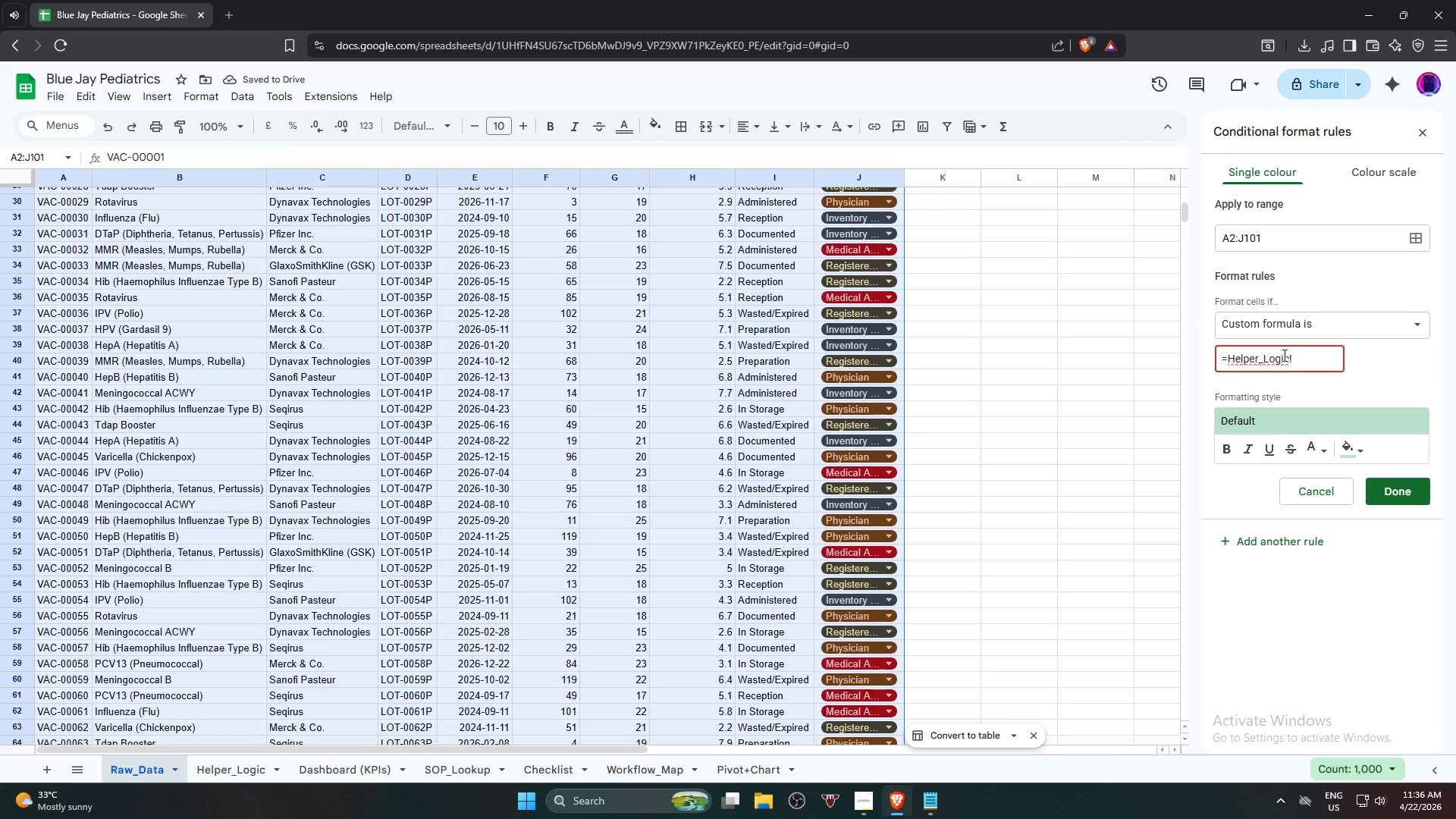 
type(l2)
key(Backspace)
key(Backspace)
type(L2="eX)
key(Backspace)
key(Backspace)
type(Expiring Soon")
 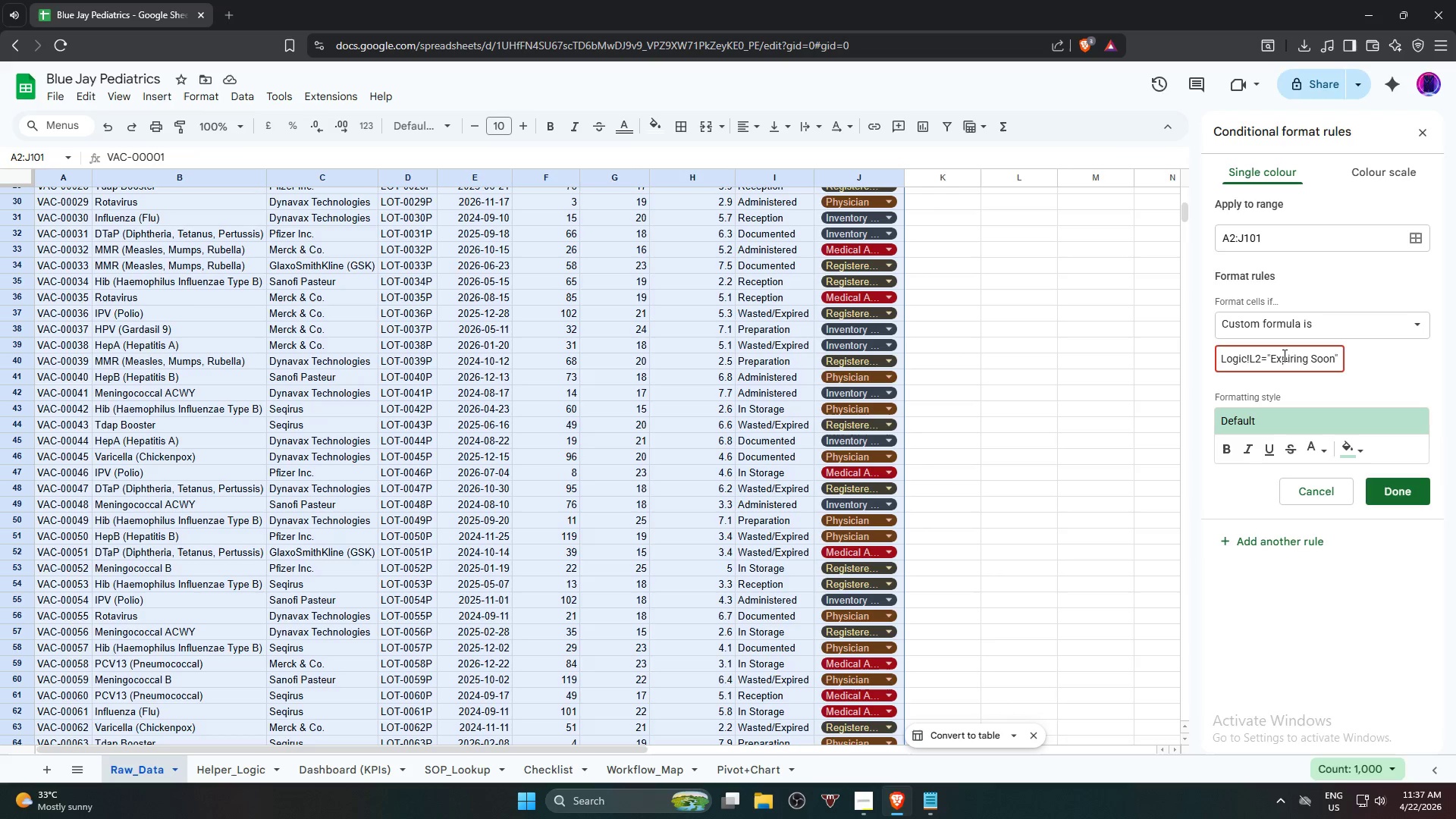 
wait(20.31)
 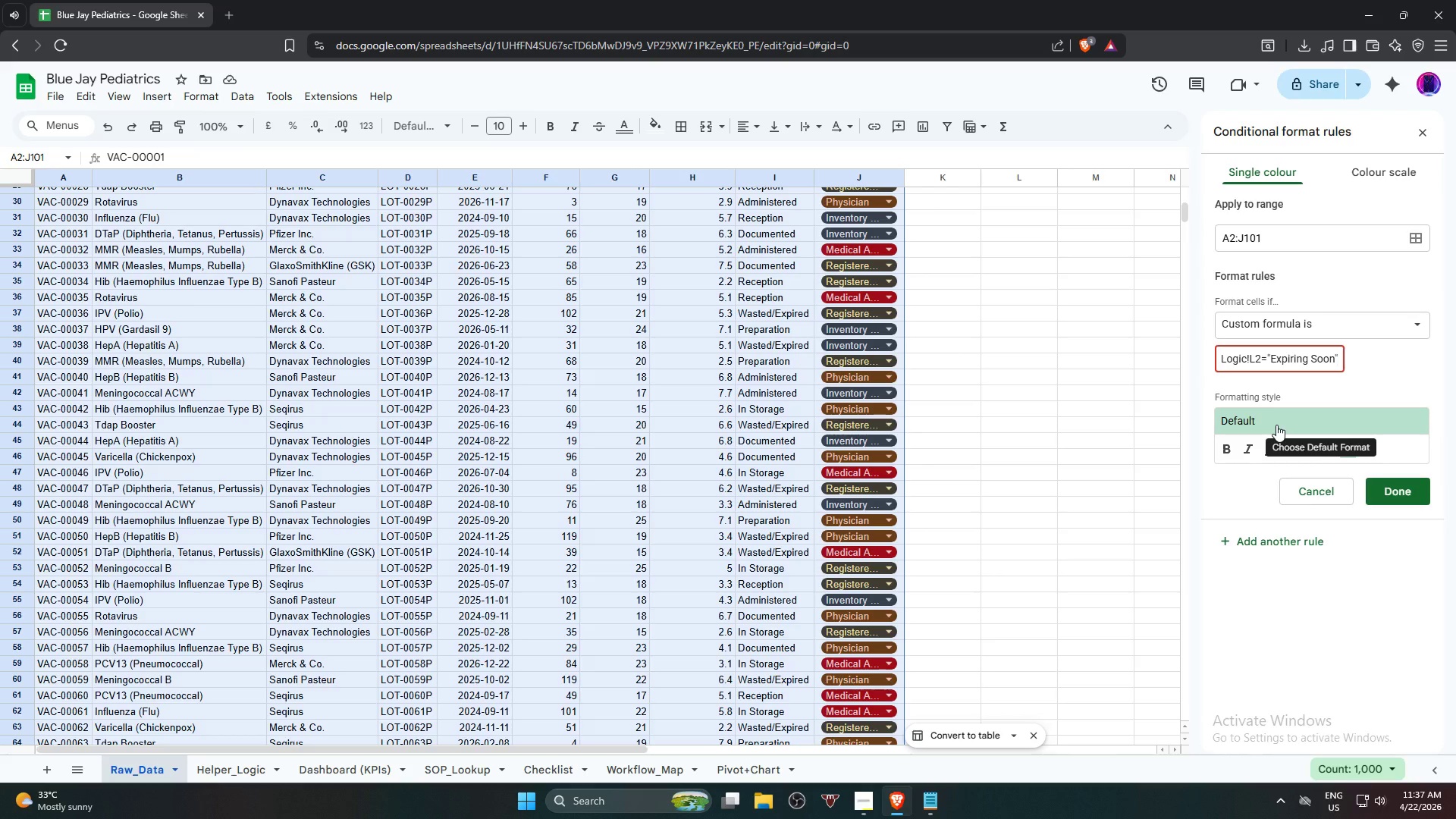 
mouse_move([1247, 435])
 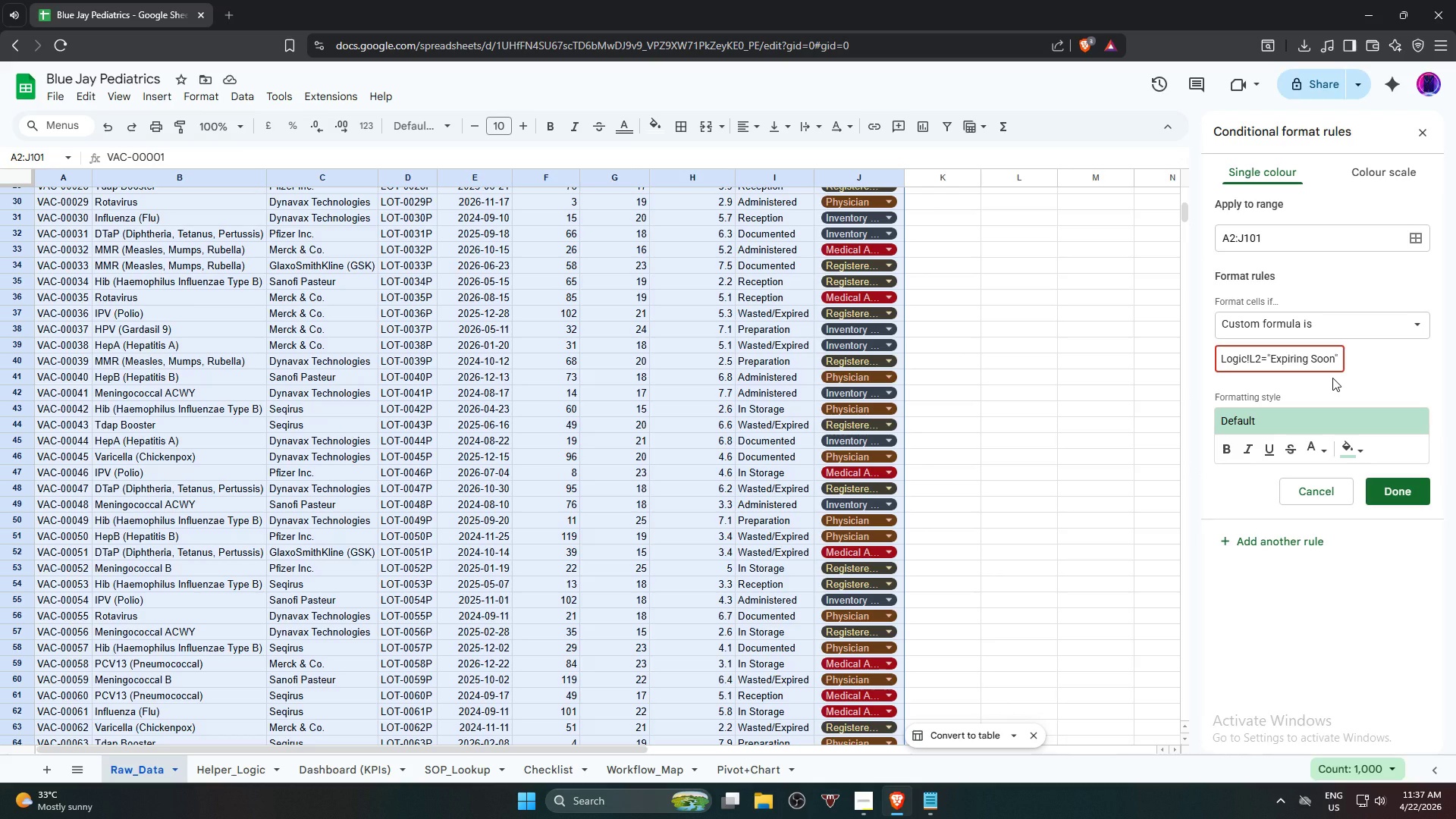 
wait(16.44)
 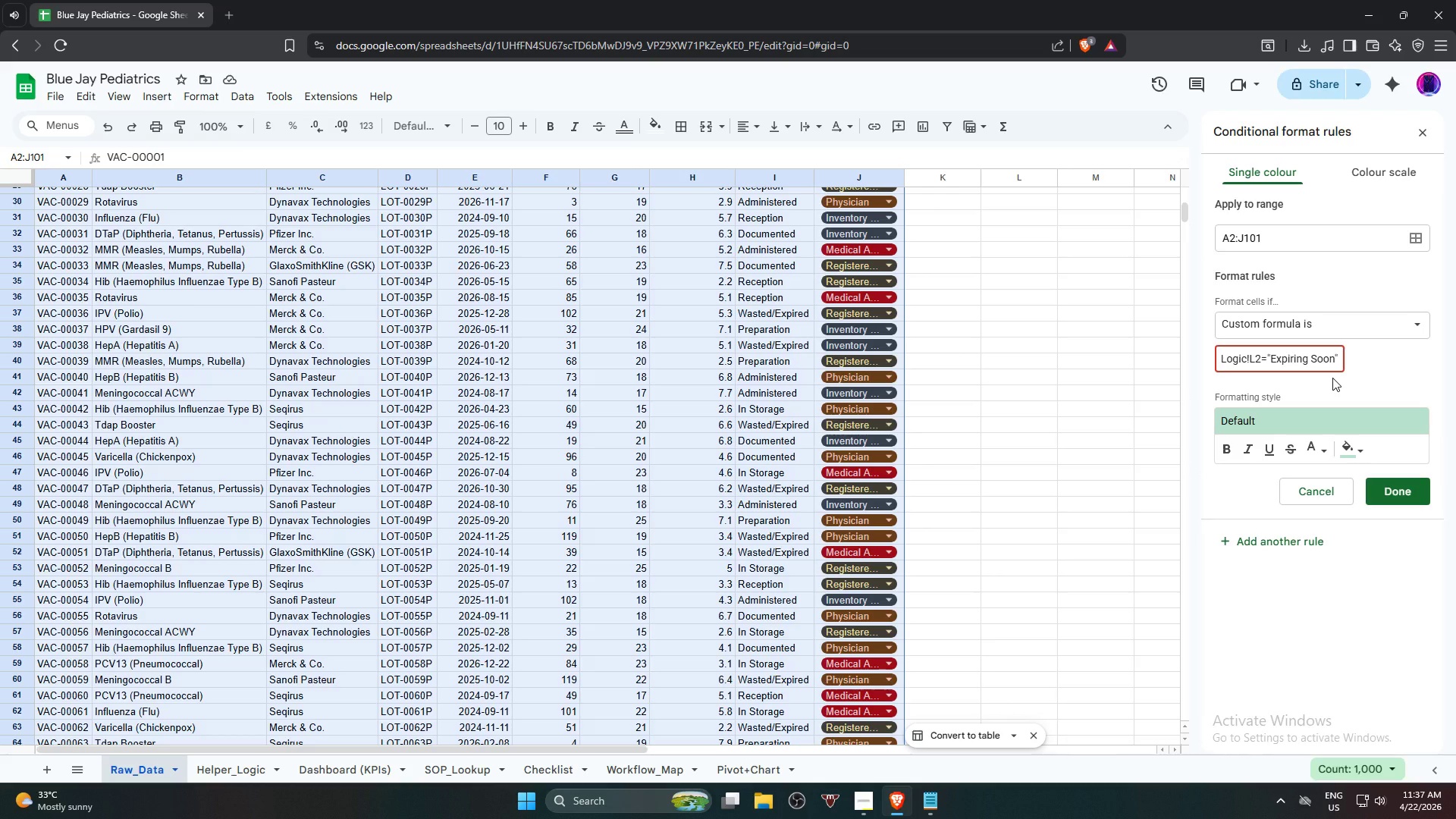 
left_click([1420, 136])
 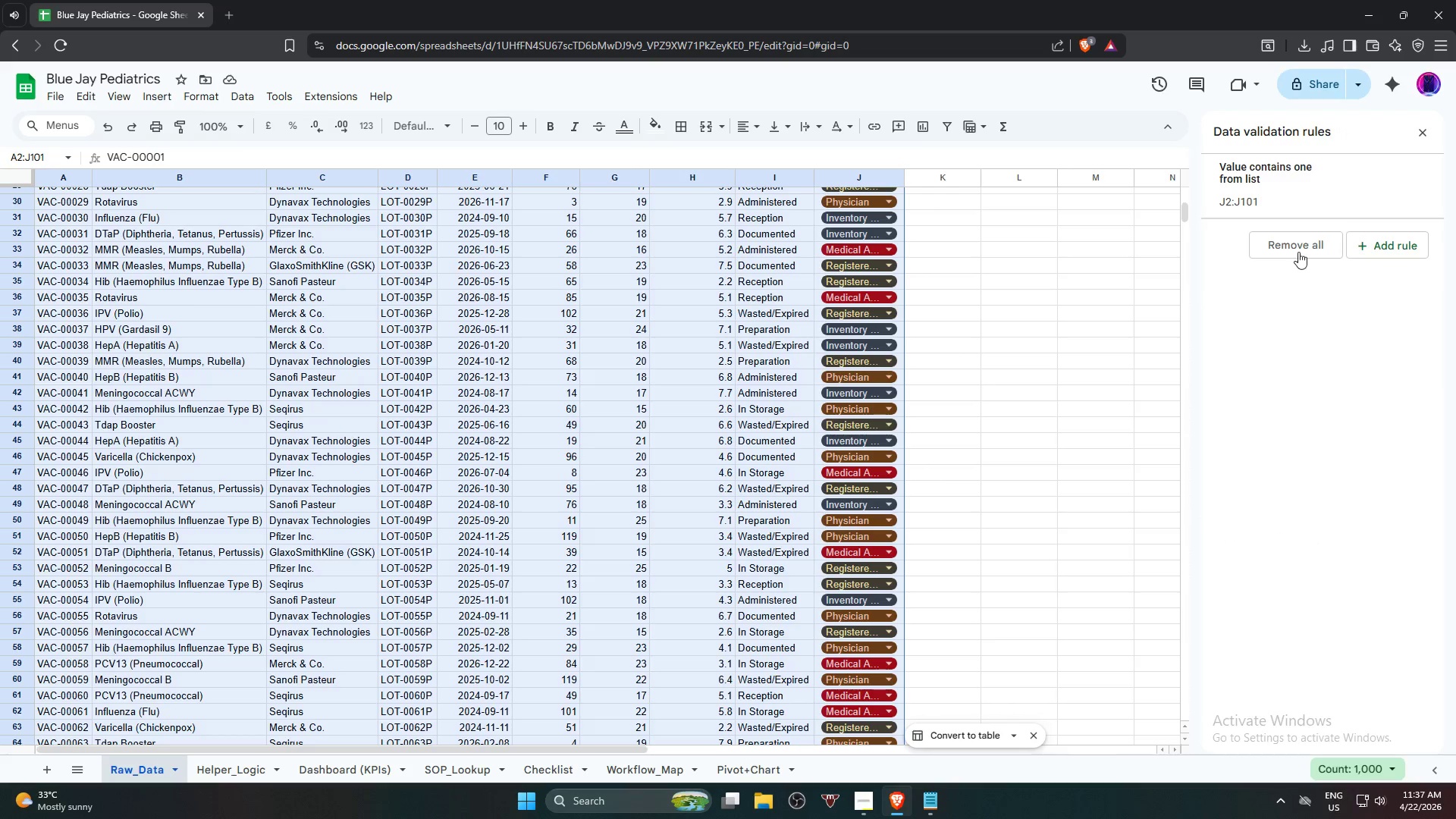 
scroll: coordinate [1317, 201], scroll_direction: up, amount: 3.0
 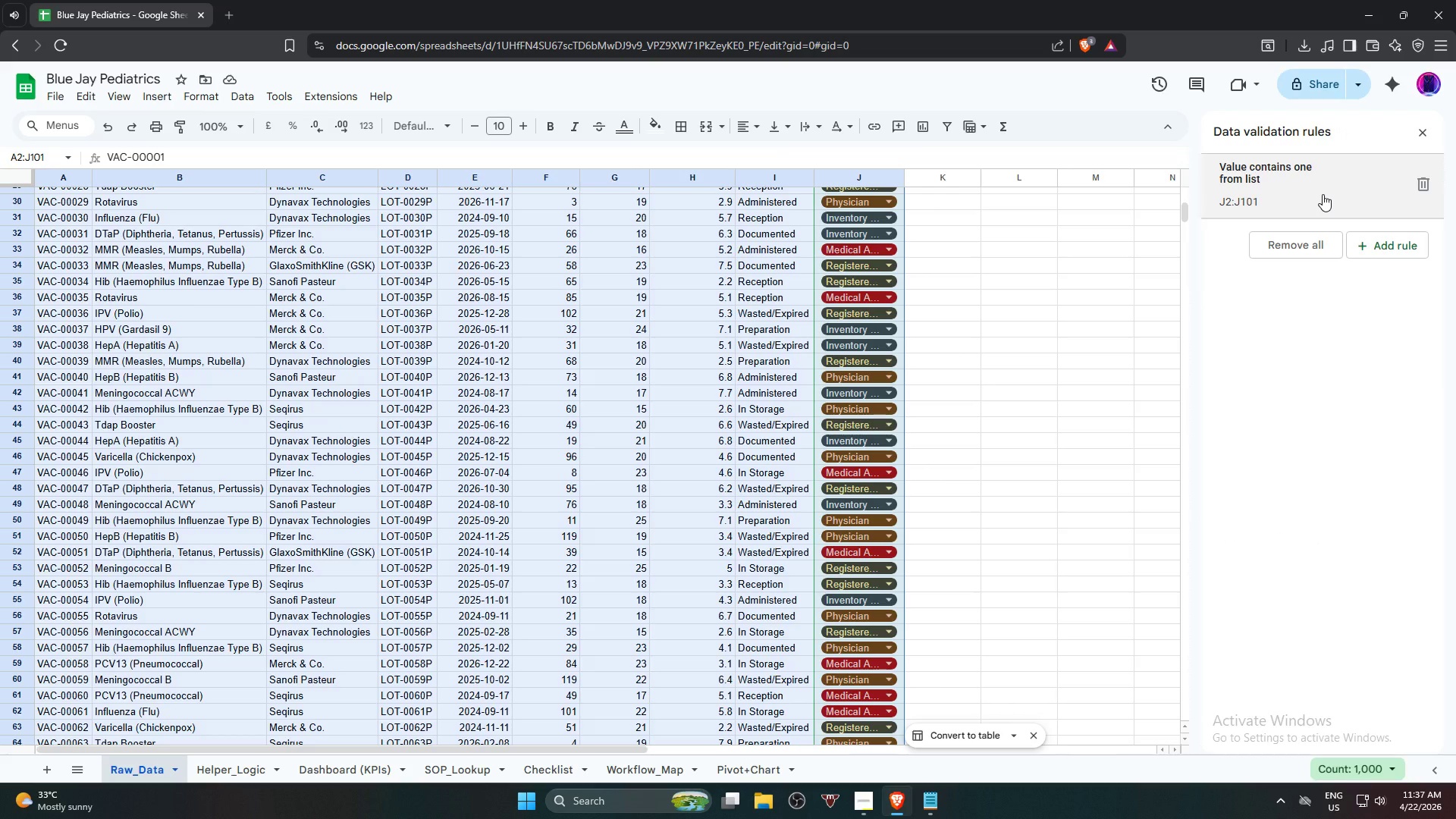 
left_click([1323, 194])
 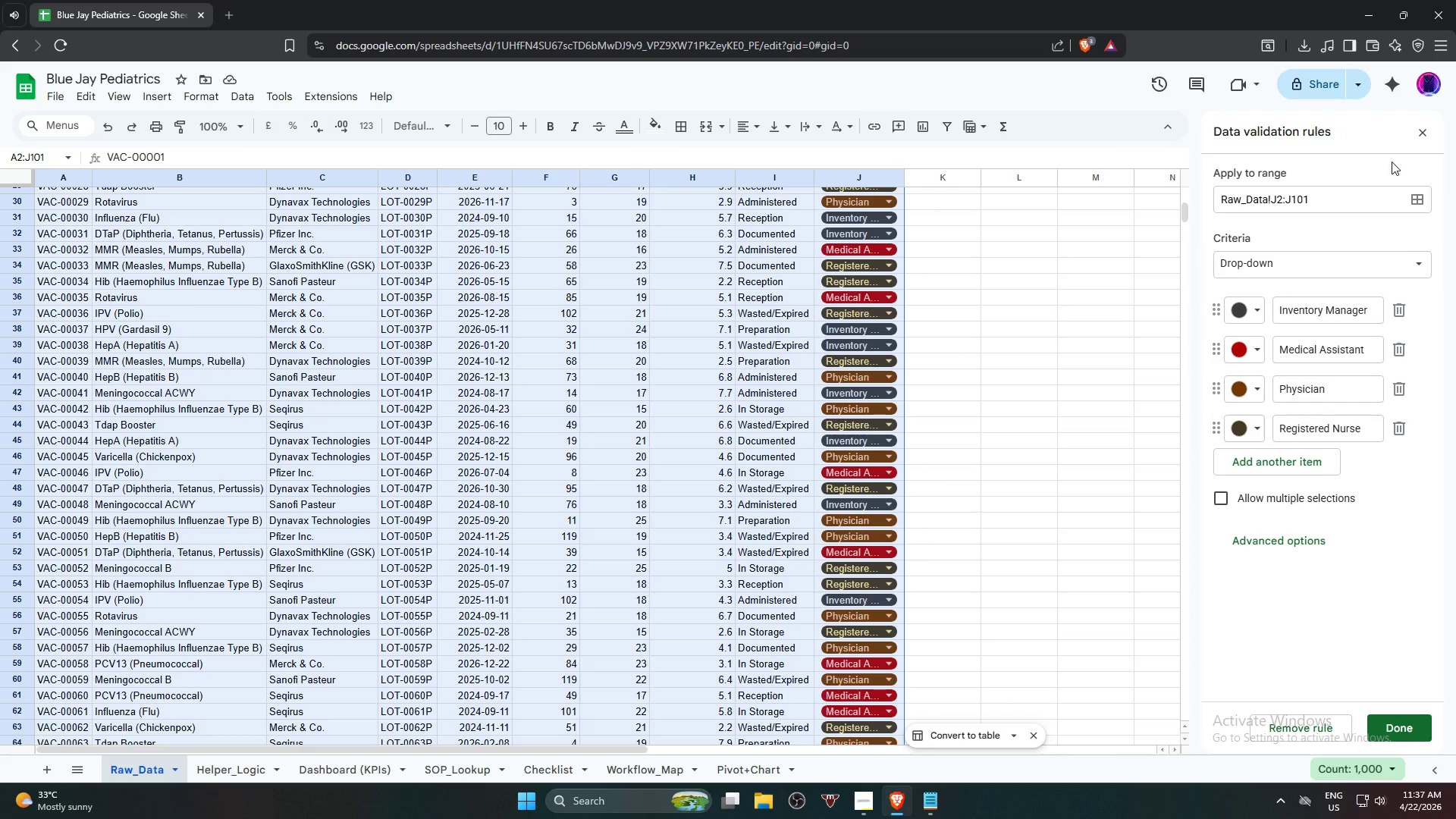 
left_click([1432, 131])
 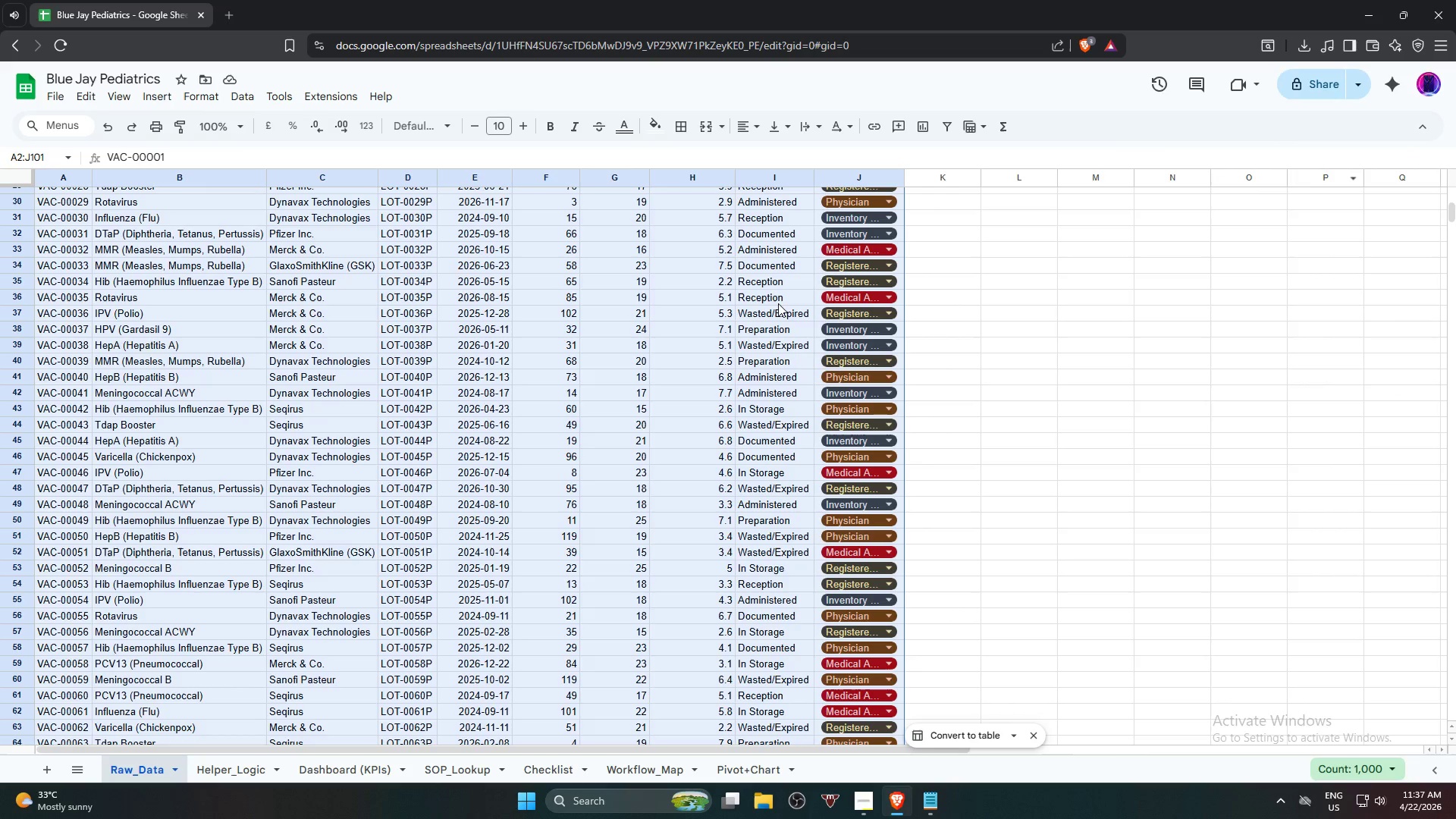 
left_click([774, 303])
 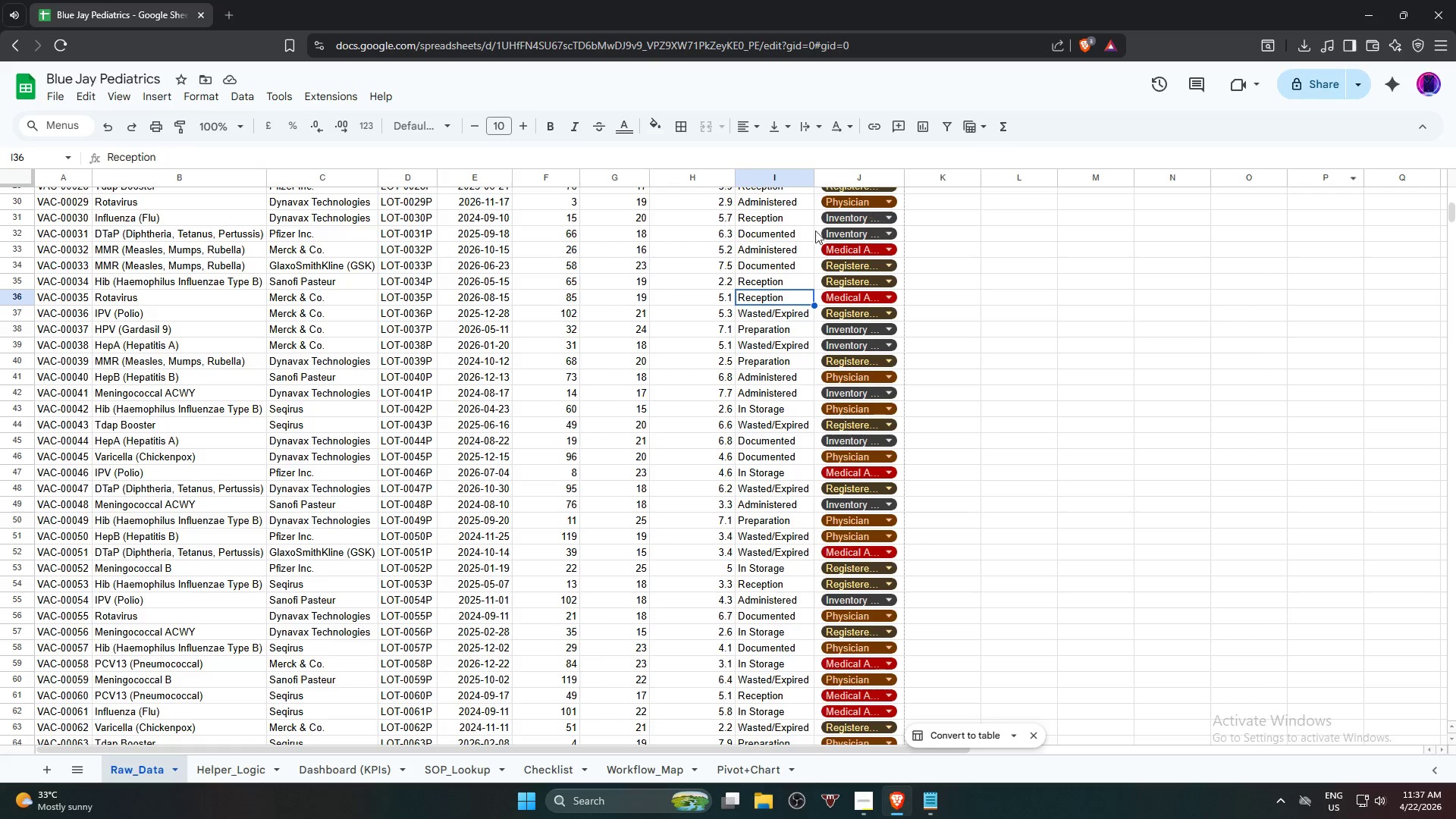 
left_click([781, 238])
 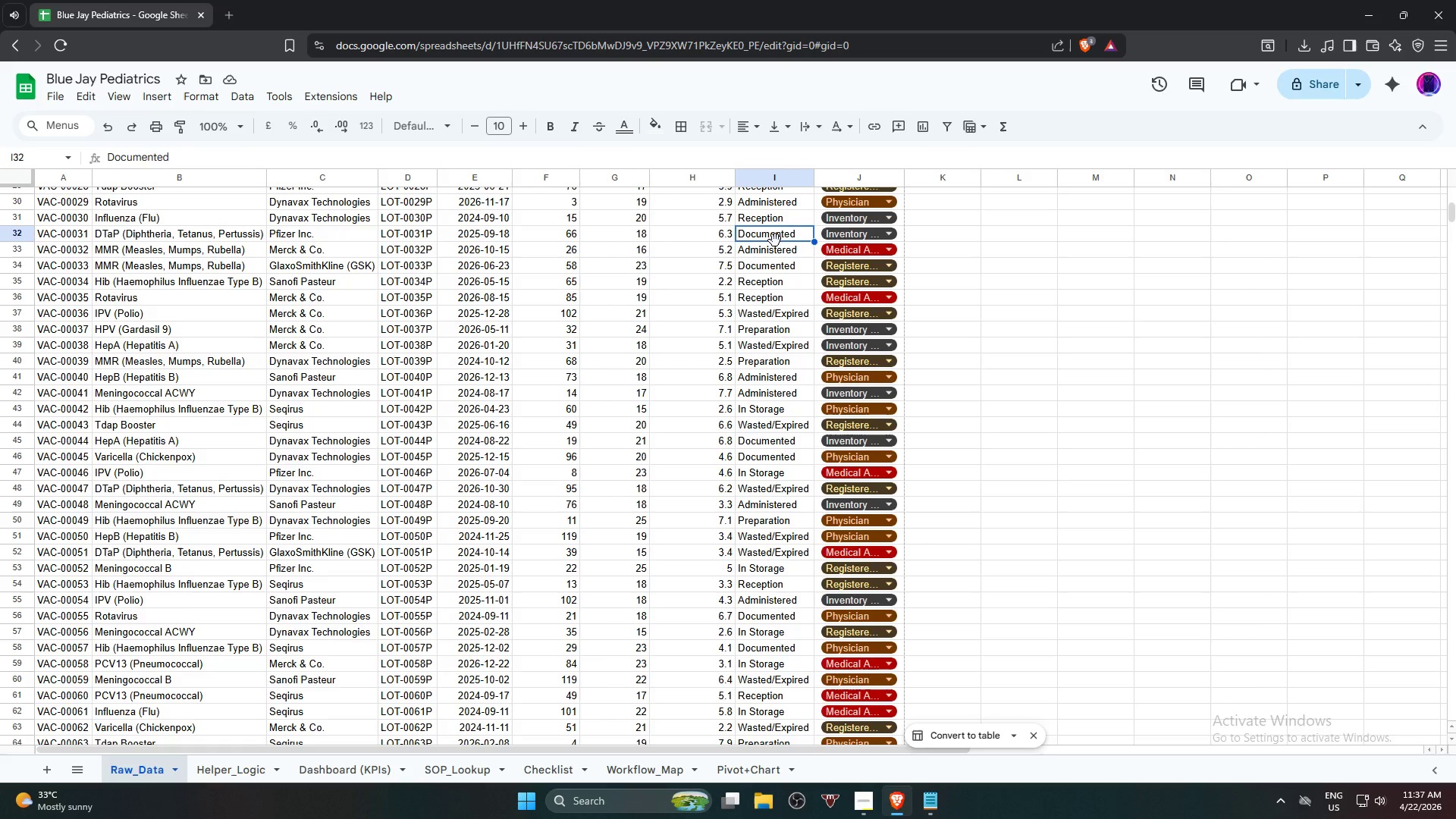 
right_click([780, 229])
 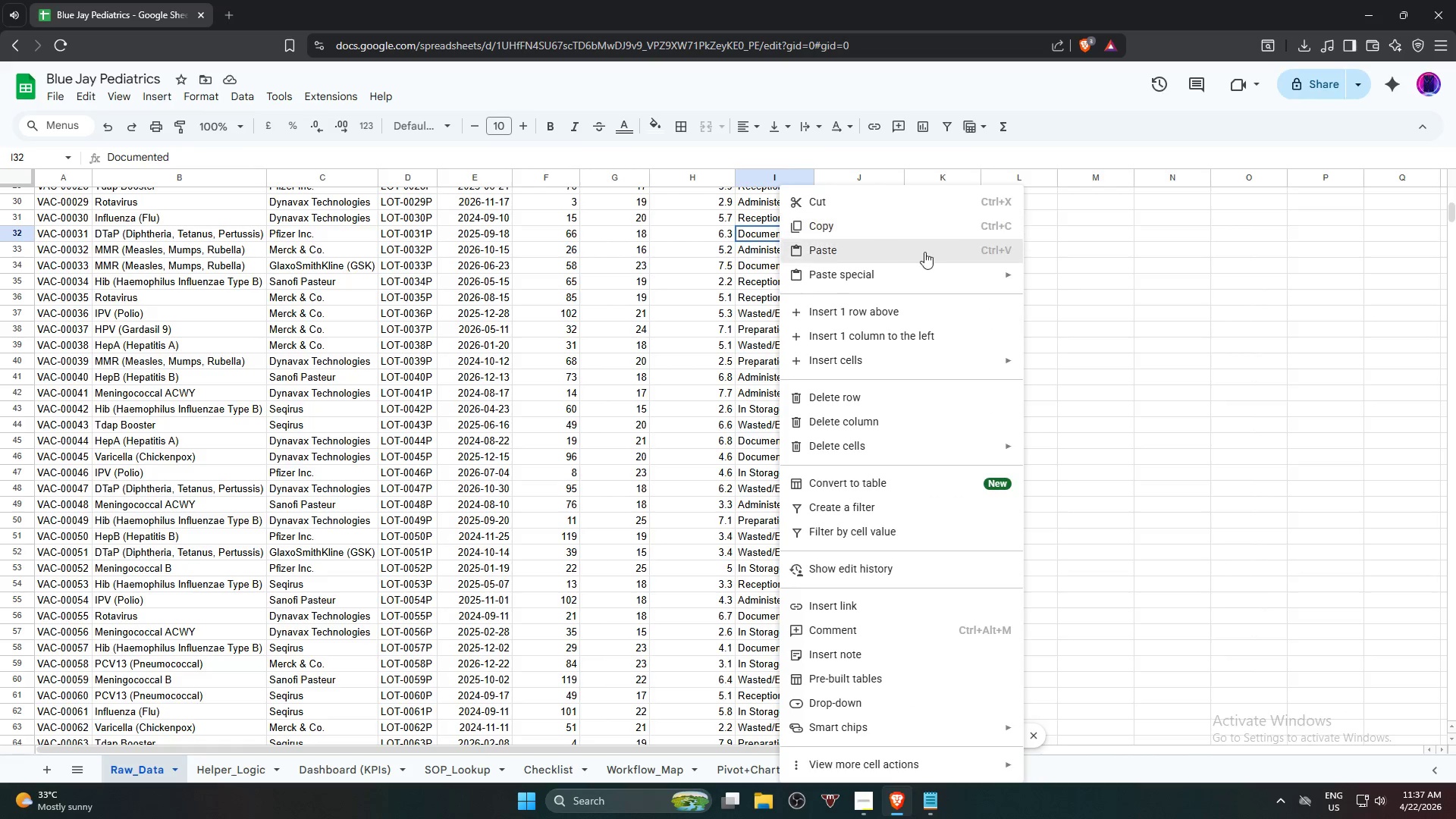 
left_click([1168, 285])
 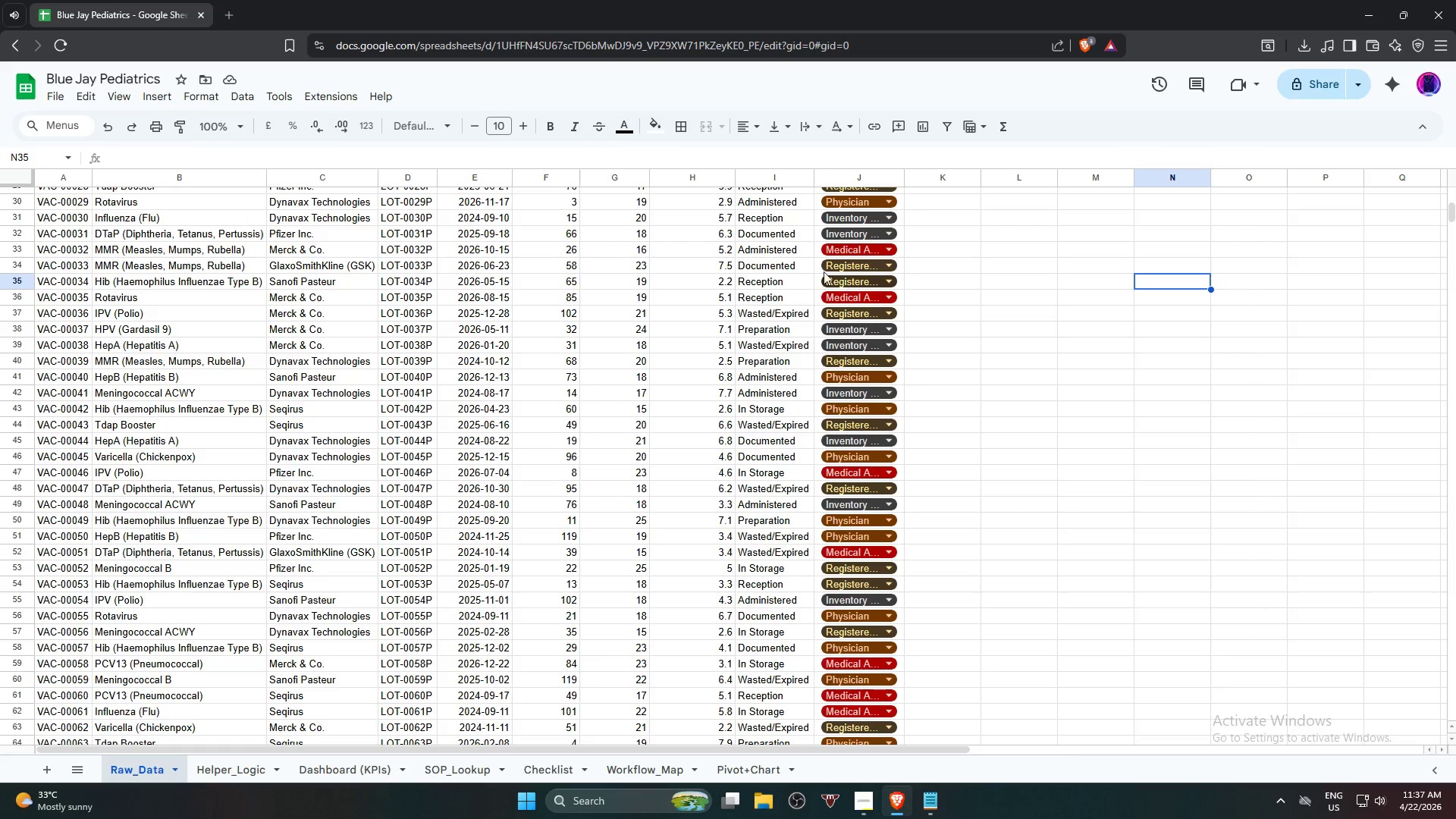 
left_click([764, 258])
 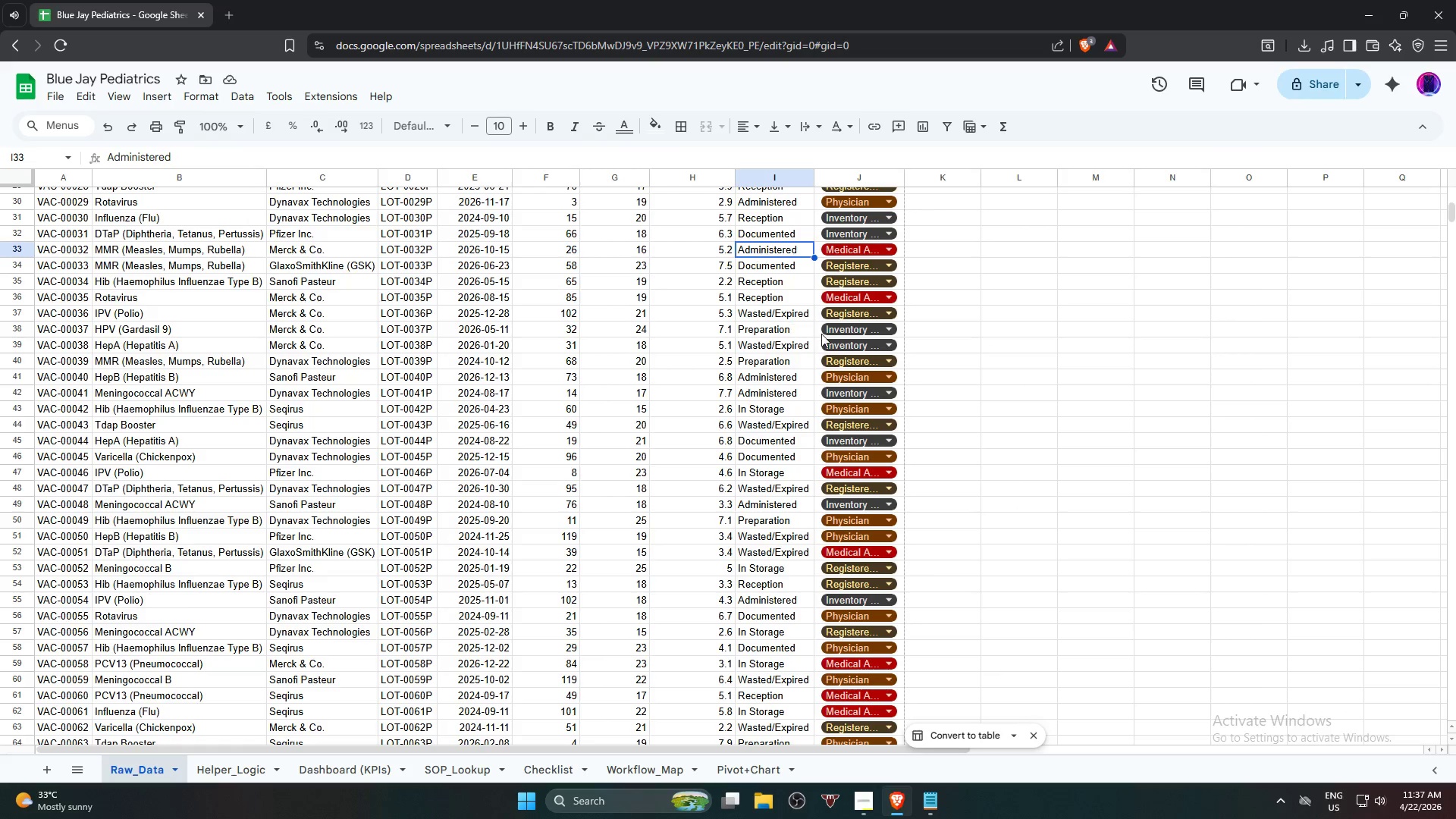 
scroll: coordinate [749, 299], scroll_direction: up, amount: 12.0
 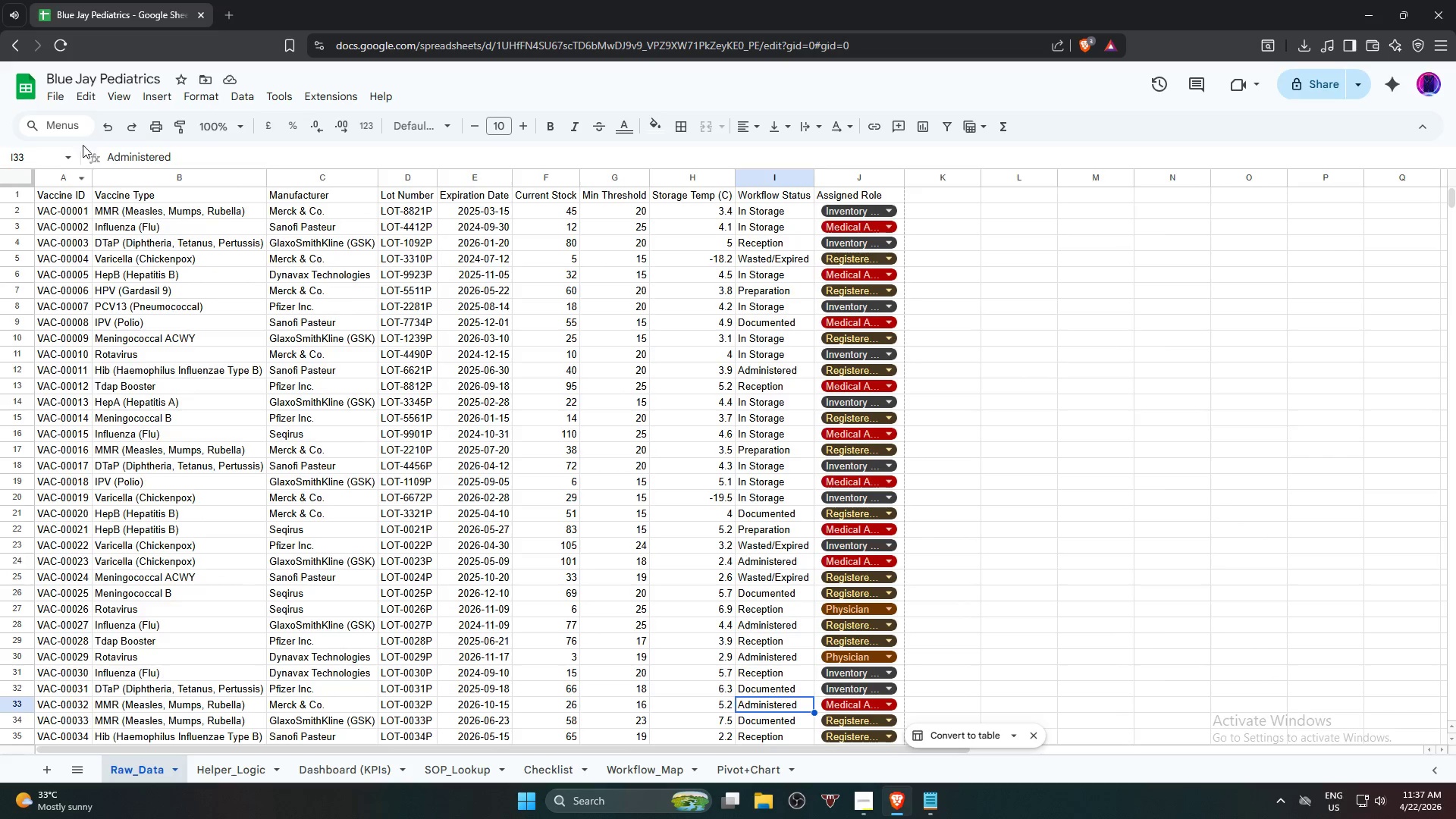 
left_click([155, 96])
 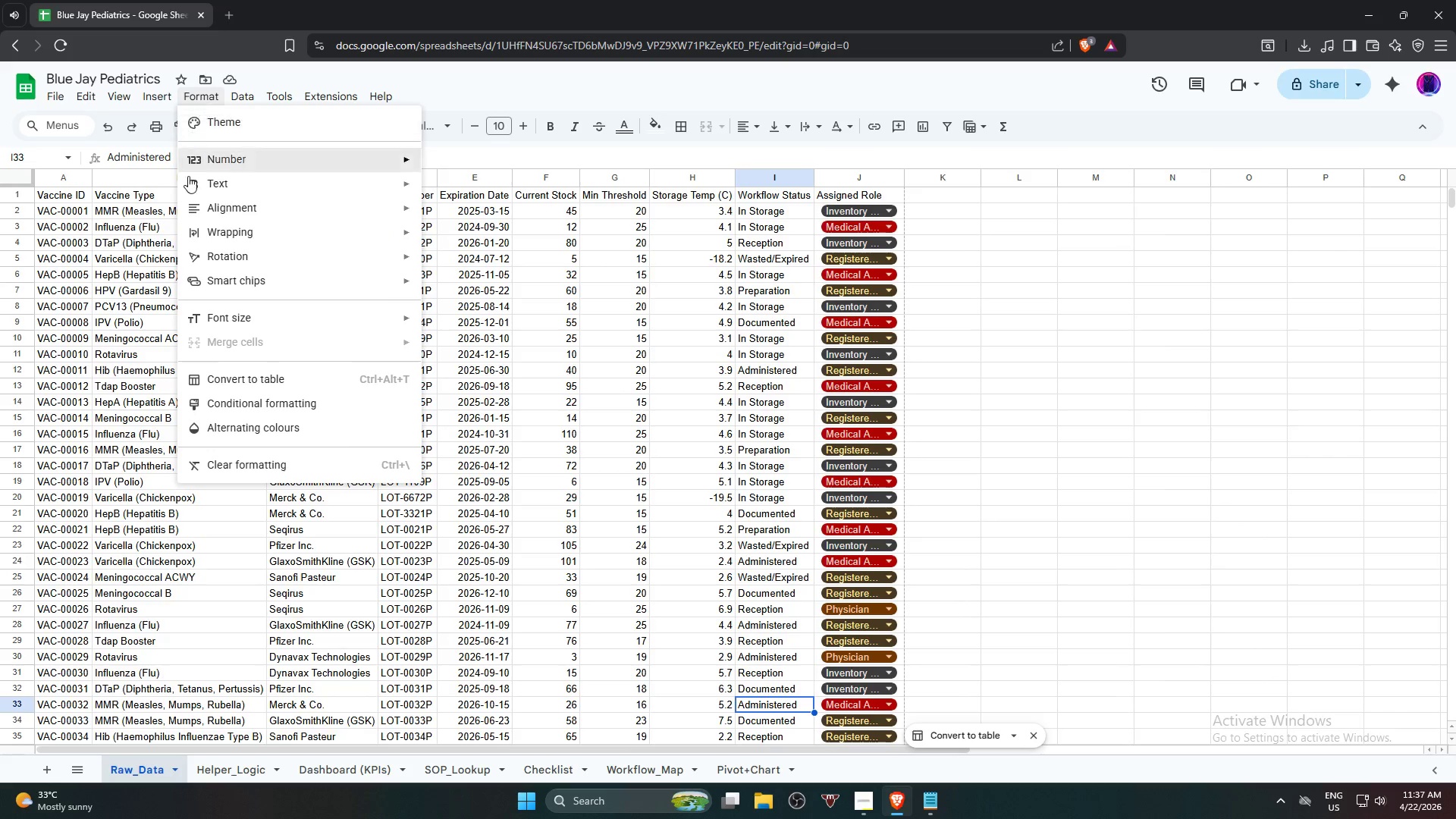 
left_click([237, 394])
 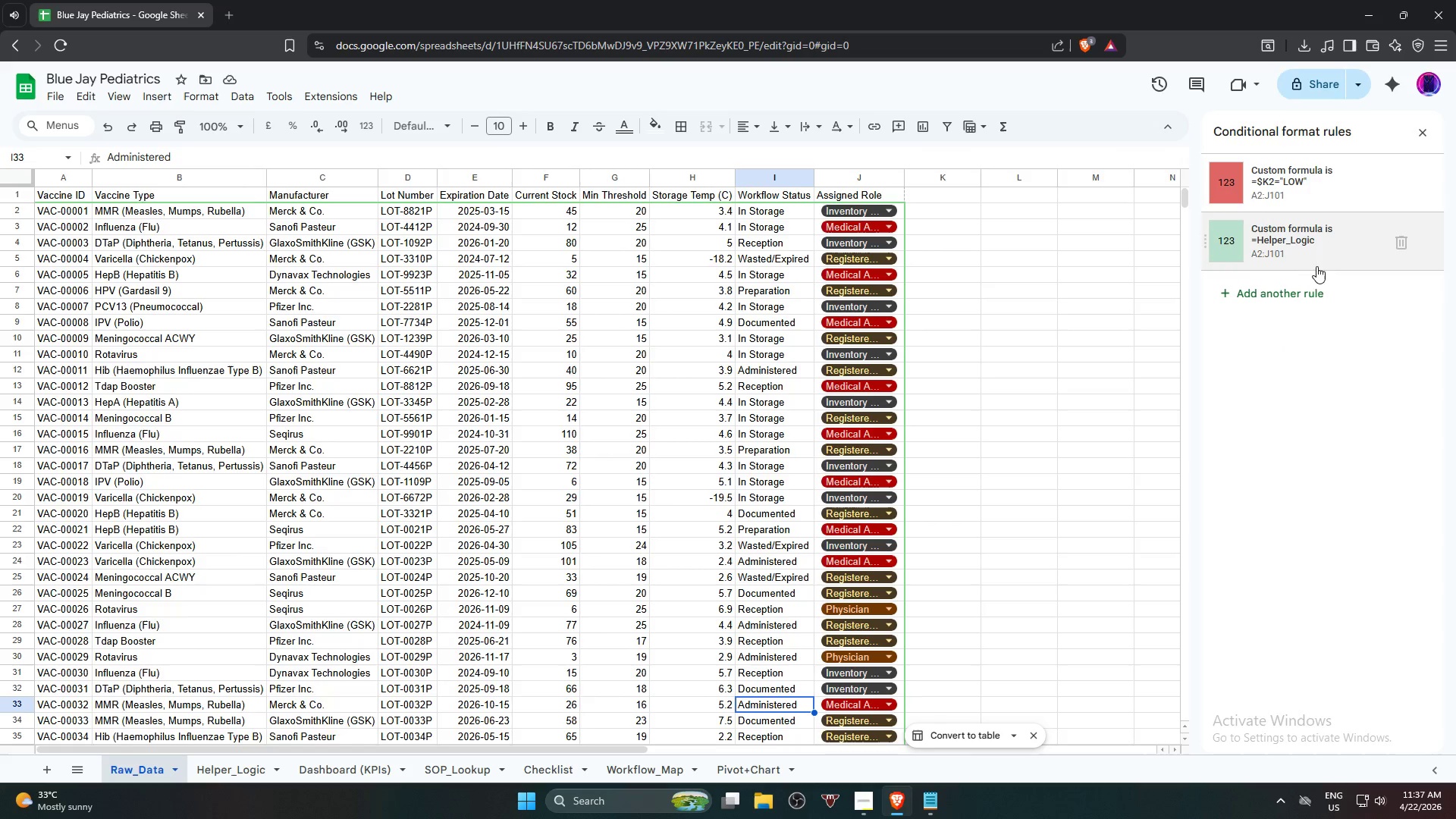 
left_click([1331, 182])
 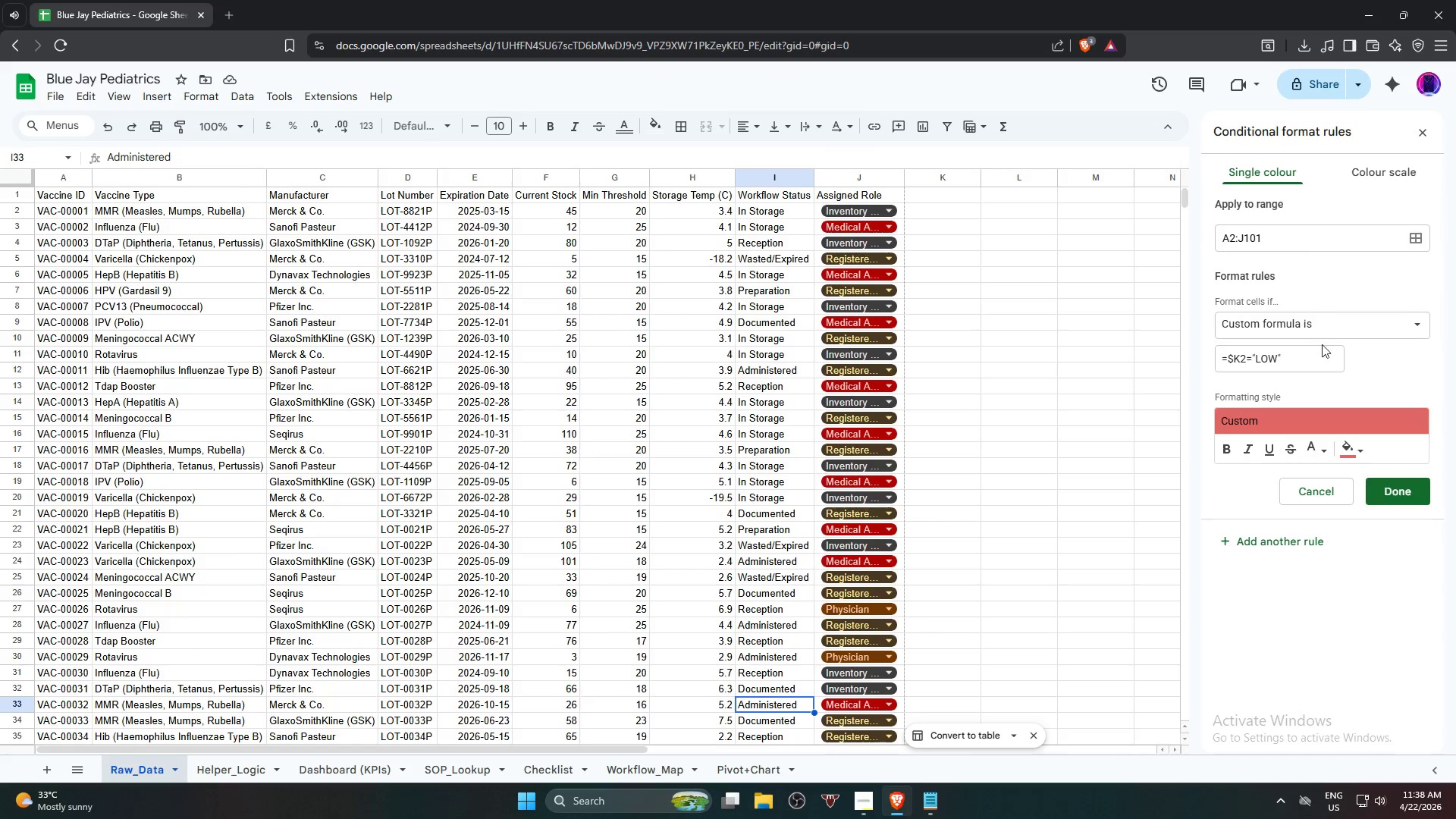 
left_click_drag(start_coordinate=[1321, 363], to_coordinate=[1126, 371])
 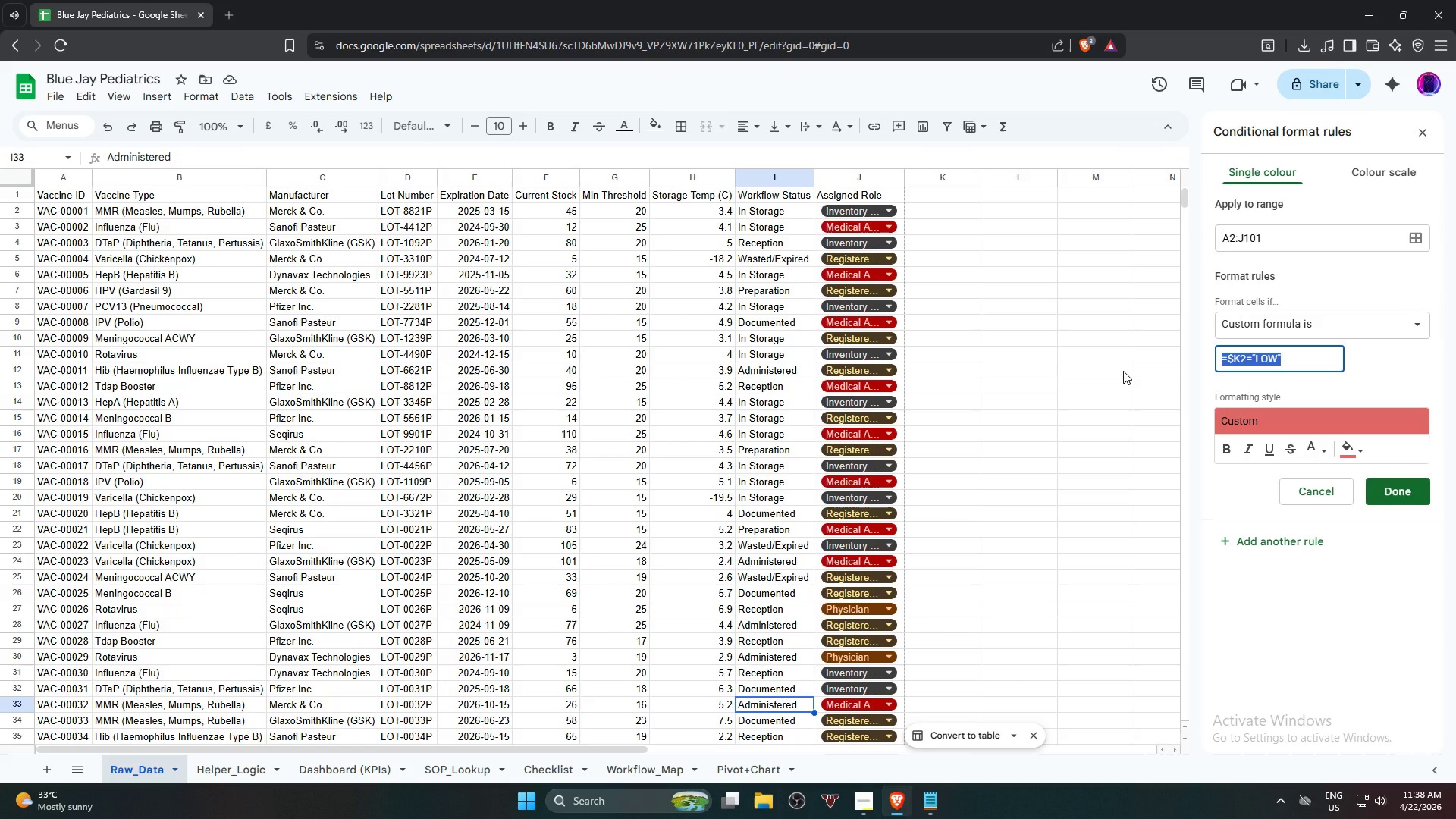 
type(=INDIRECT("Helper_Logic)
 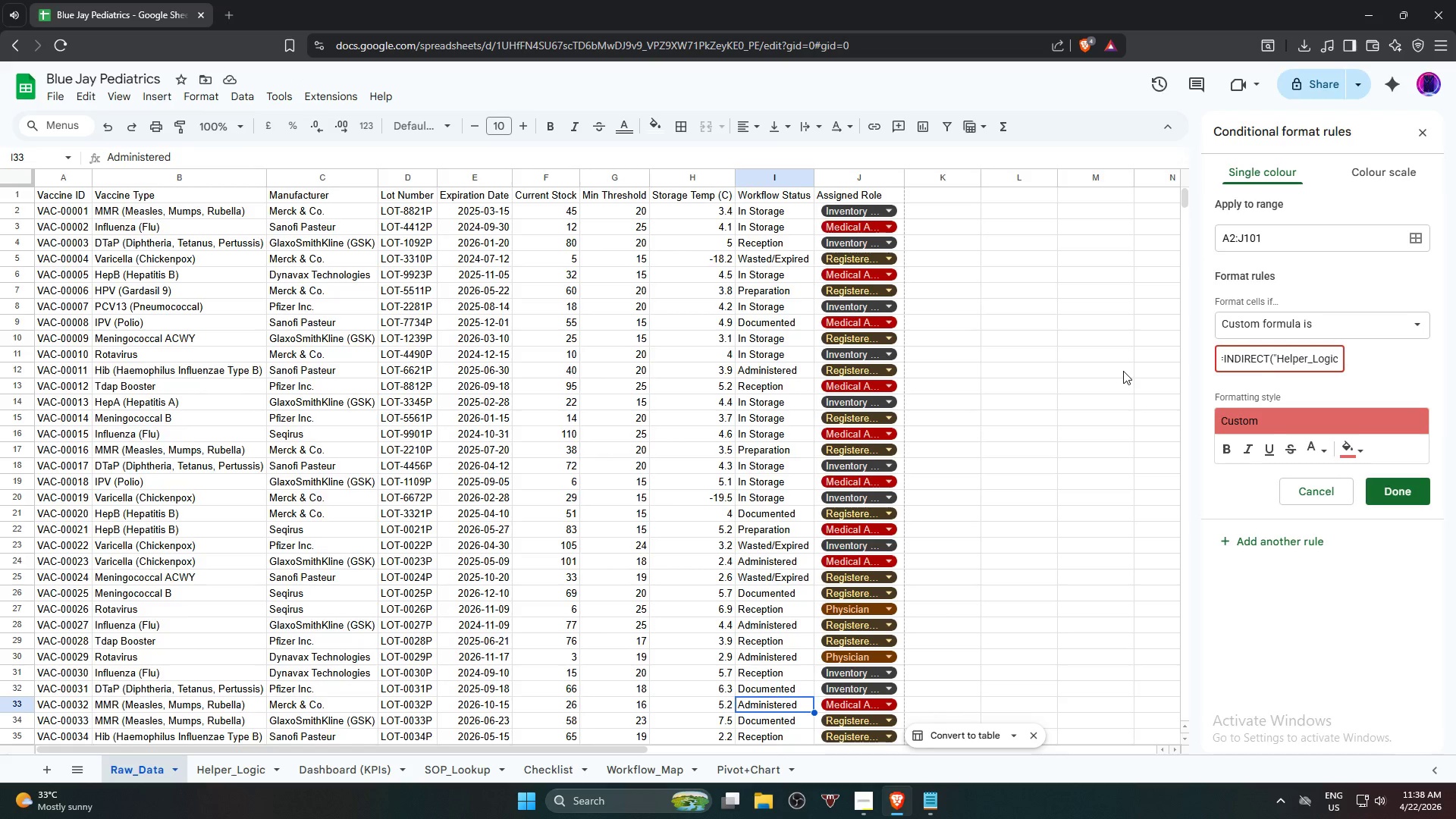 
type(!K)
 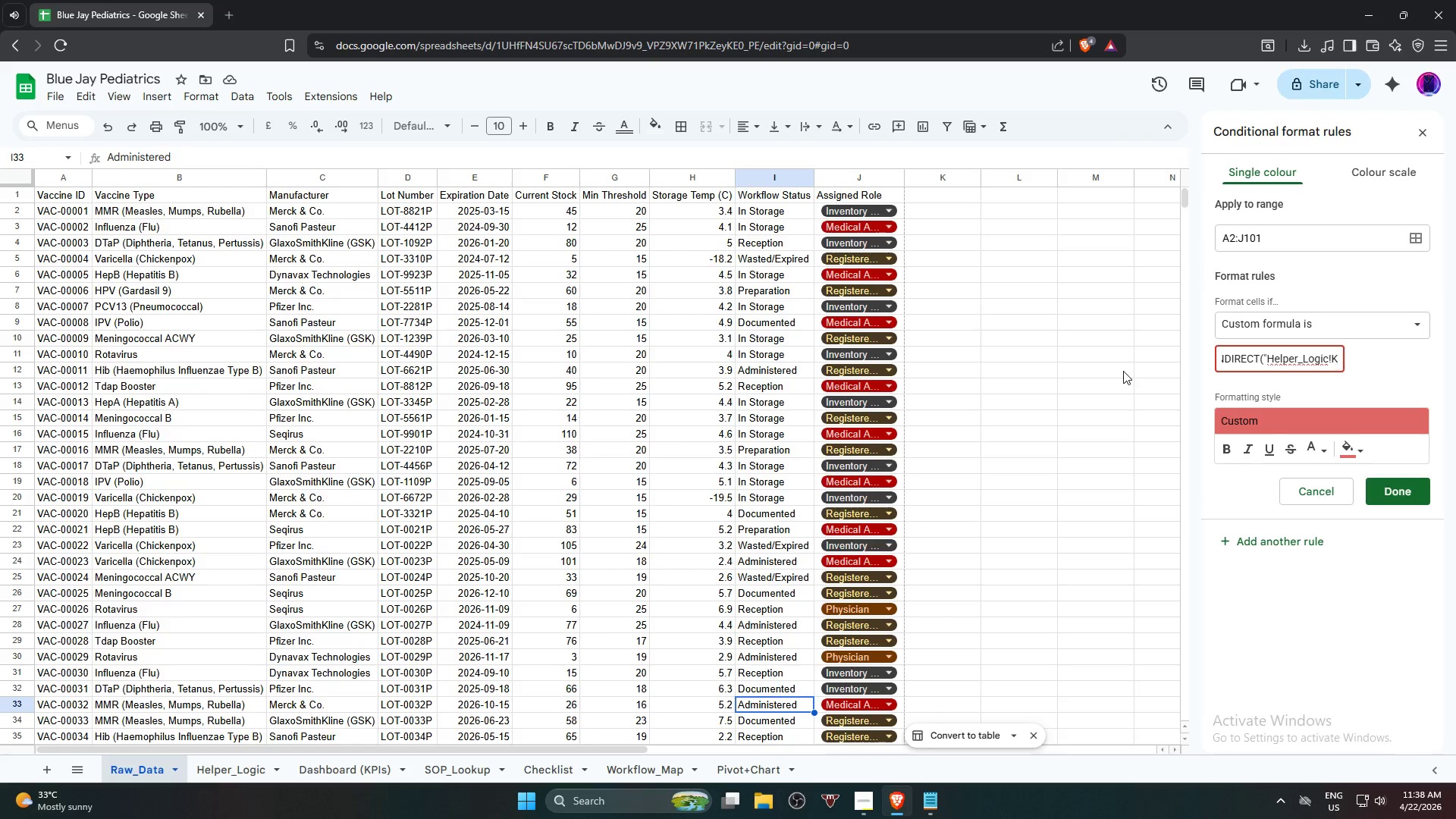 
key(Shift+Quote)
 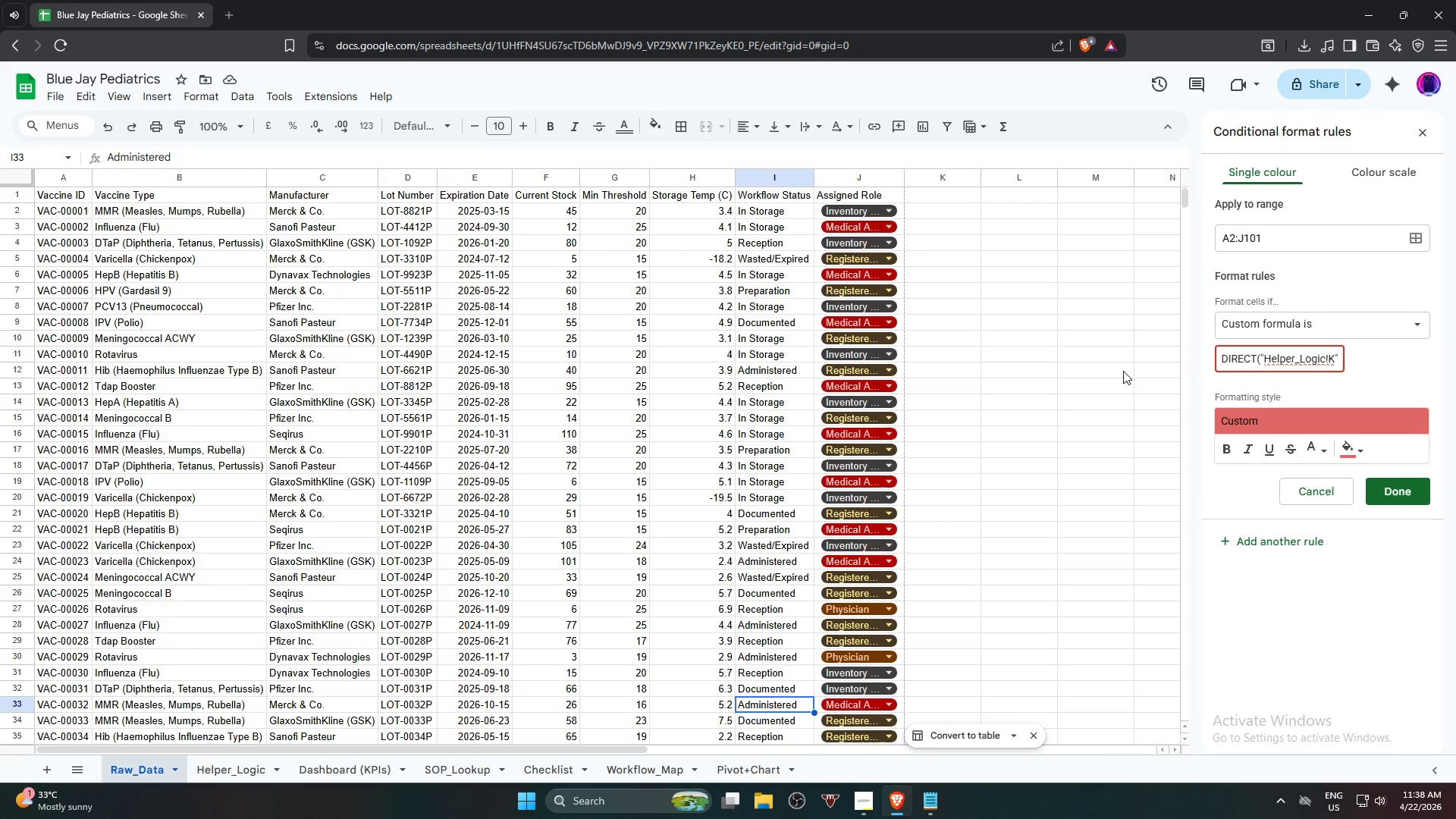 
key(Shift+7)
 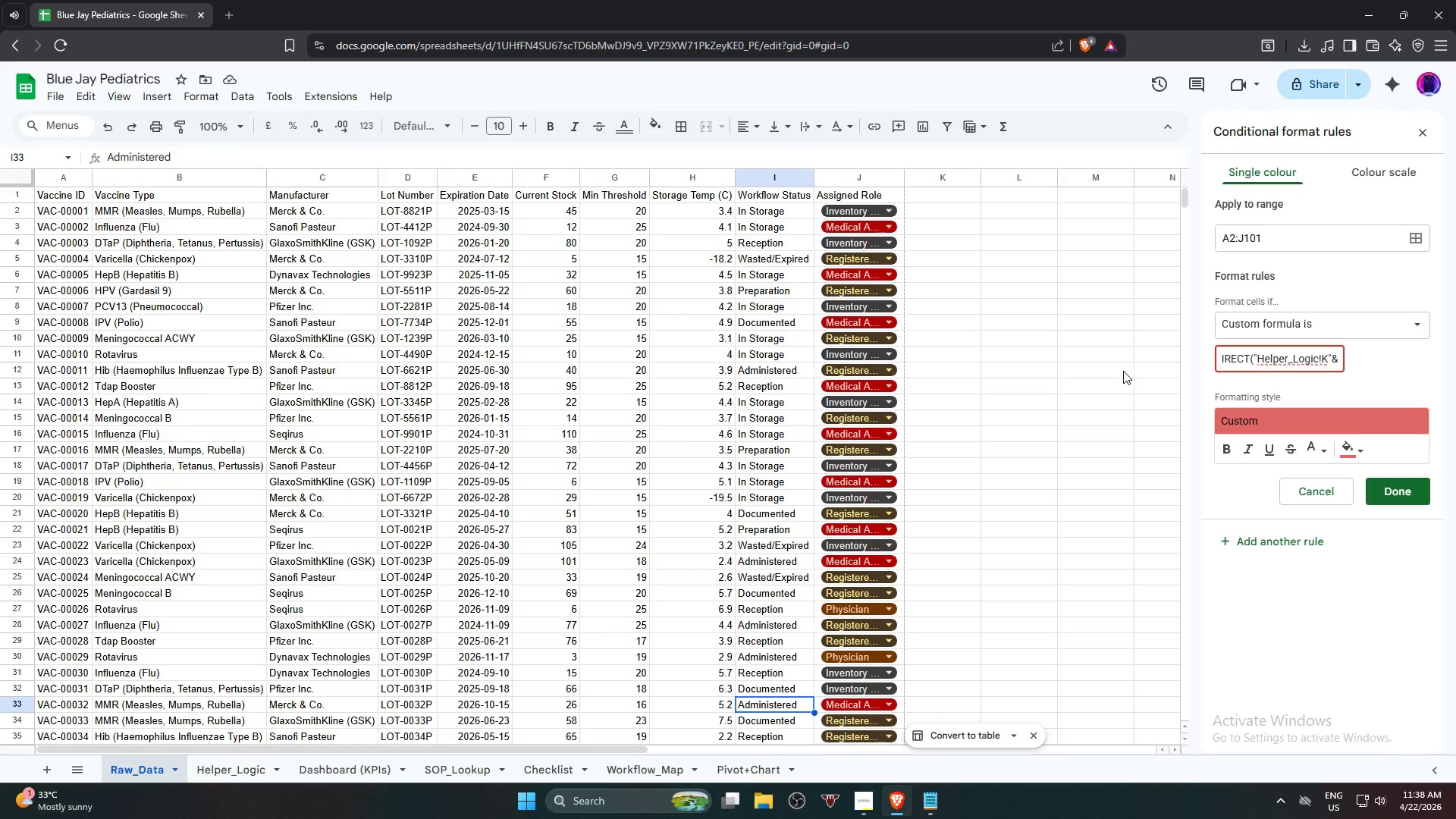 
type(ROW())=")
 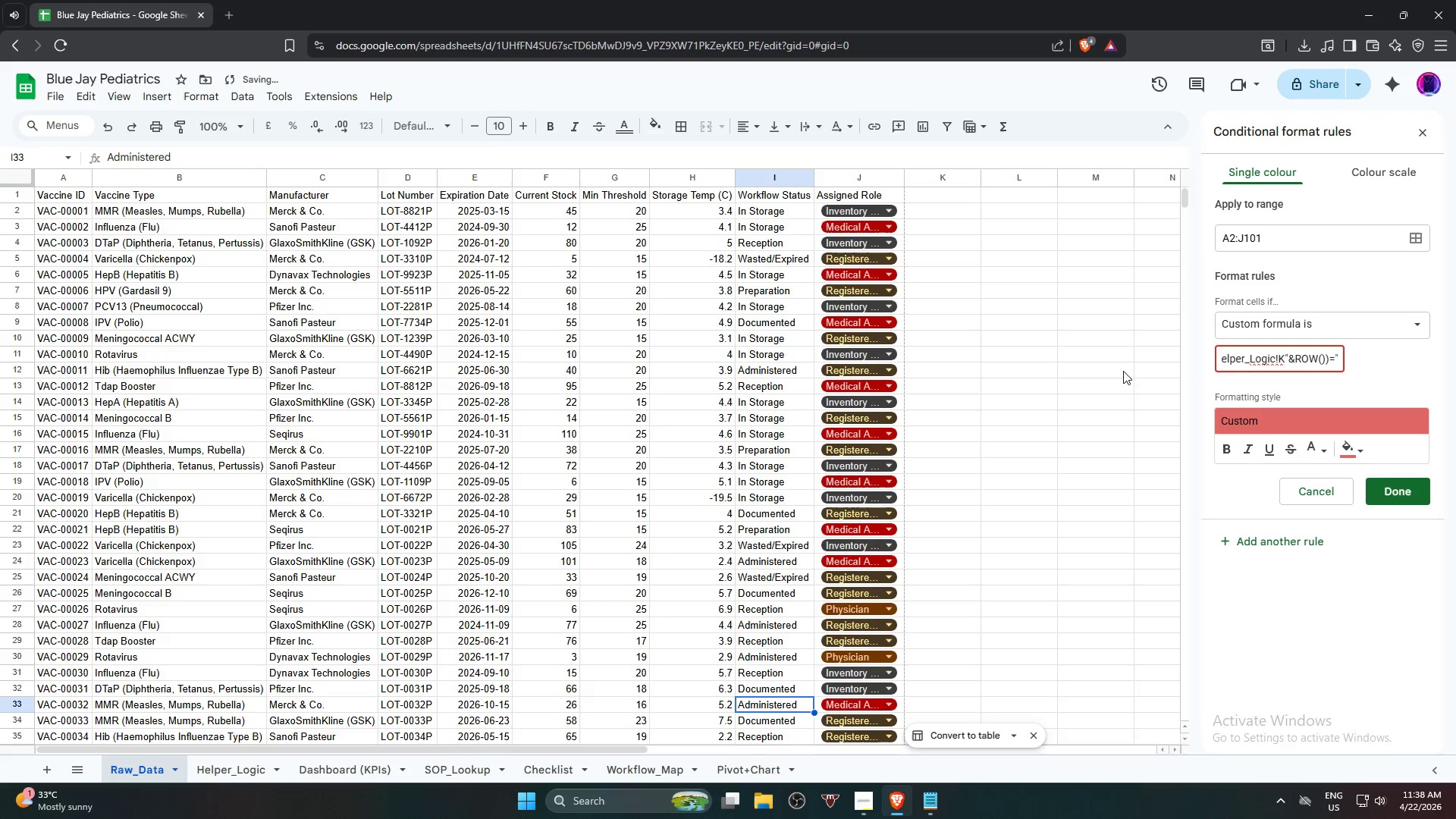 
type(low)
key(Backspace)
key(Backspace)
type(L)
key(Backspace)
key(Backspace)
type(WL)
key(Backspace)
key(Backspace)
type(LOW")
 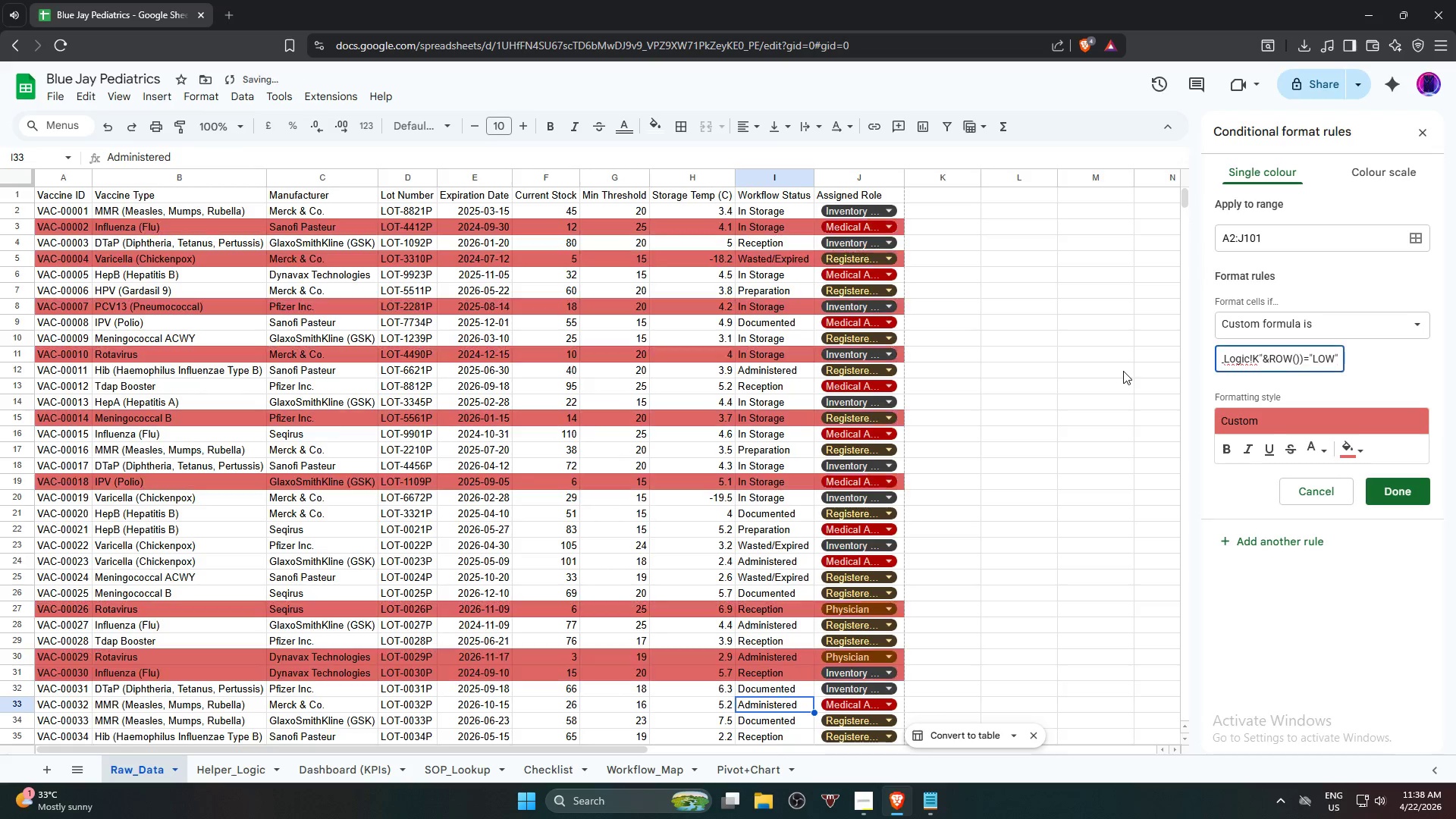 
wait(6.44)
 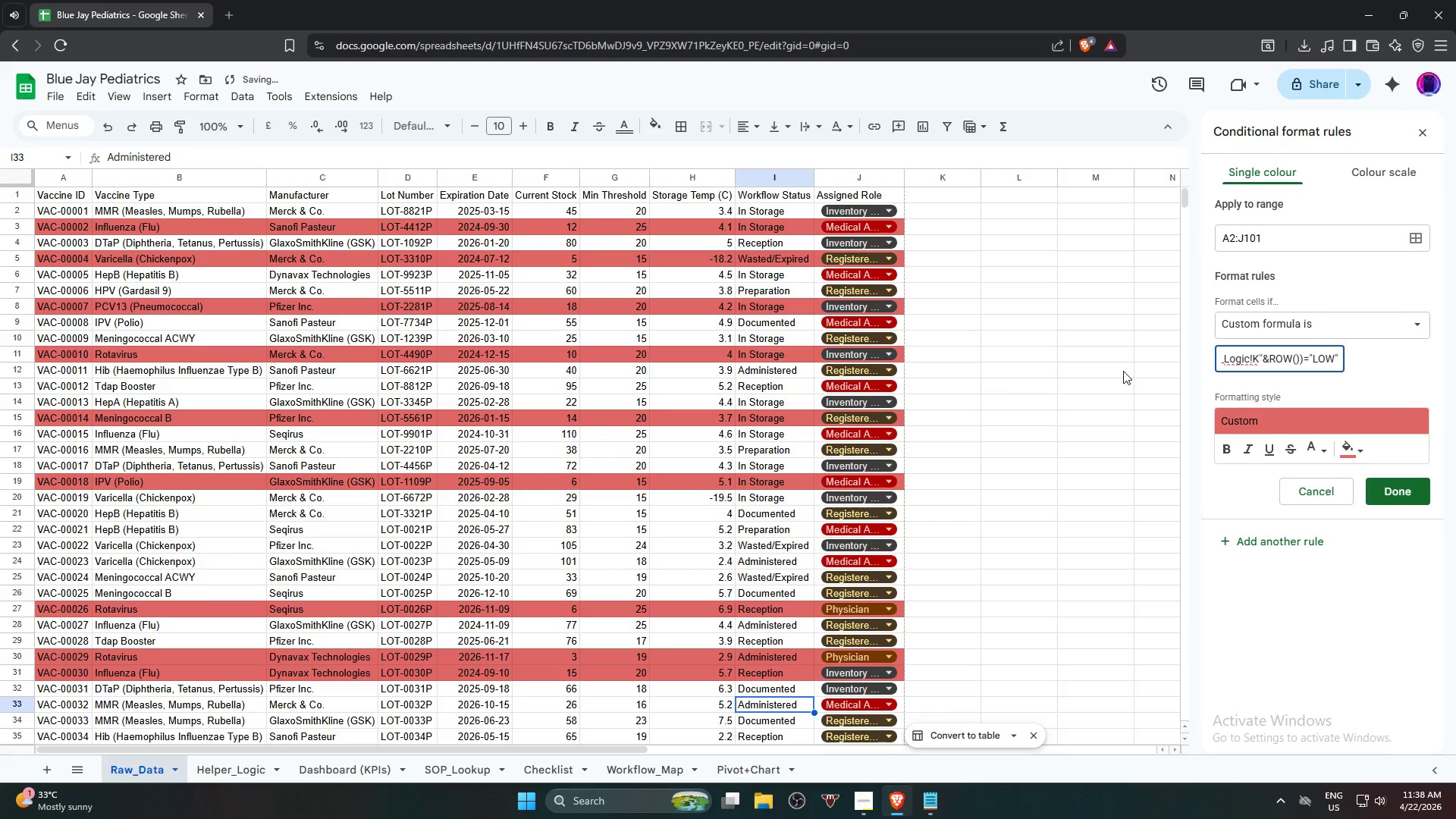 
left_click_drag(start_coordinate=[1267, 358], to_coordinate=[1192, 359])
 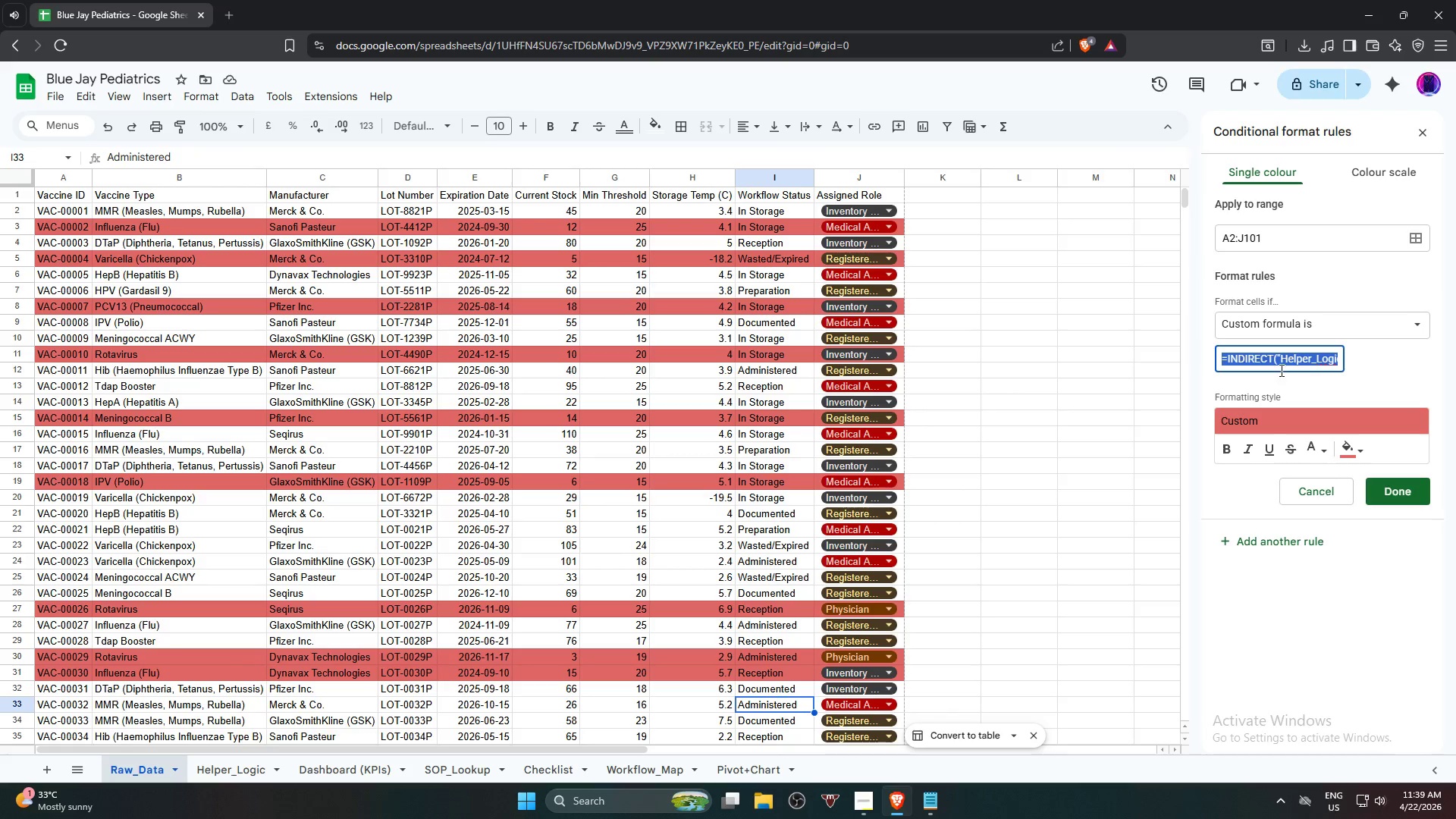 
left_click([1288, 360])
 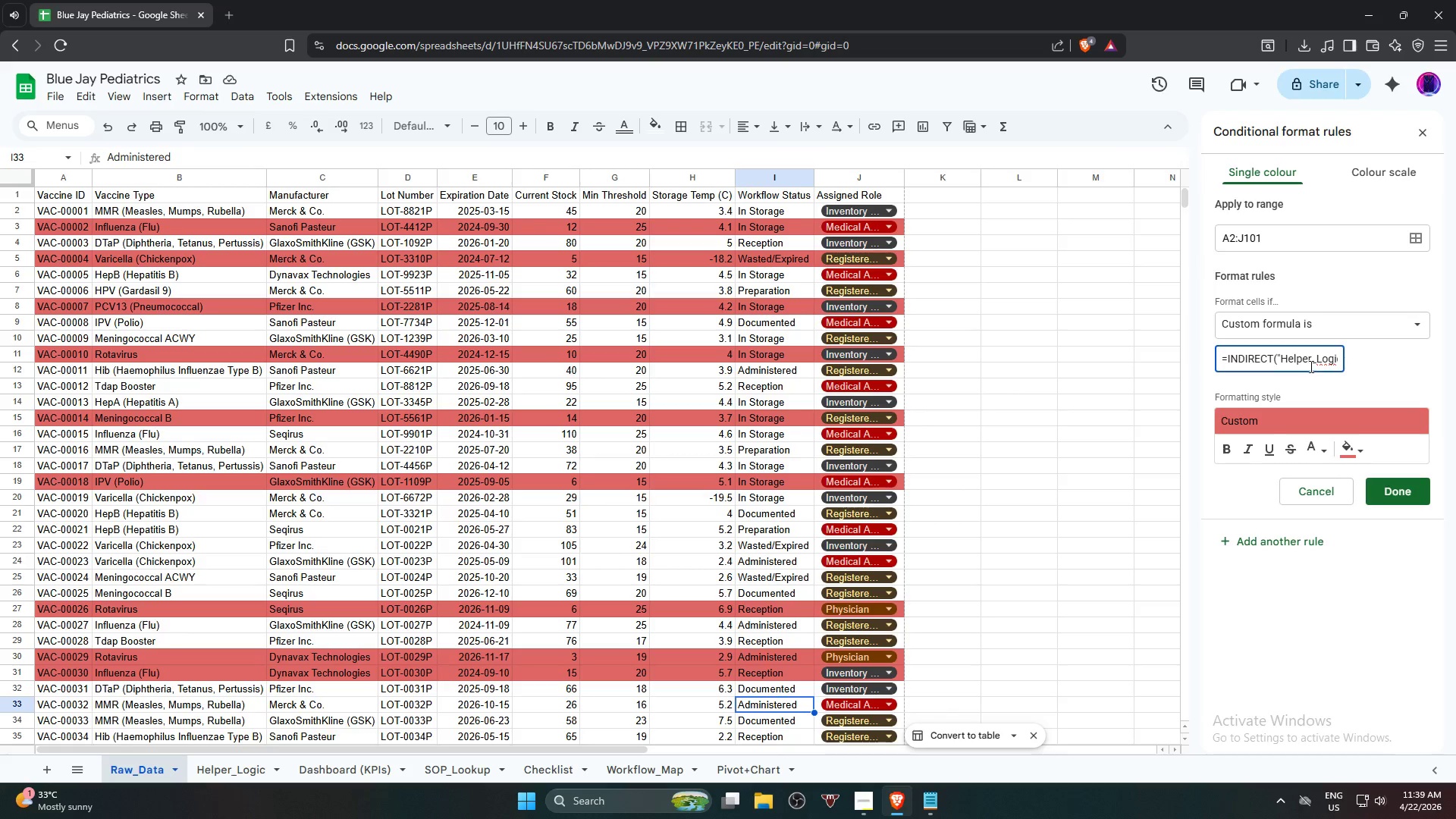 
left_click_drag(start_coordinate=[1310, 366], to_coordinate=[1359, 363])
 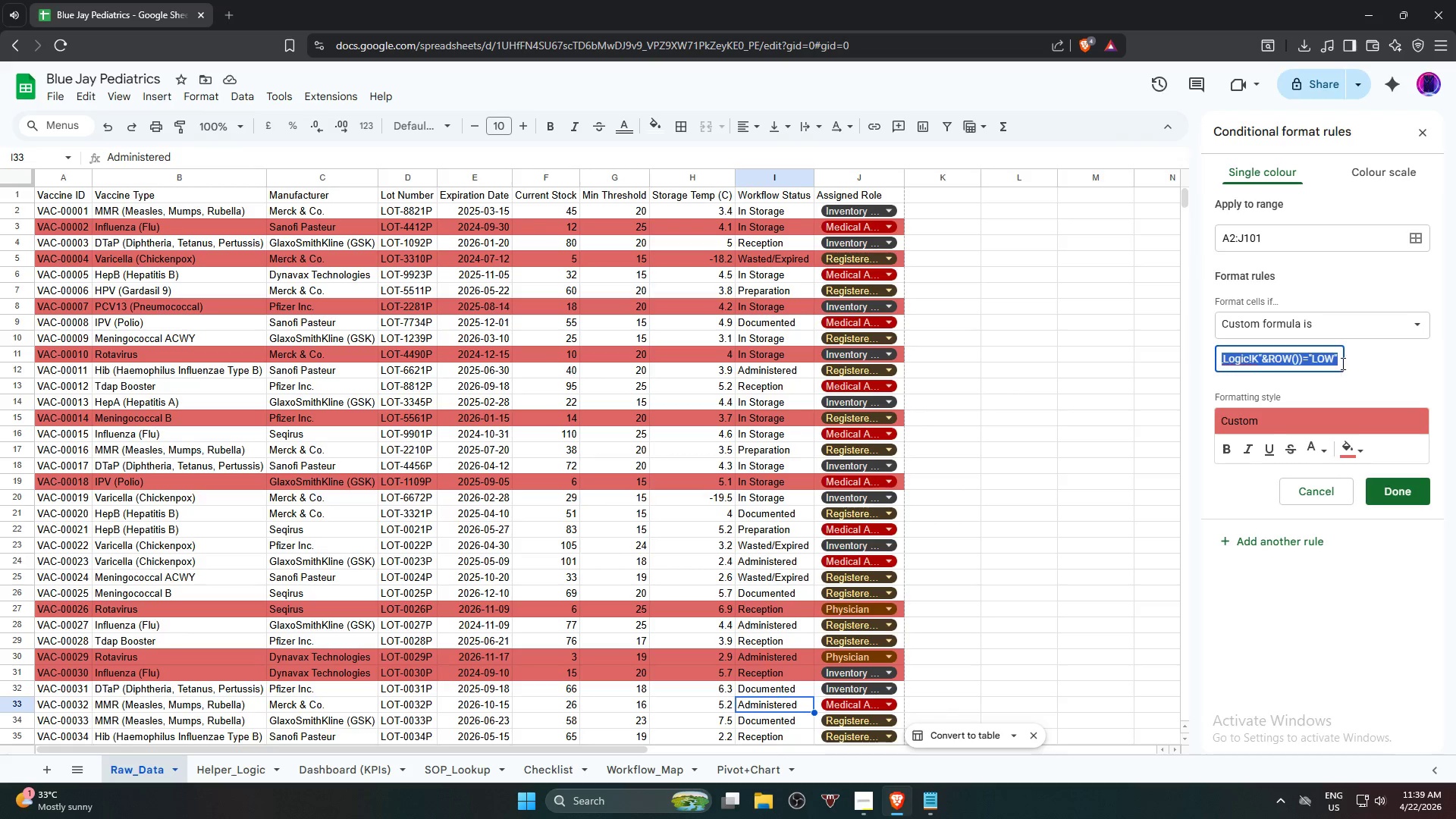 
left_click([1337, 360])
 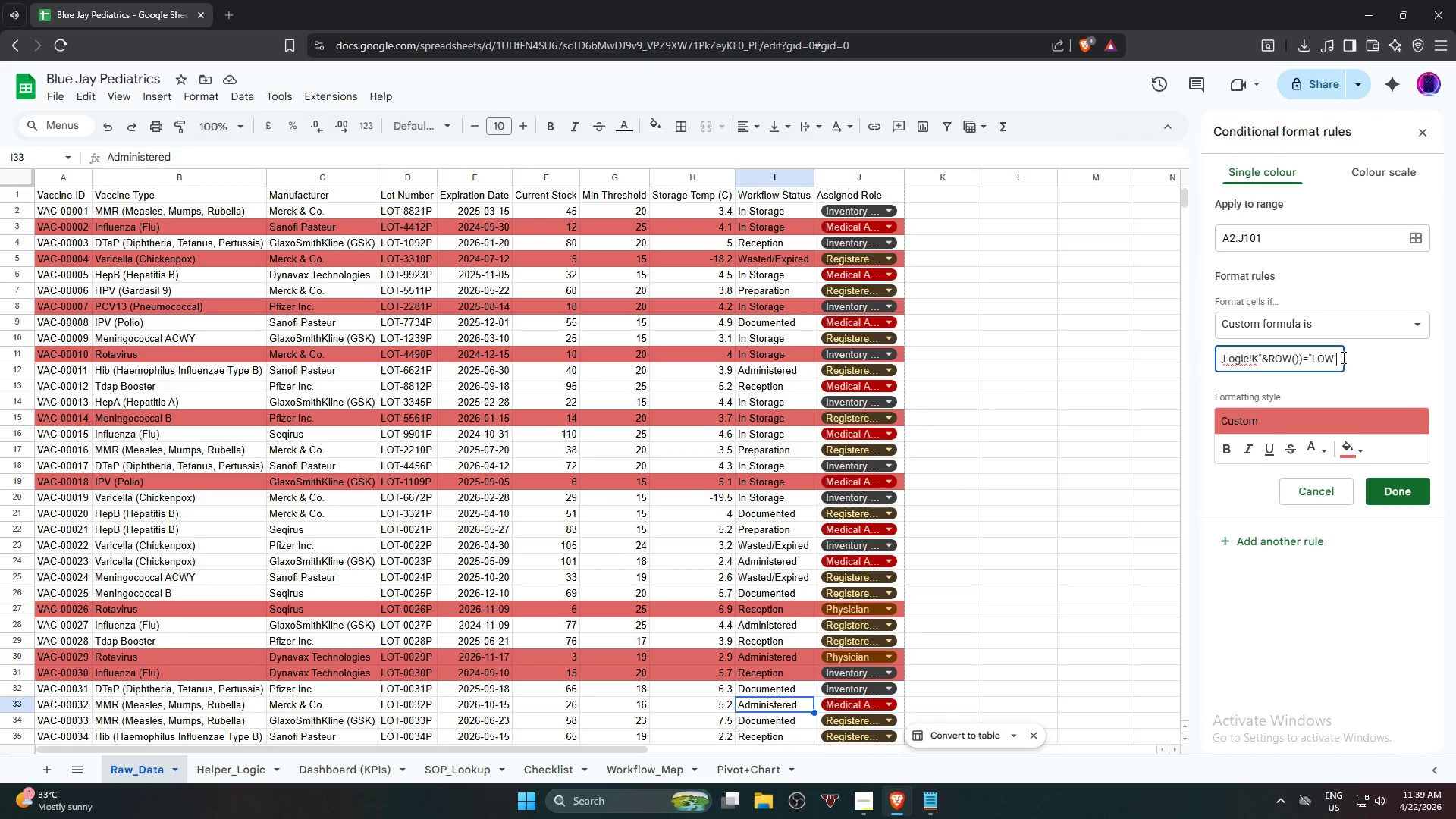 
left_click_drag(start_coordinate=[1342, 357], to_coordinate=[1162, 357])
 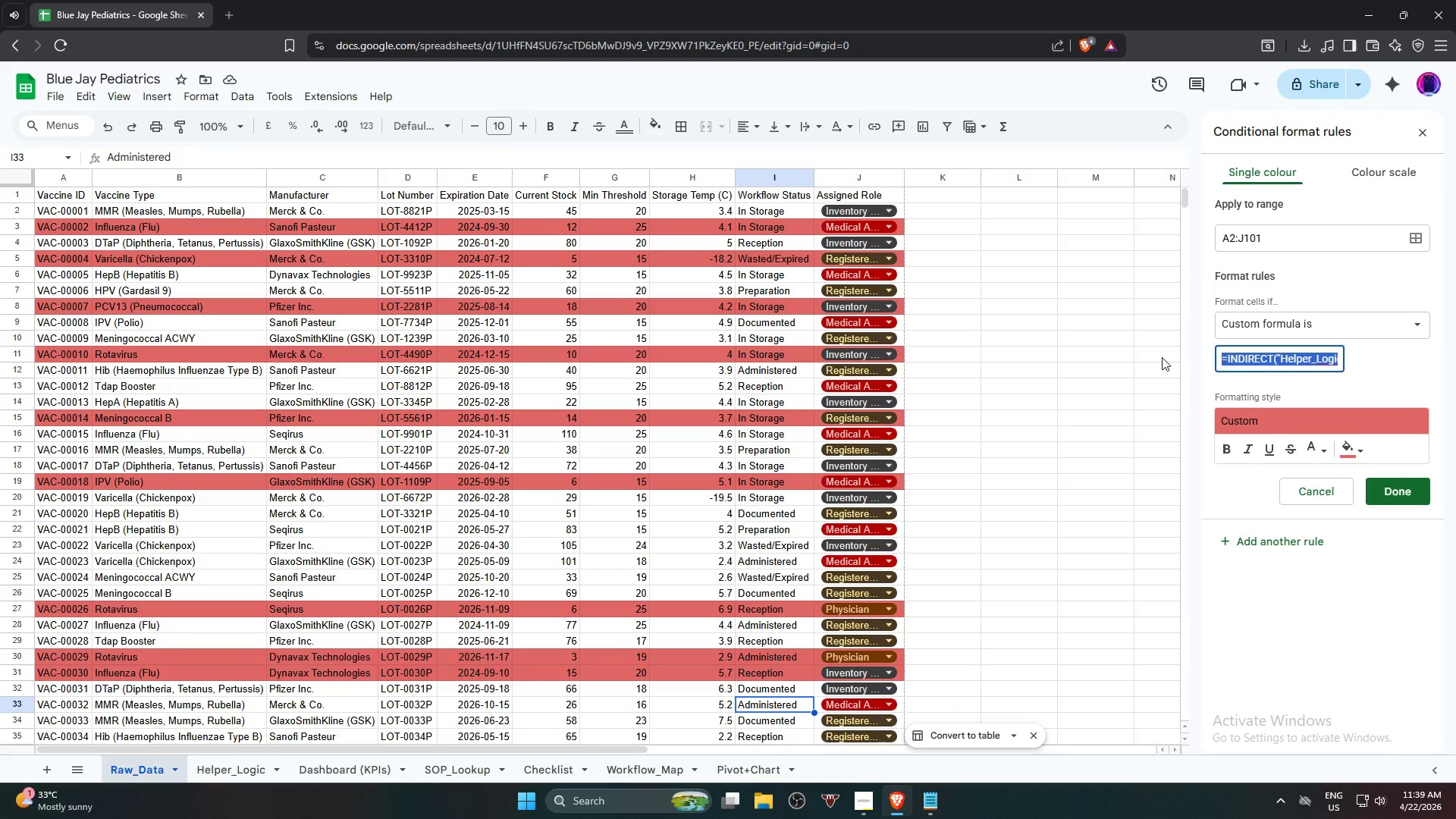 
key(Control+C)
 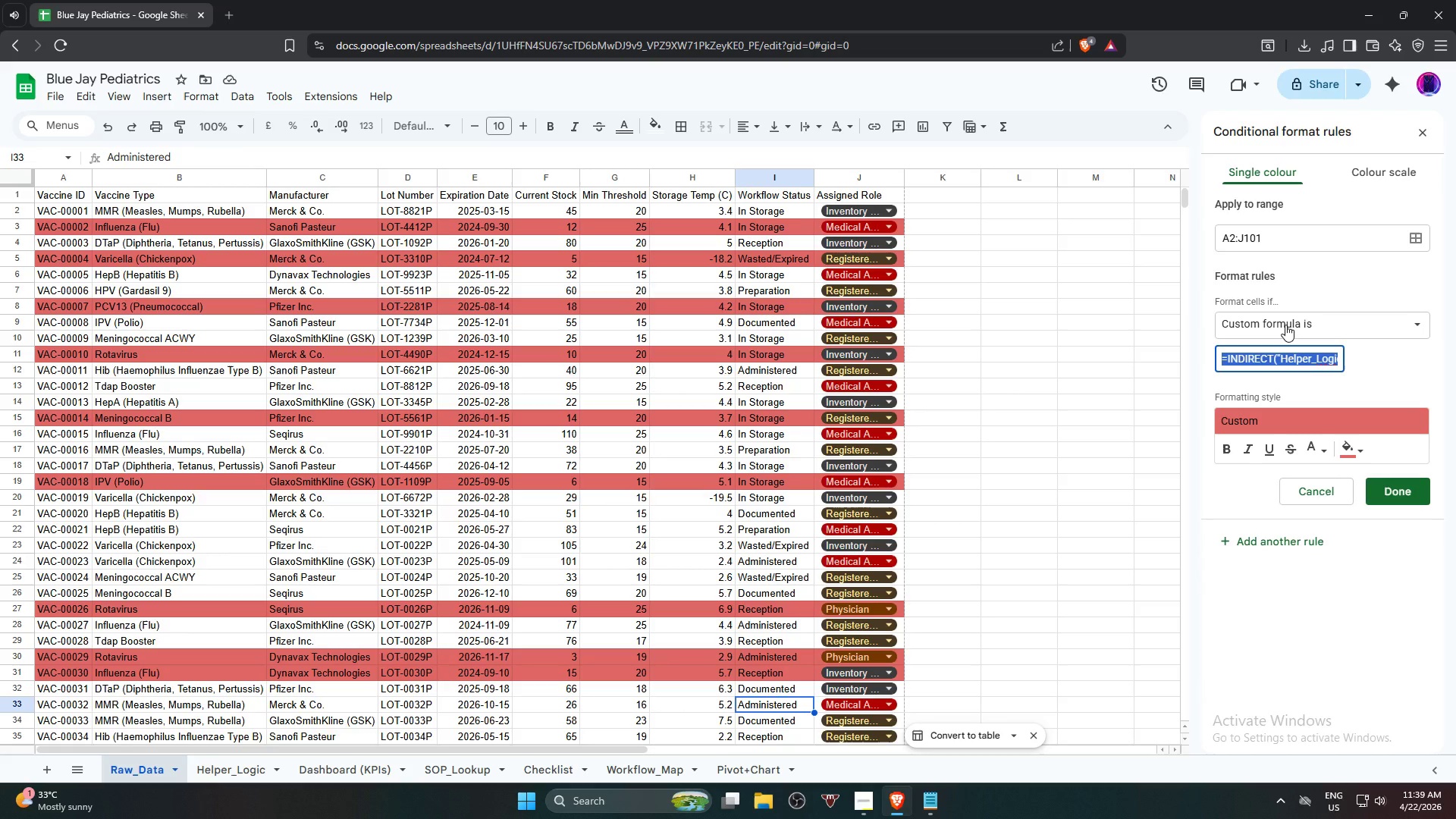 
wait(28.72)
 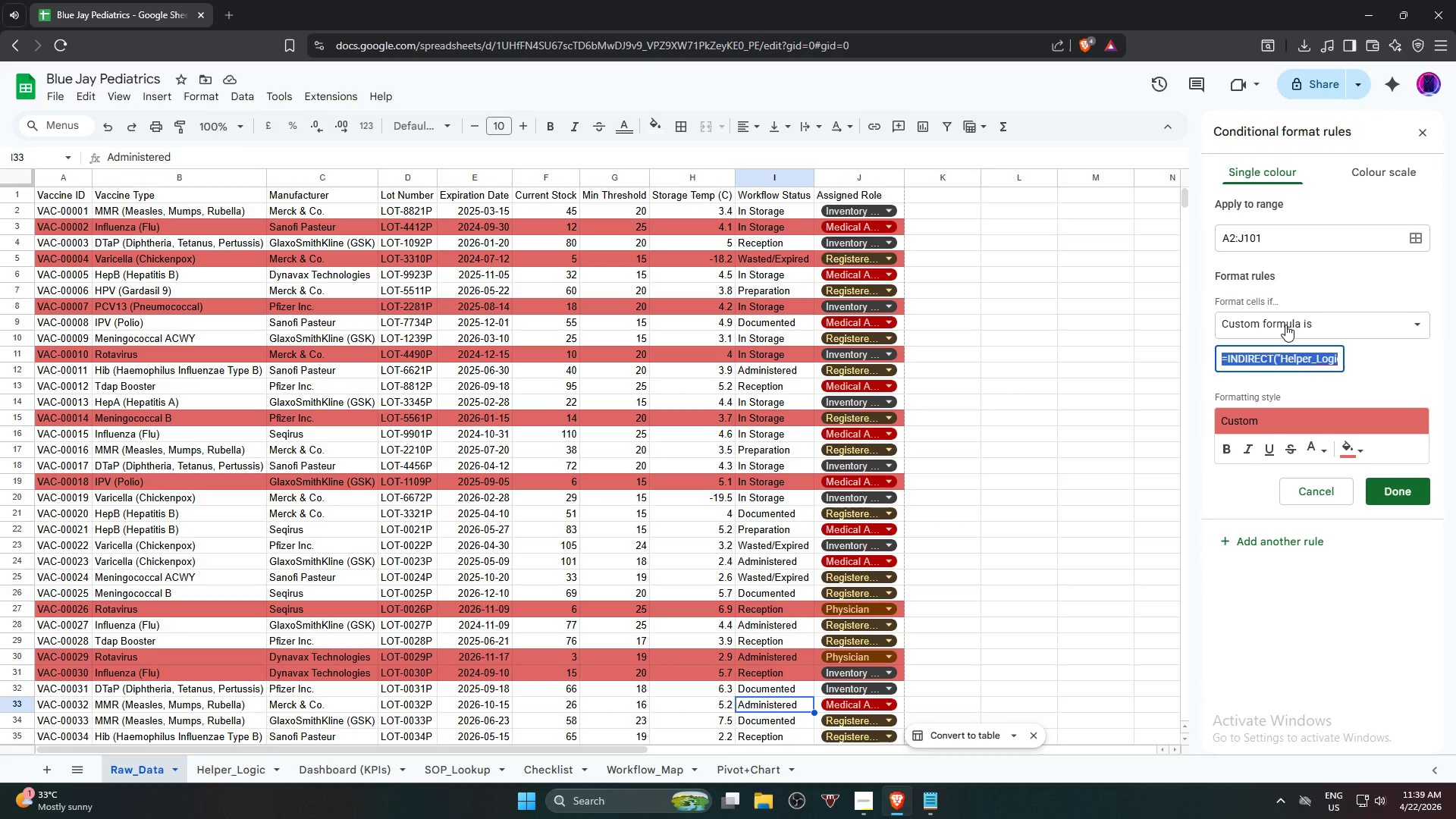 
left_click([1405, 485])
 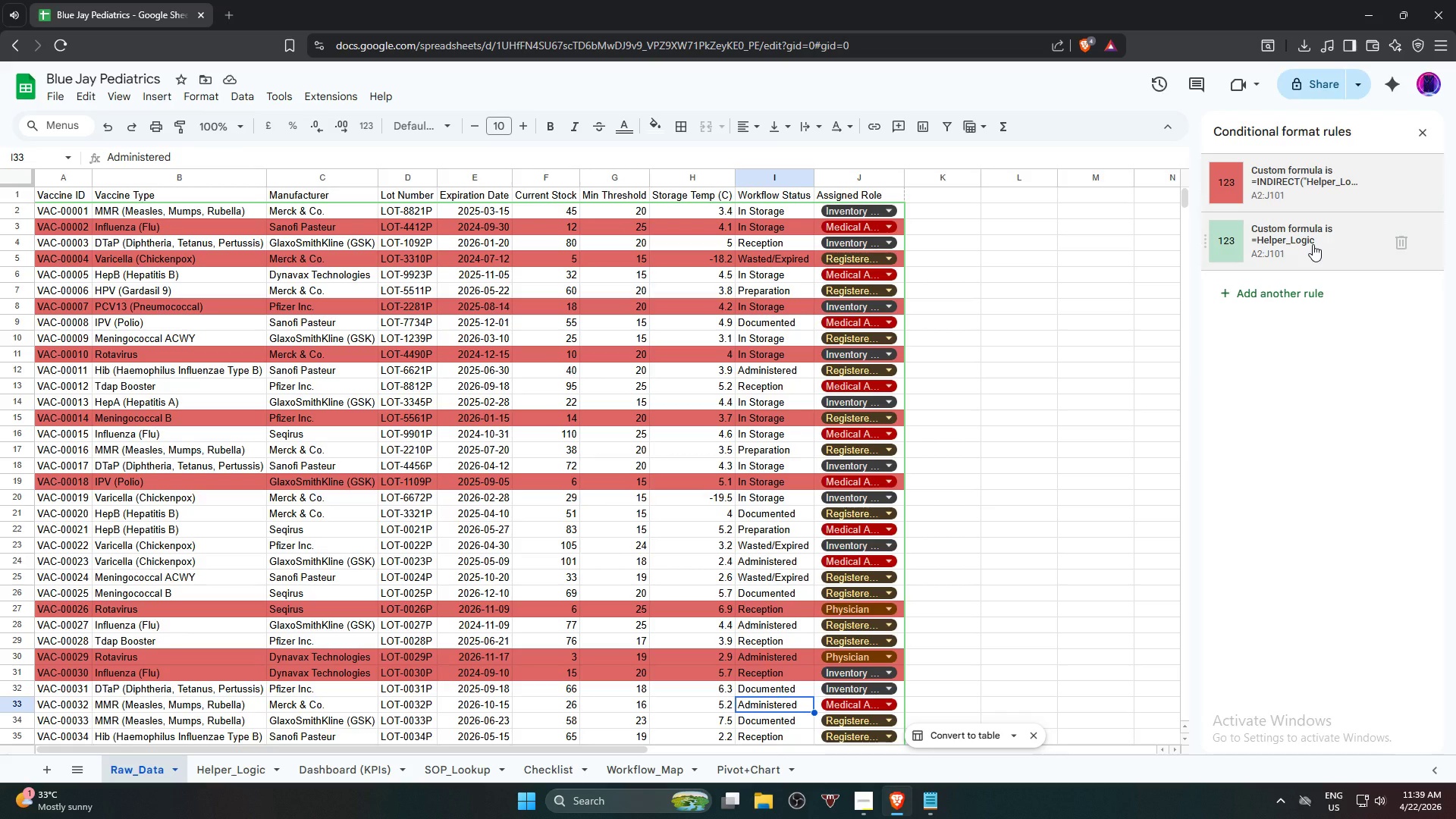 
wait(12.89)
 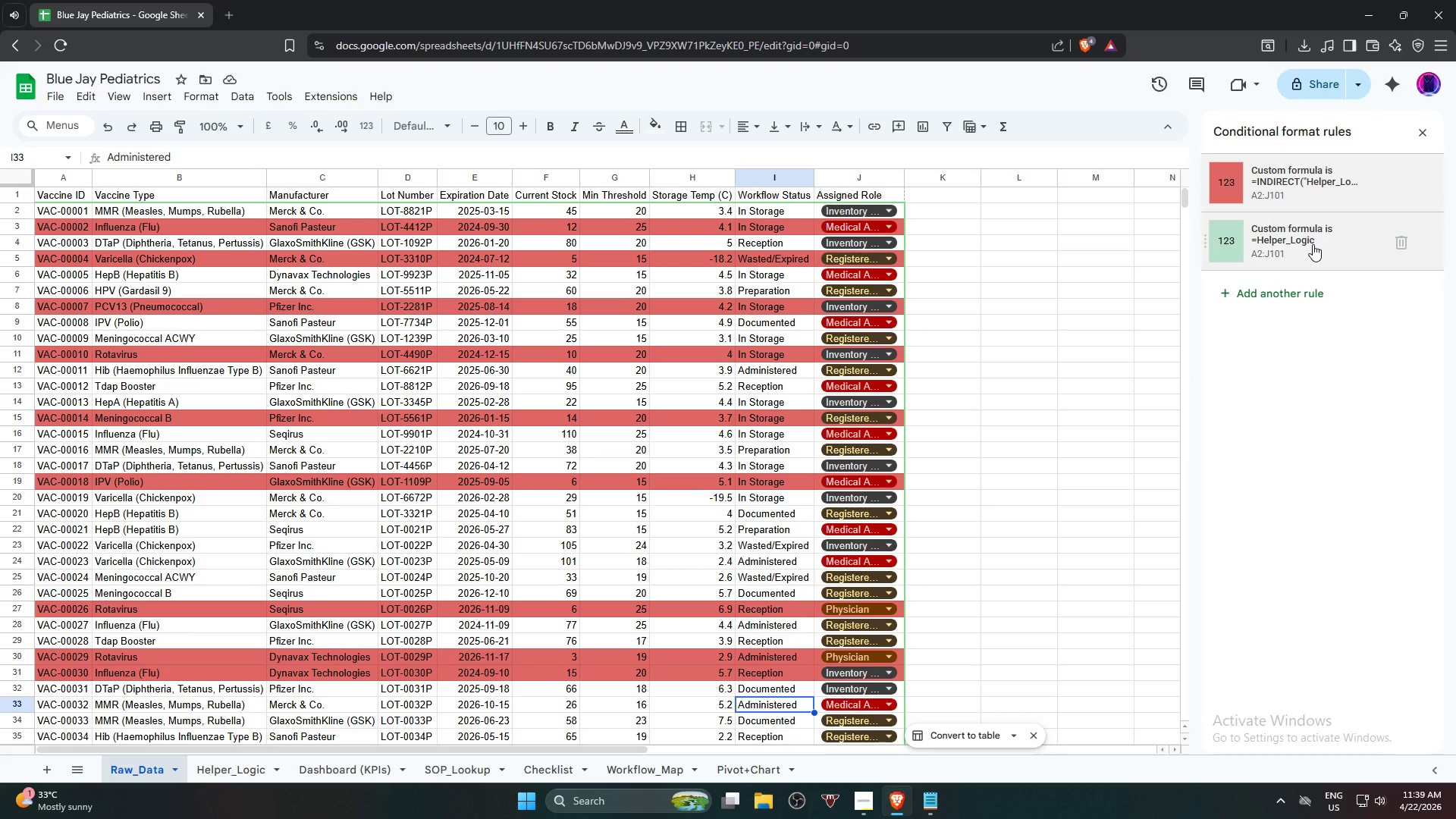 
left_click([1298, 241])
 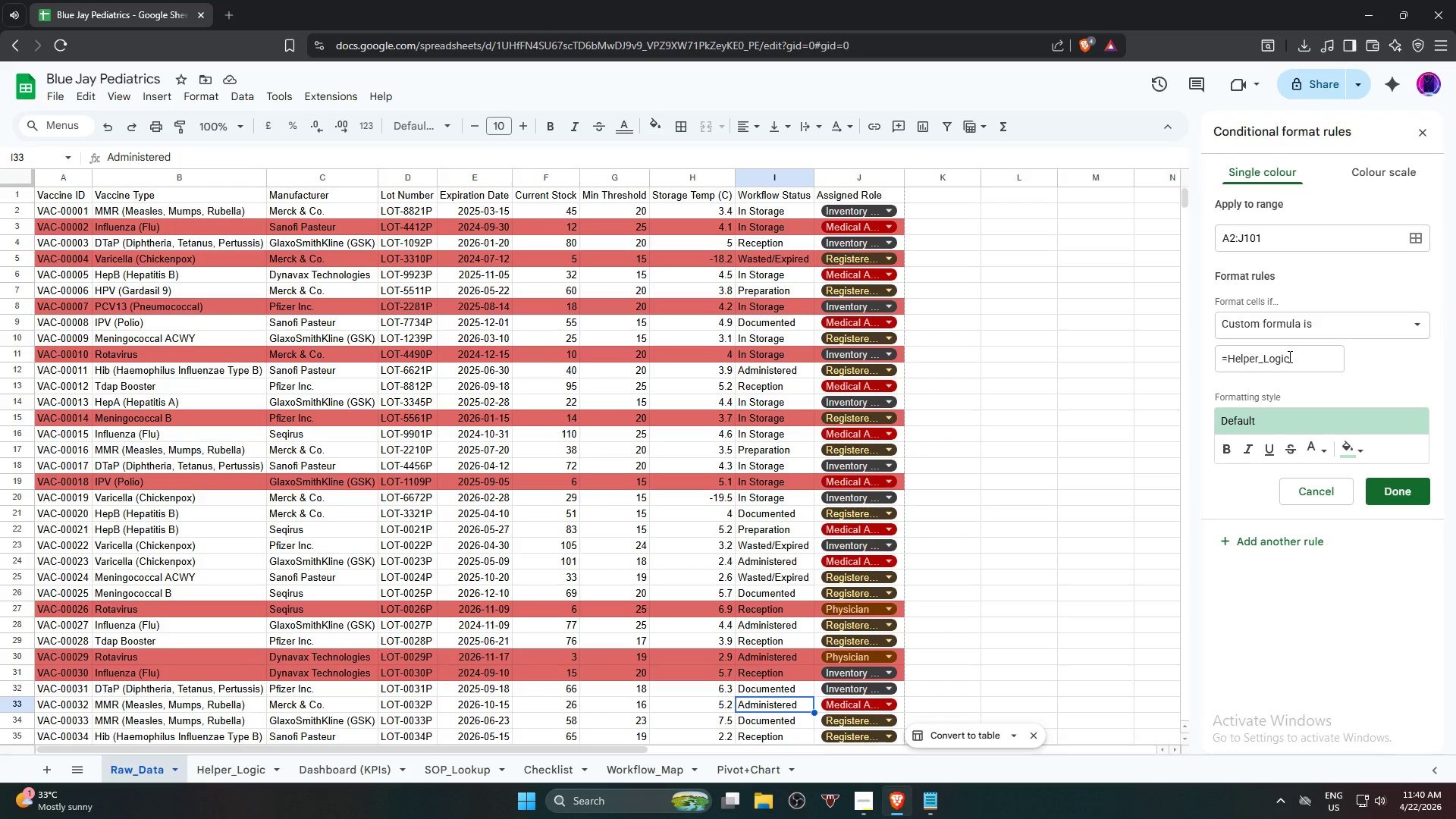 
left_click([1297, 359])
 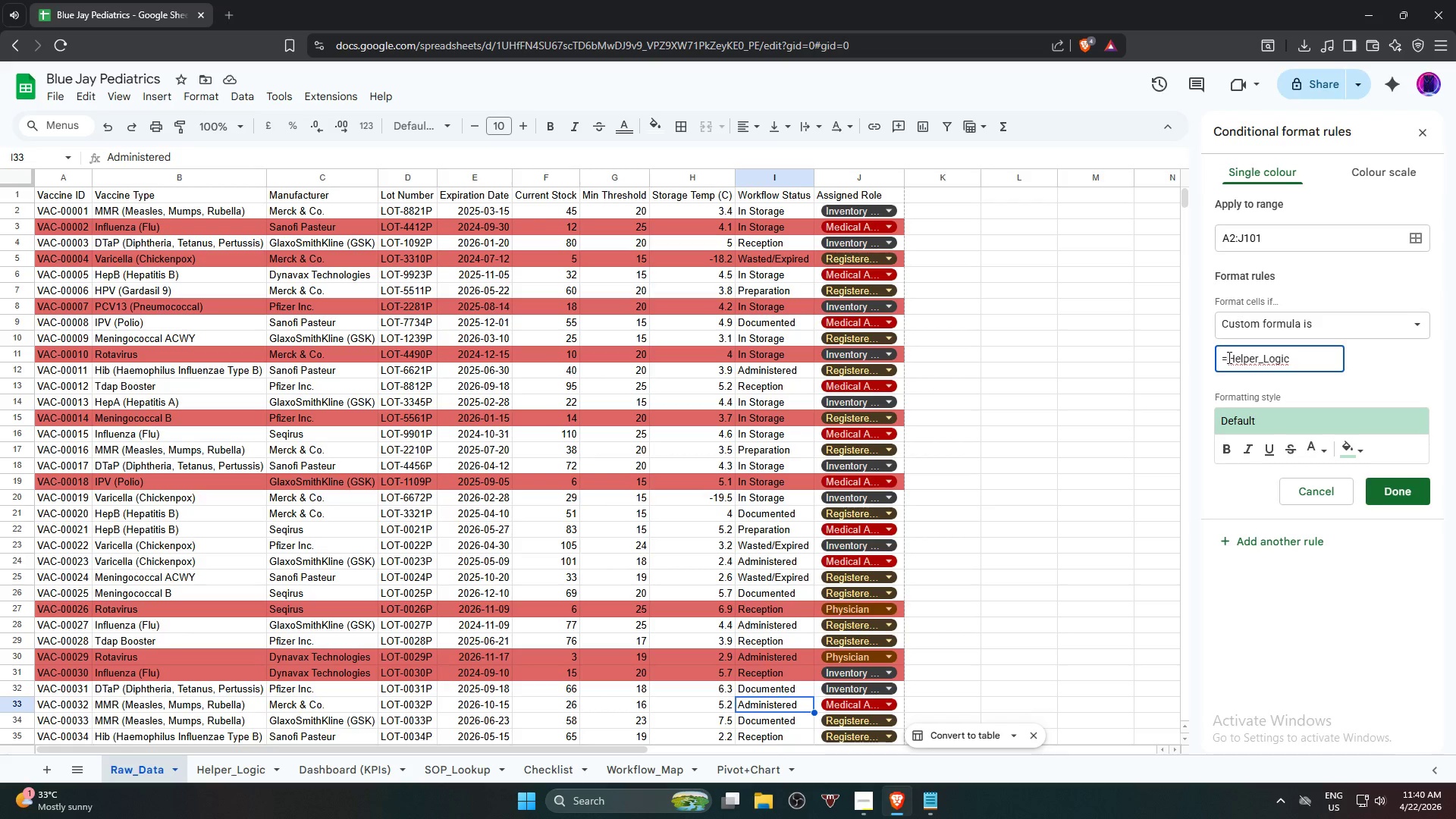 
left_click([1229, 359])
 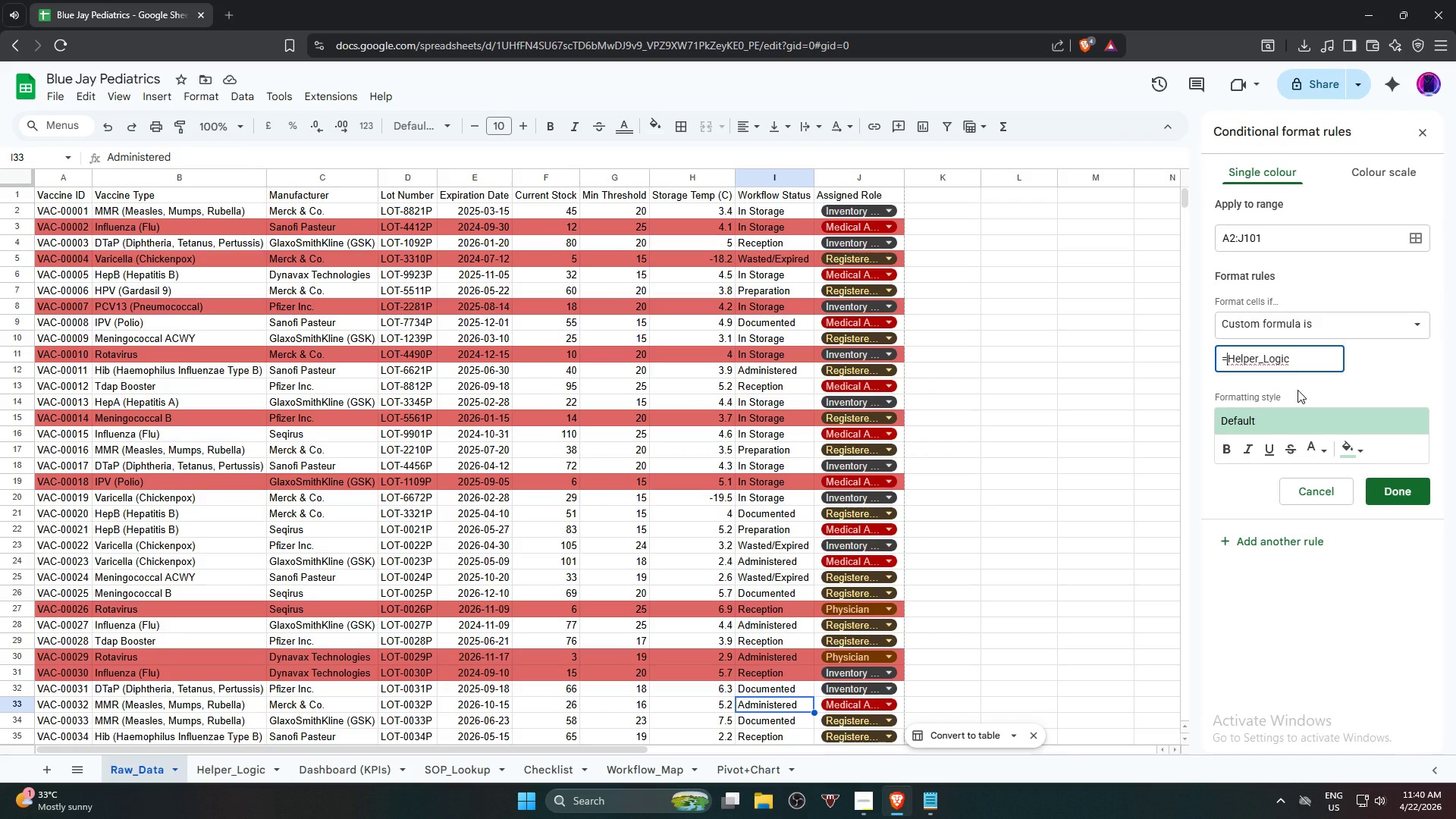 
type(IN)
 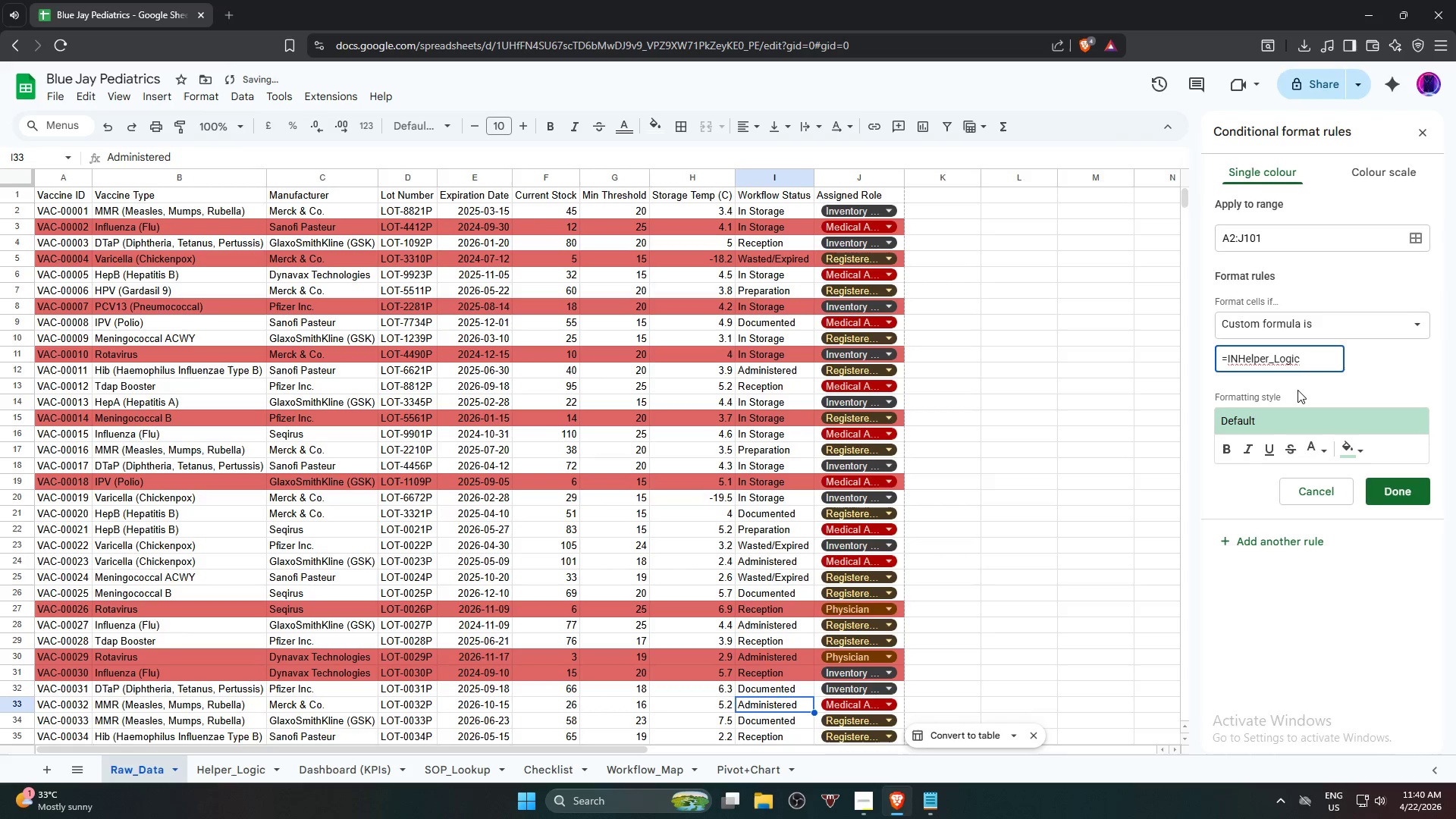 
key(Backspace)
 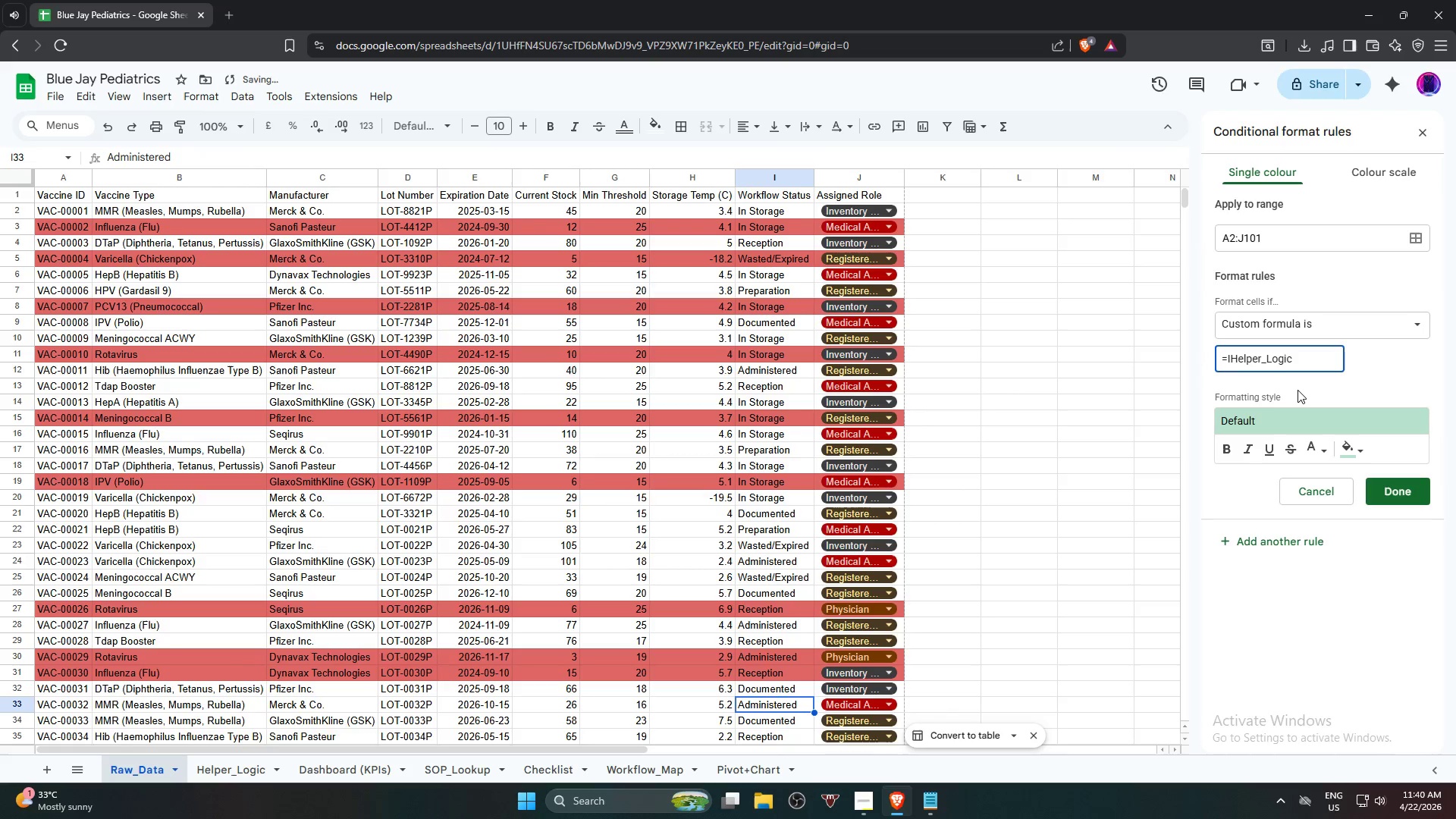 
key(Backspace)
 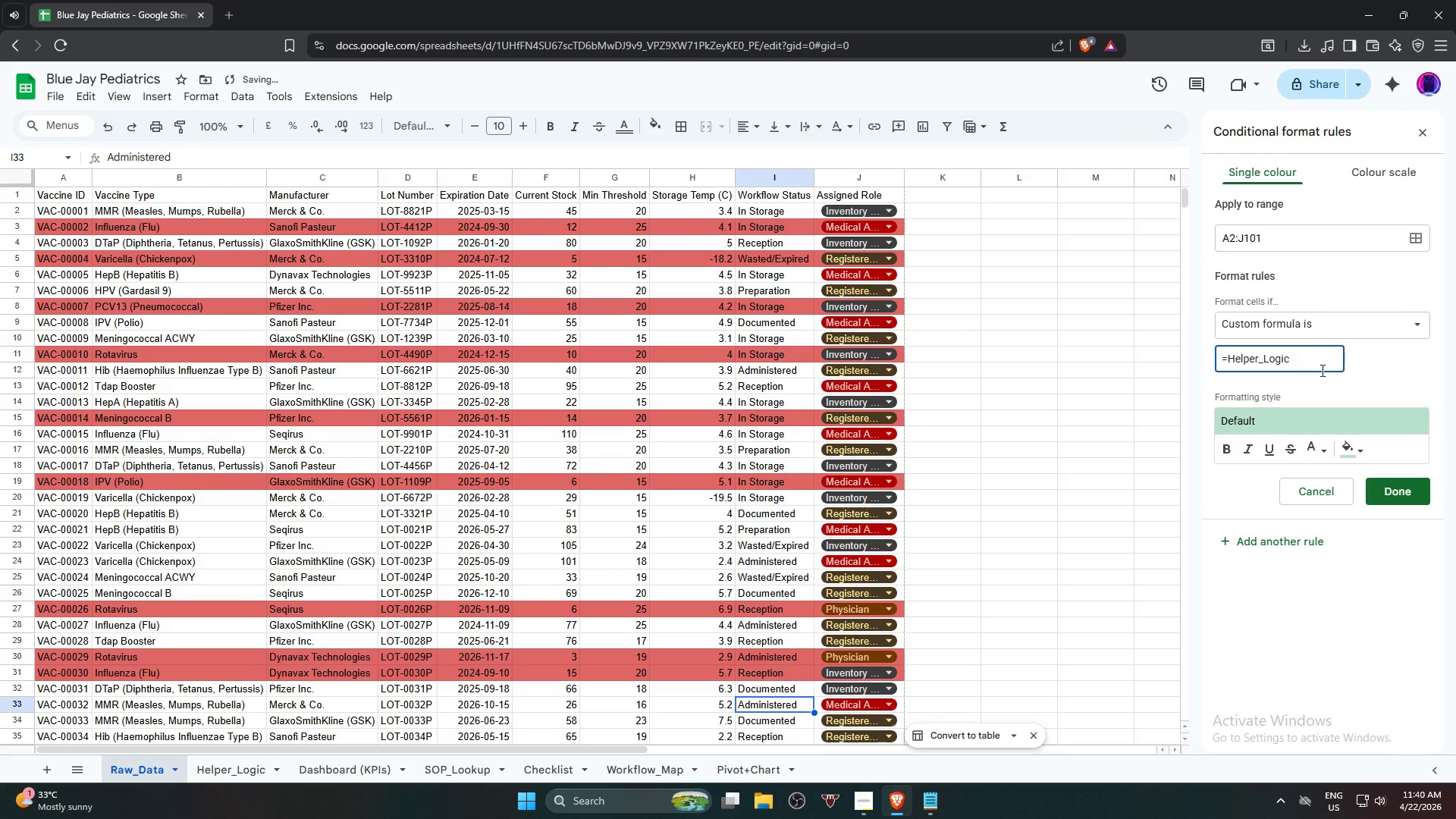 
left_click_drag(start_coordinate=[1326, 362], to_coordinate=[1072, 349])
 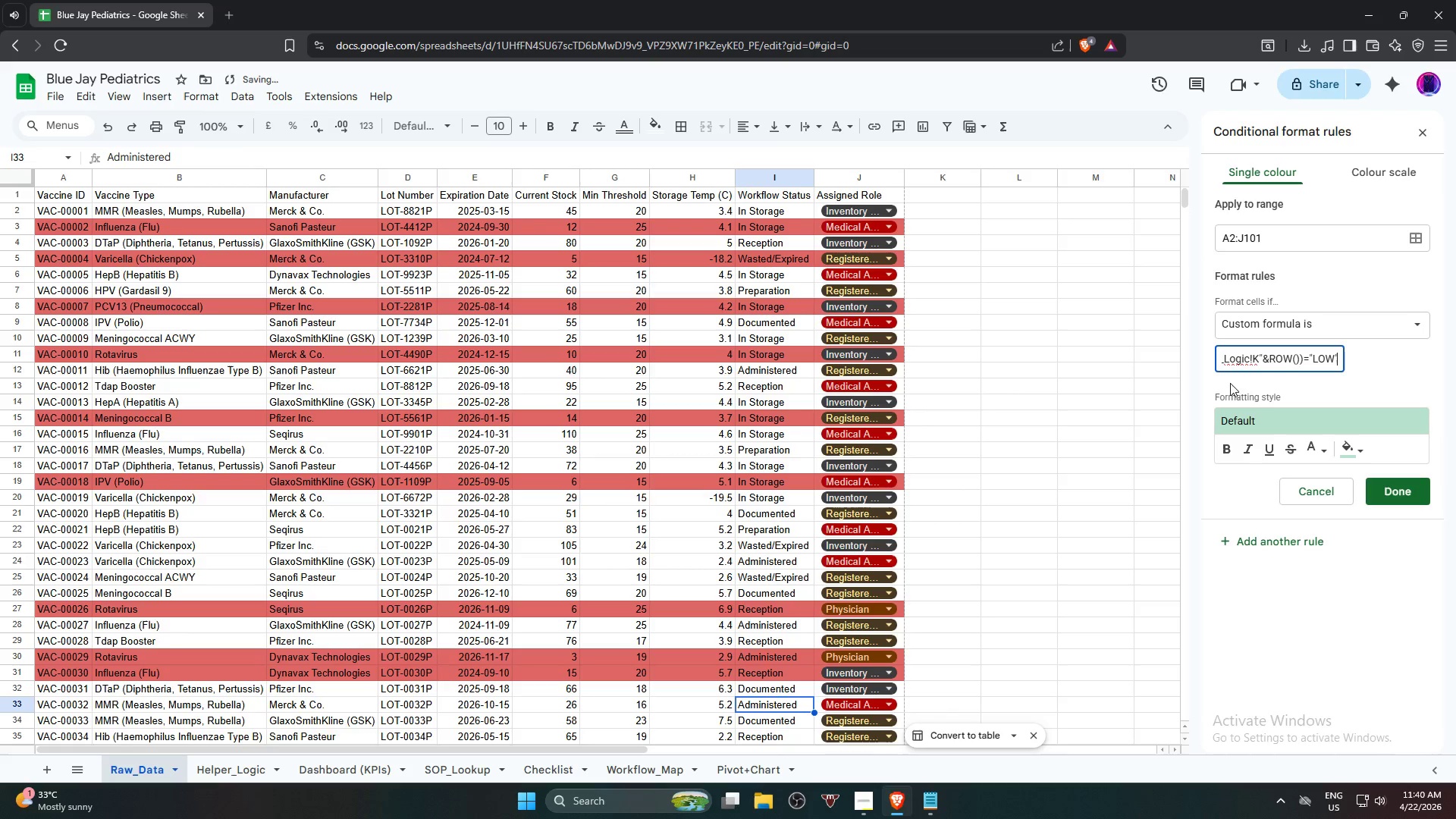 
key(Control+ControlLeft)
 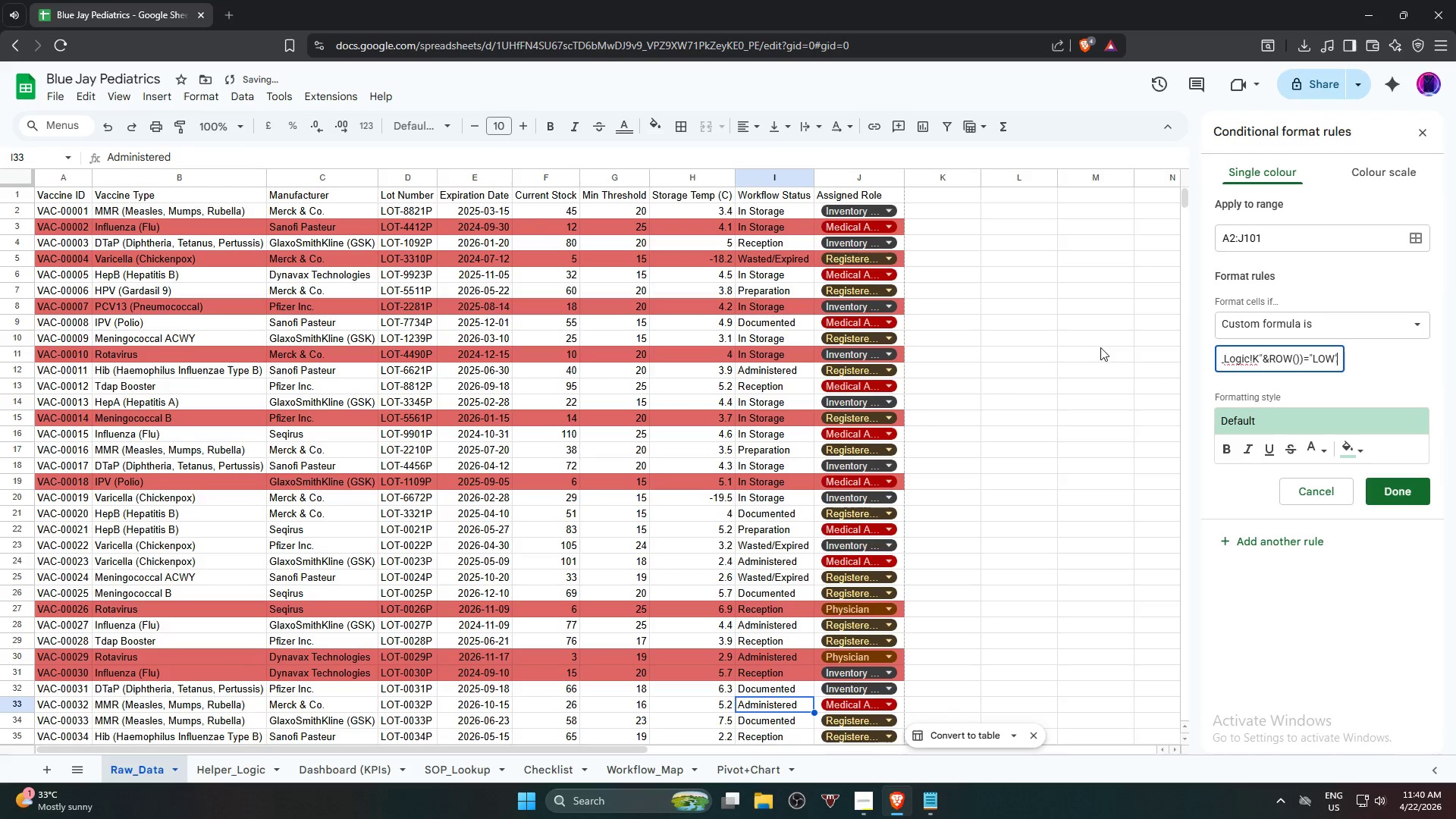 
key(Control+V)
 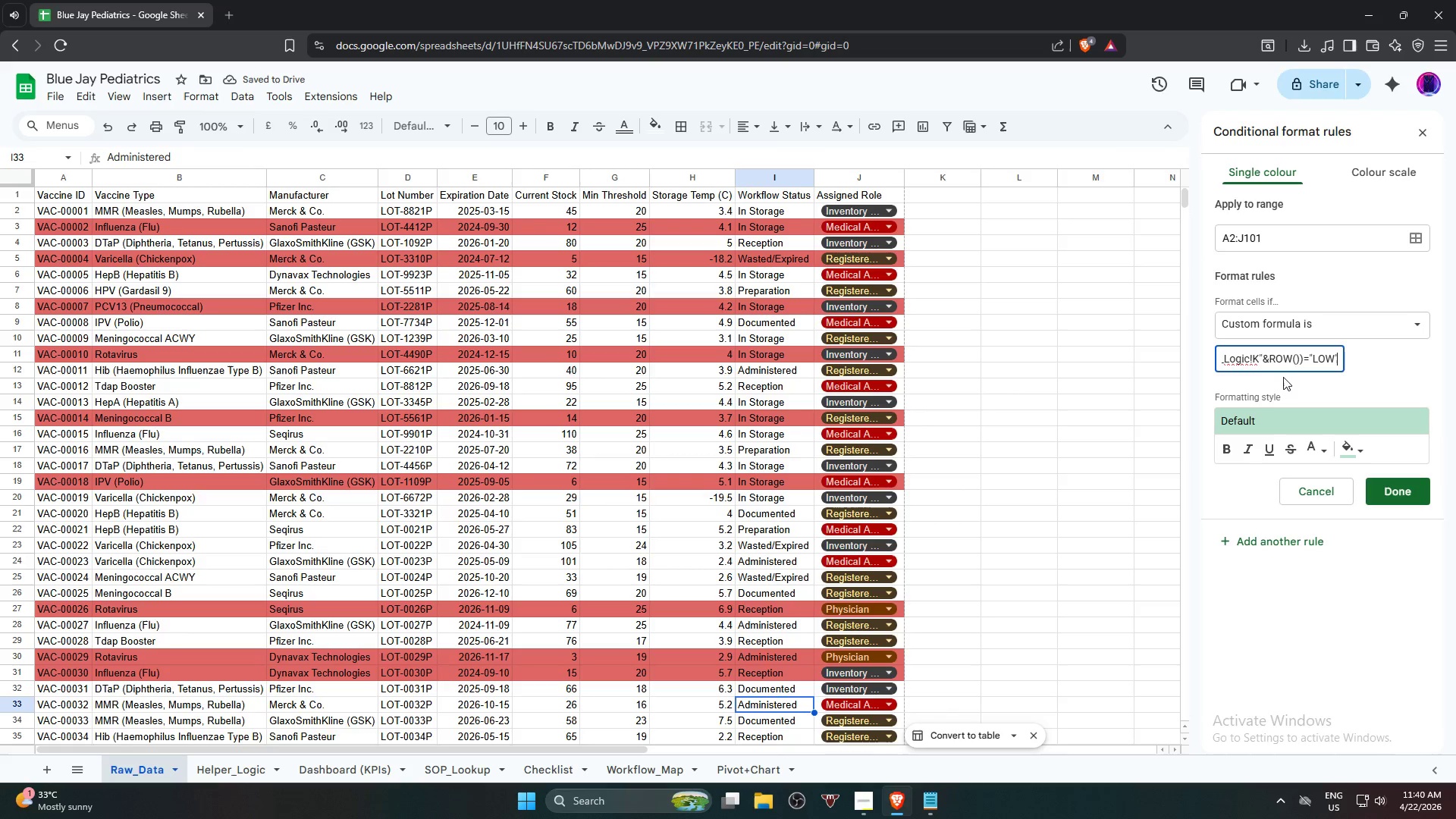 
left_click([1258, 354])
 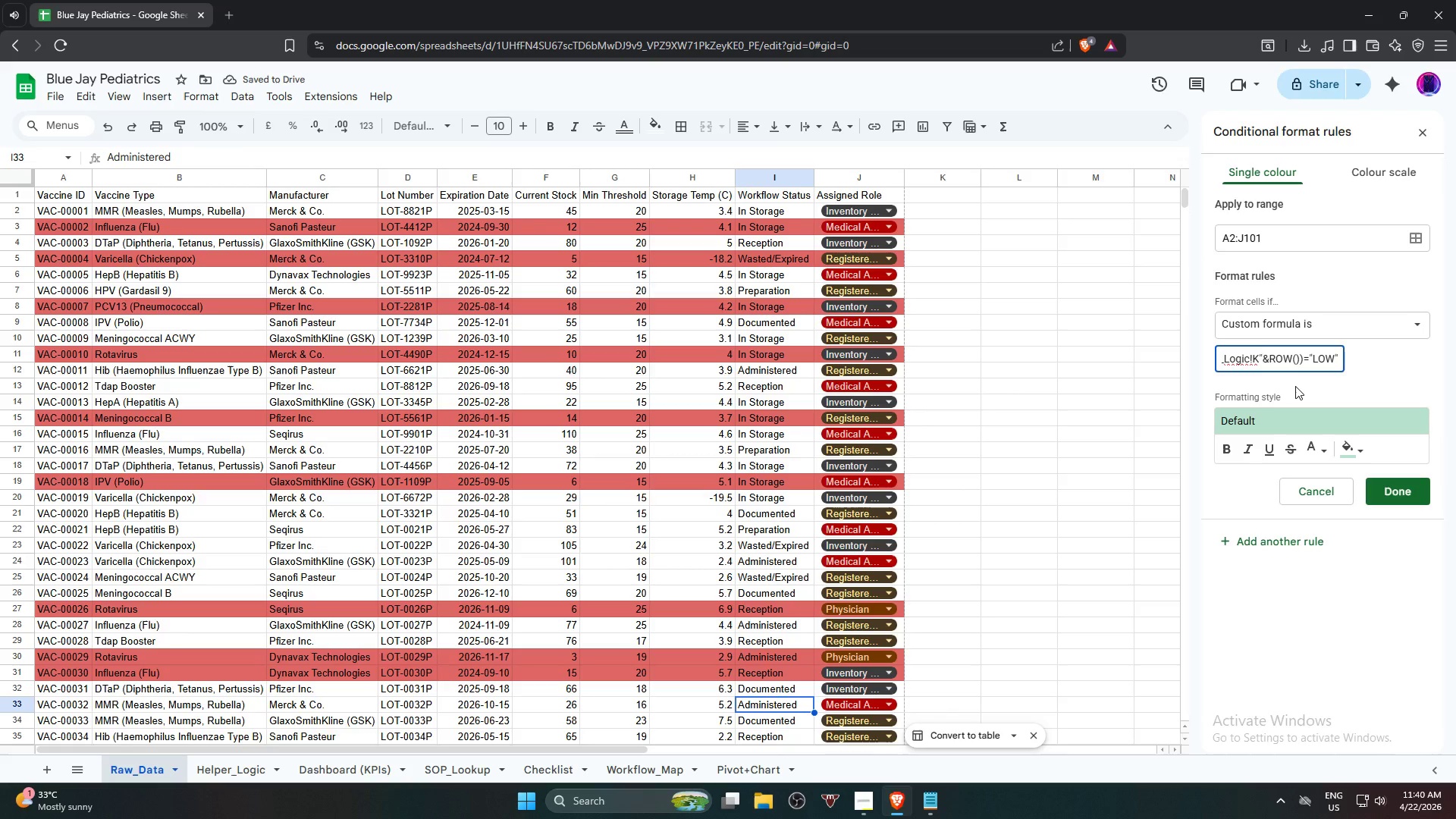 
key(Backspace)
 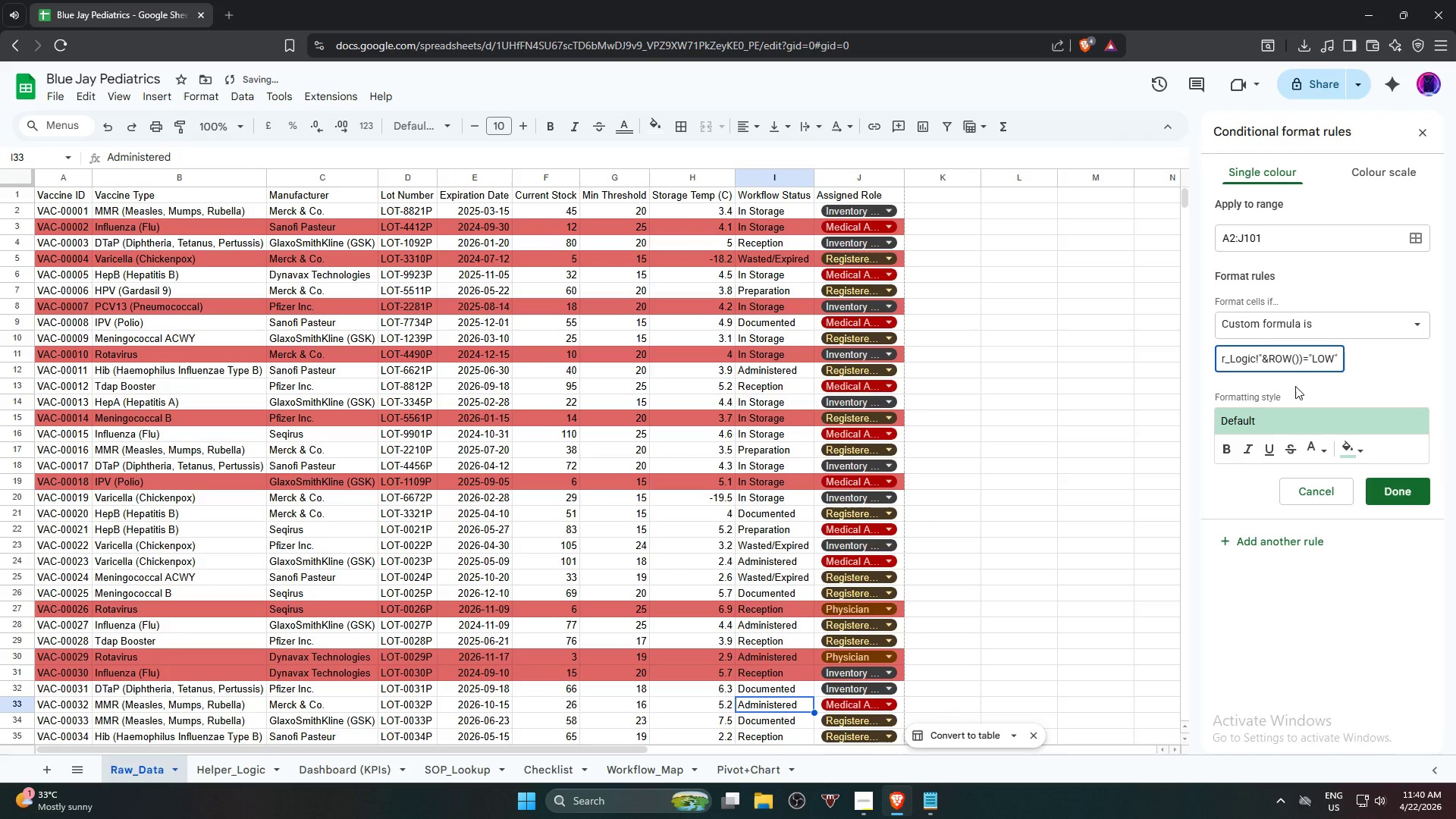 
key(L)
 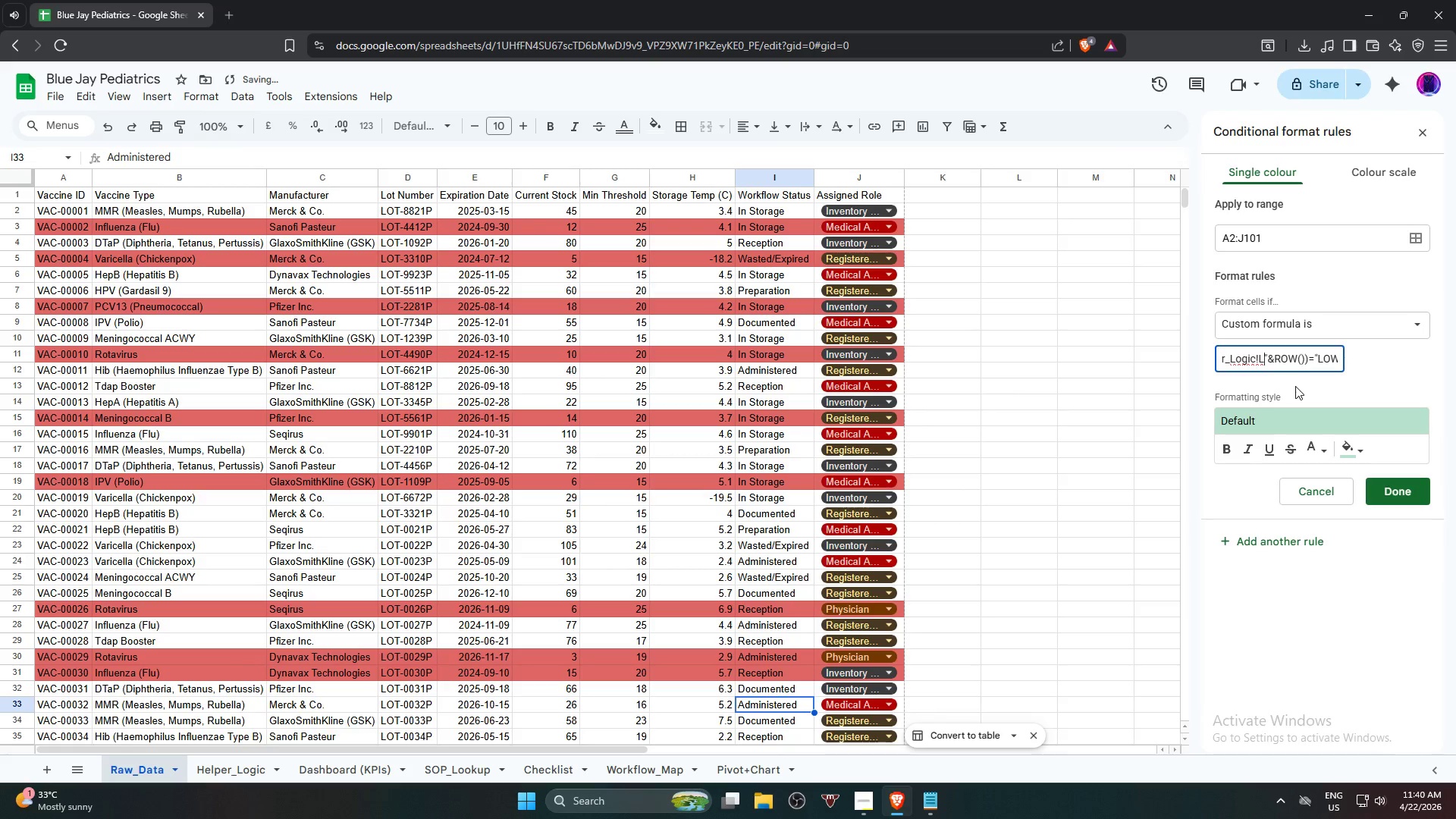 
key(ArrowRight)
 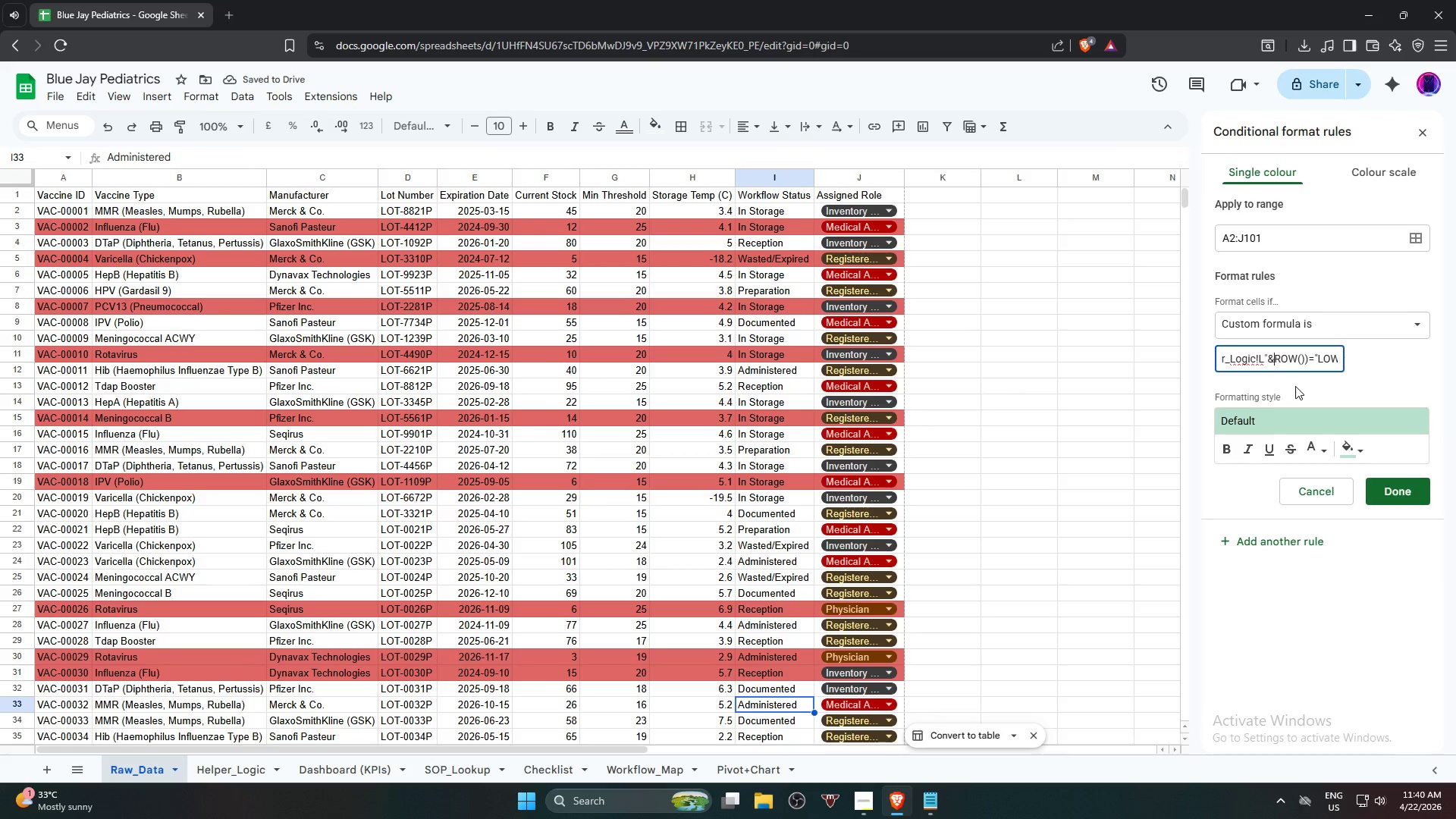 
hold_key(key=ArrowRight, duration=0.78)
 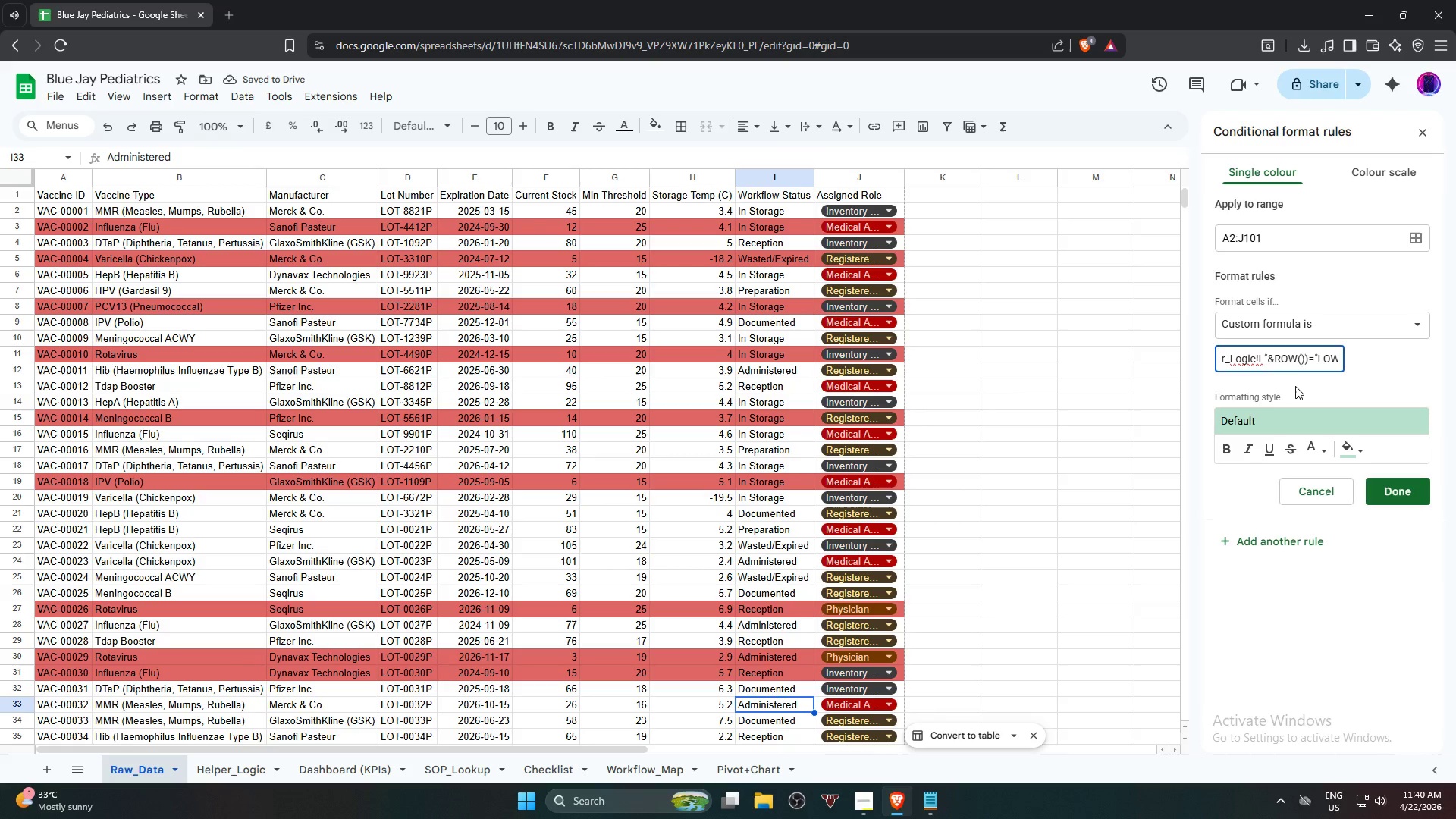 
hold_key(key=ArrowRight, duration=0.92)
 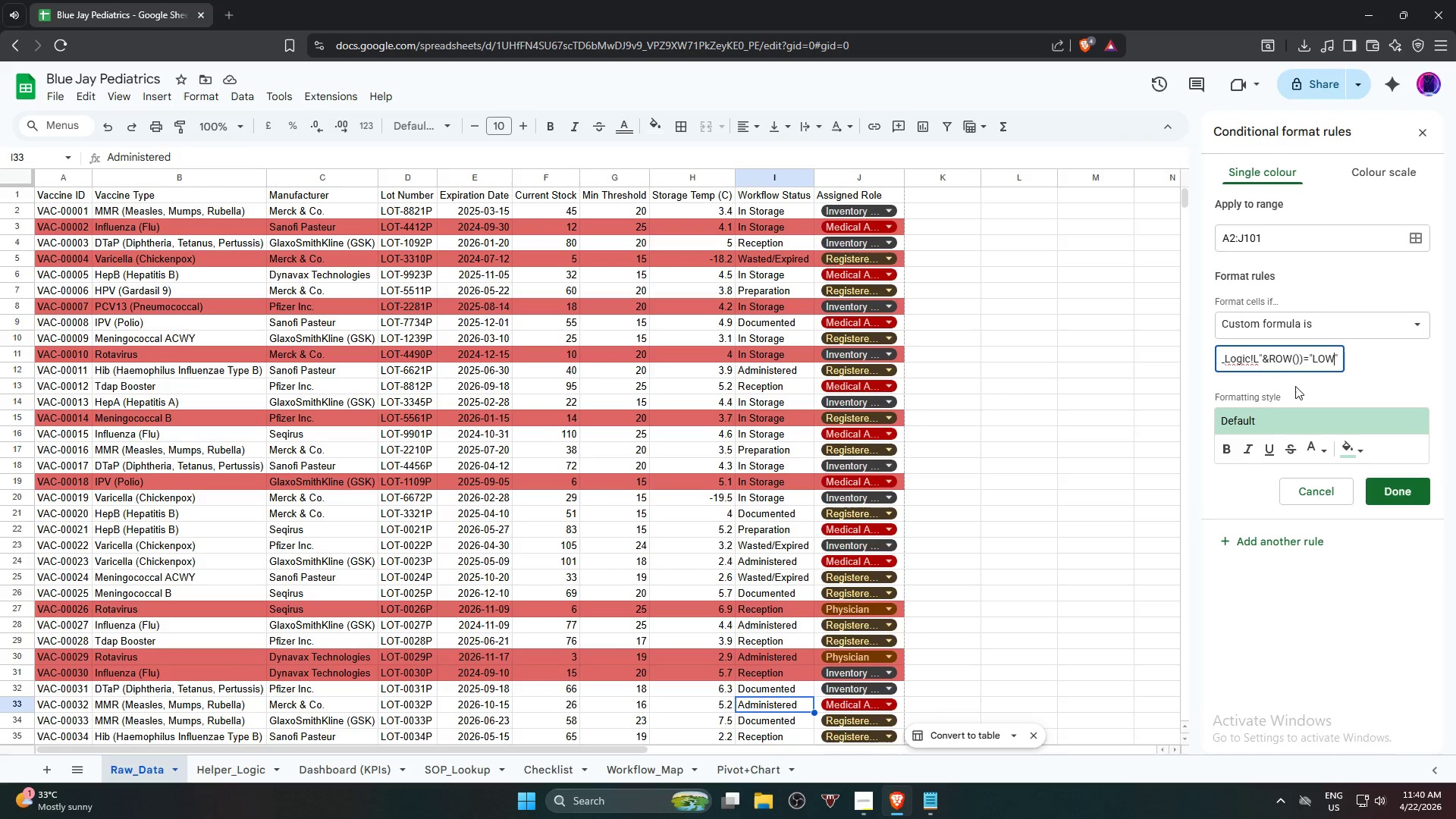 
key(ArrowLeft)
 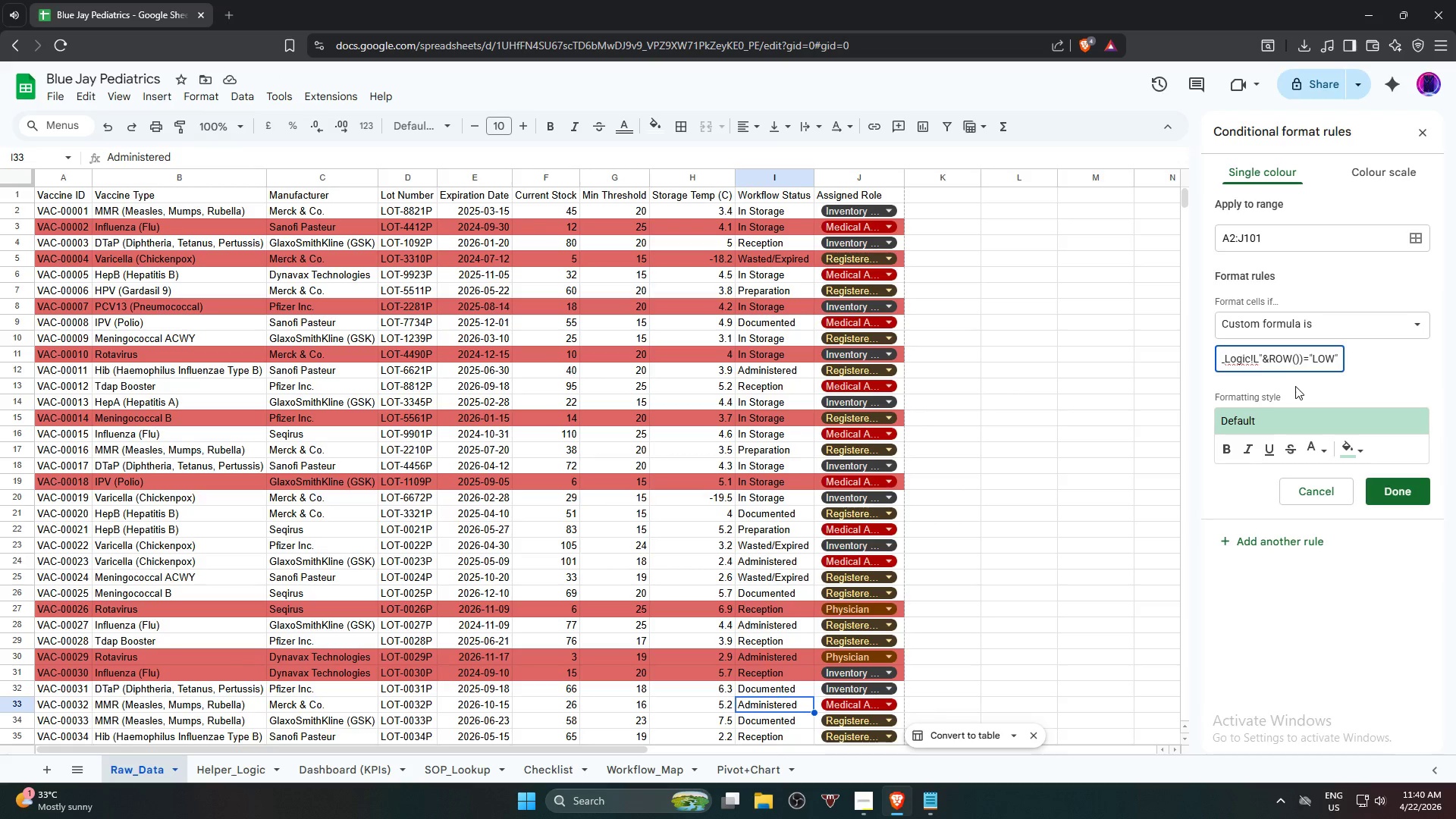 
key(Backspace)
key(Backspace)
key(Backspace)
type(EX)
key(Backspace)
type(xpiring Soon)
 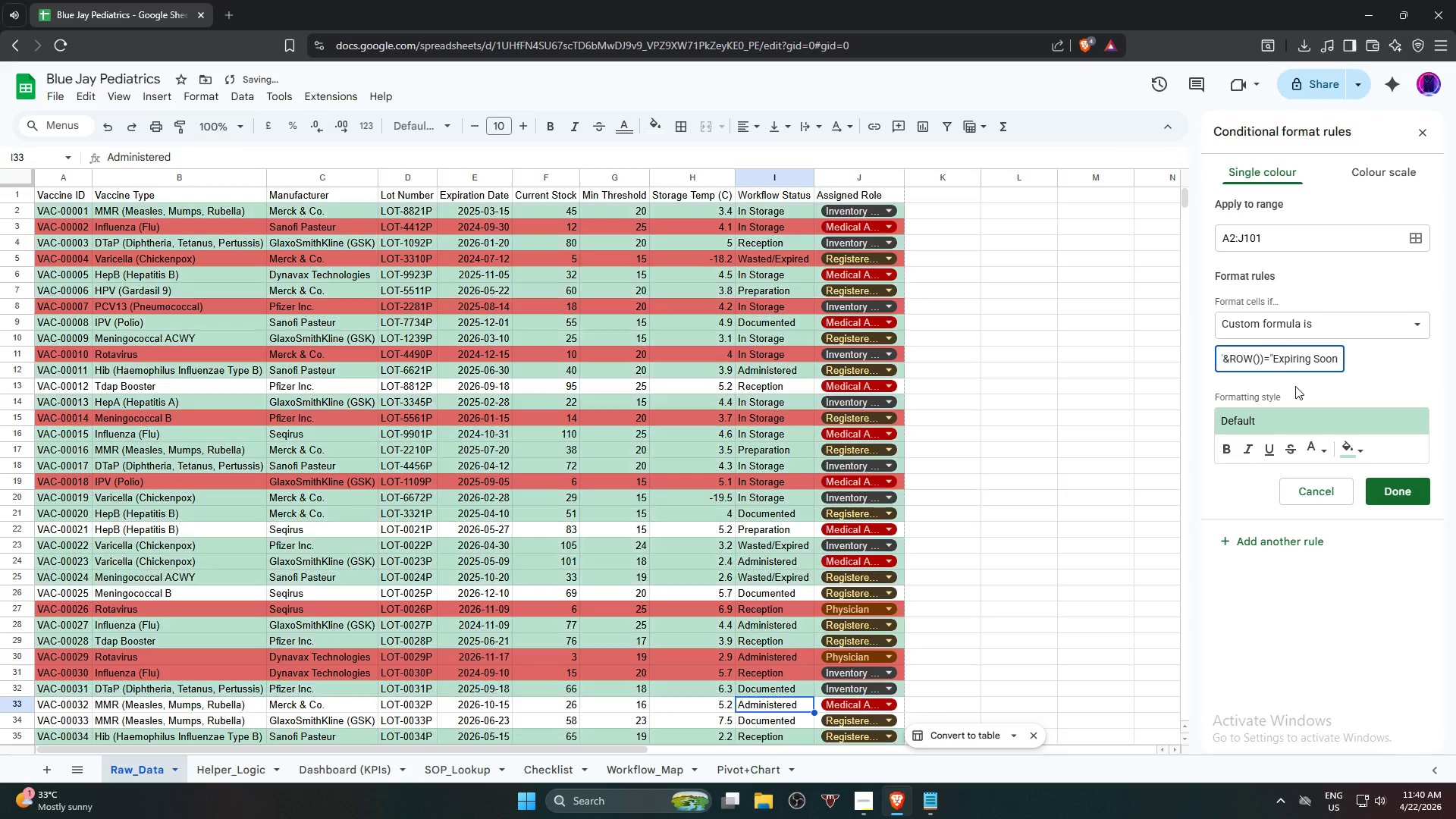 
scroll: coordinate [840, 482], scroll_direction: down, amount: 19.0
 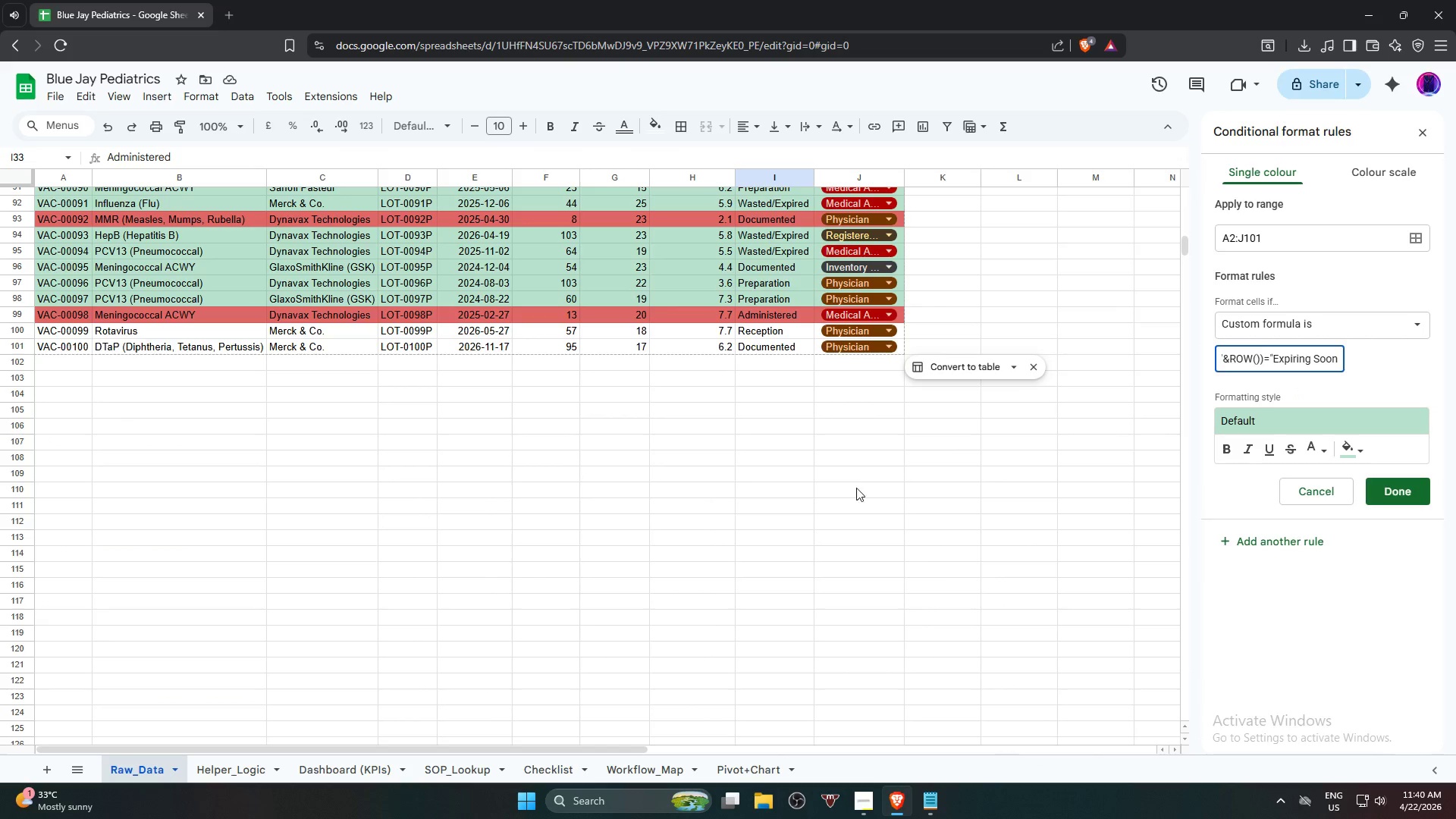 
scroll: coordinate [976, 563], scroll_direction: up, amount: 11.0
 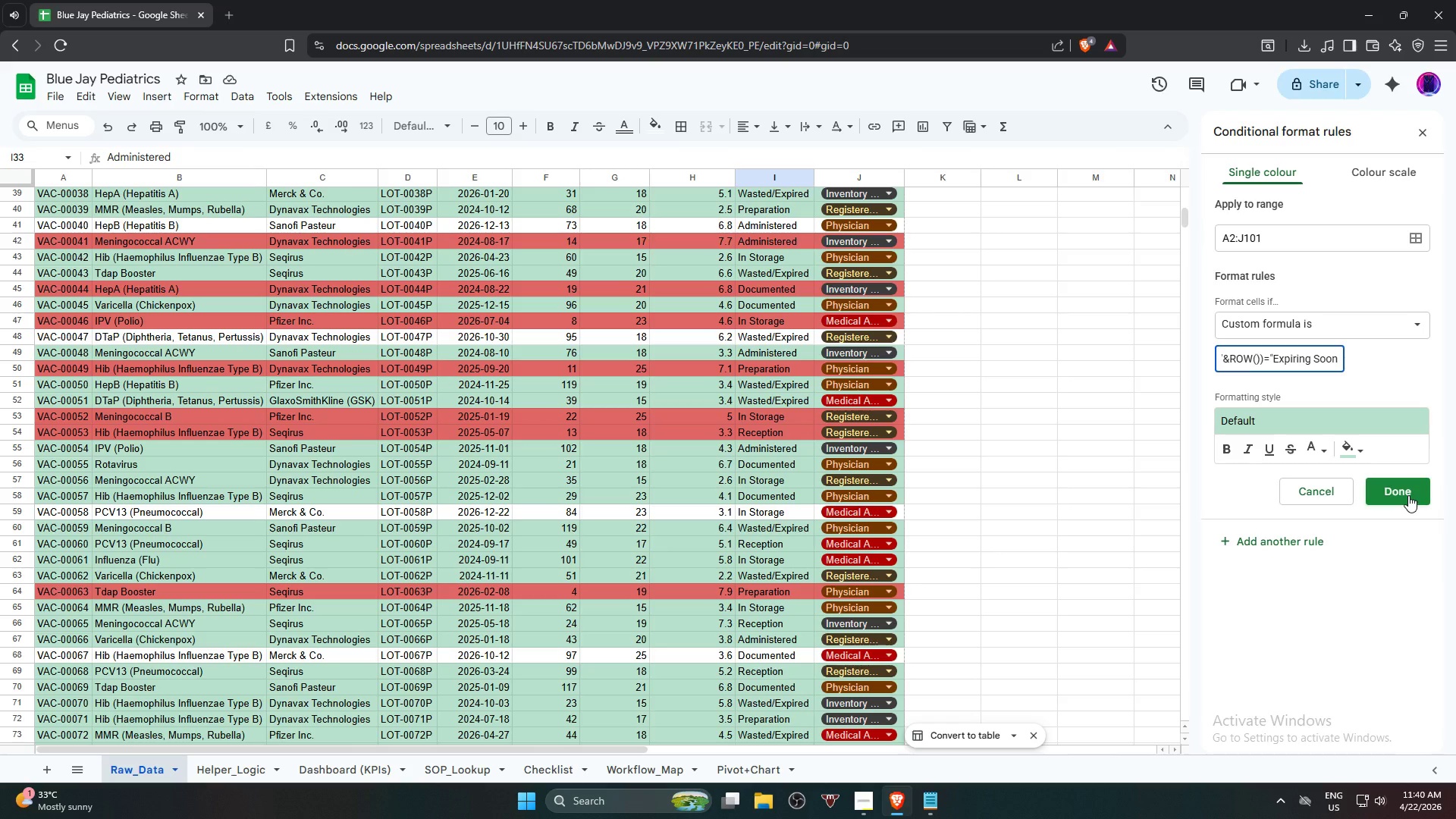 
wait(9.27)
 